 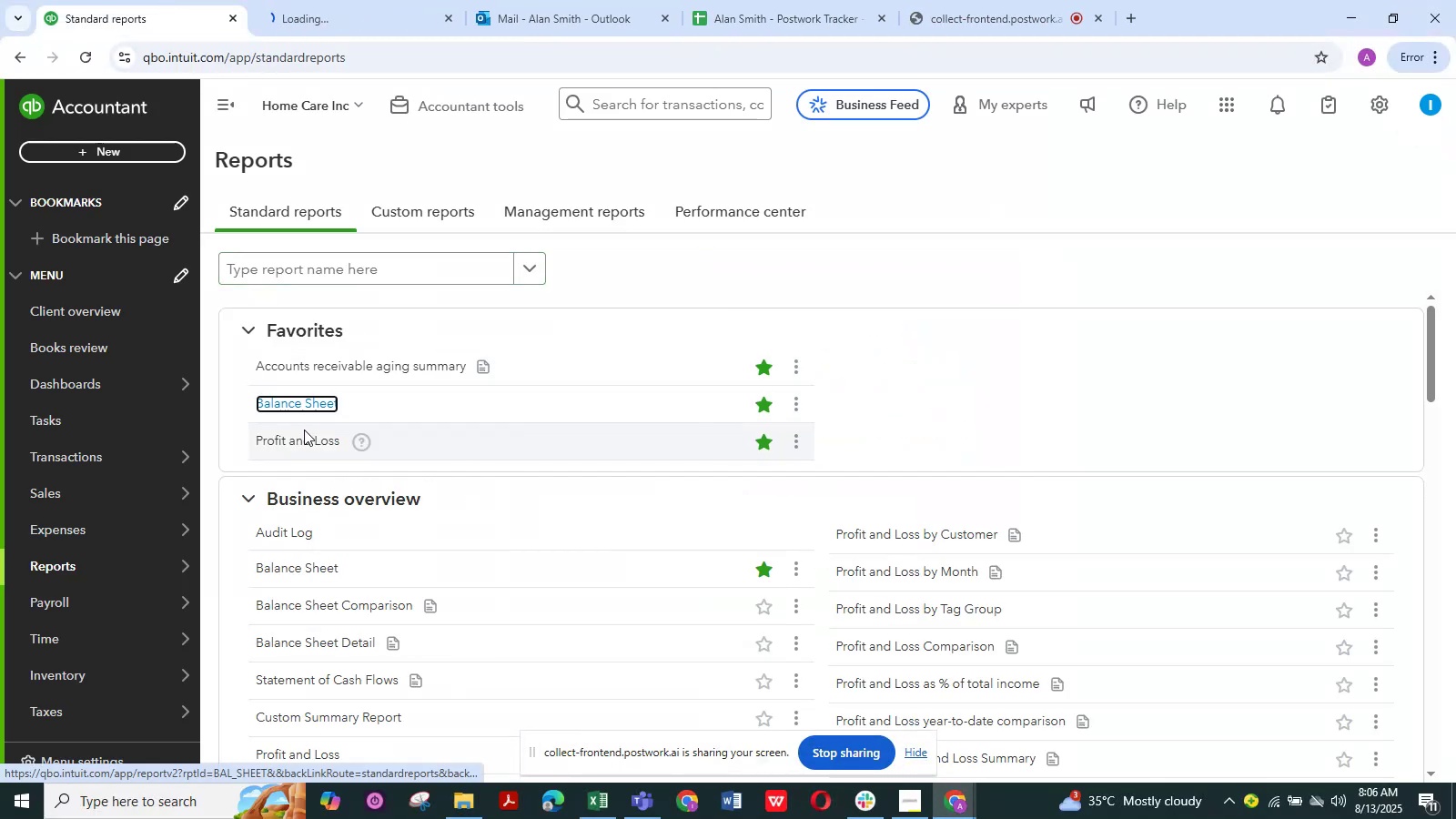 
left_click([297, 436])
 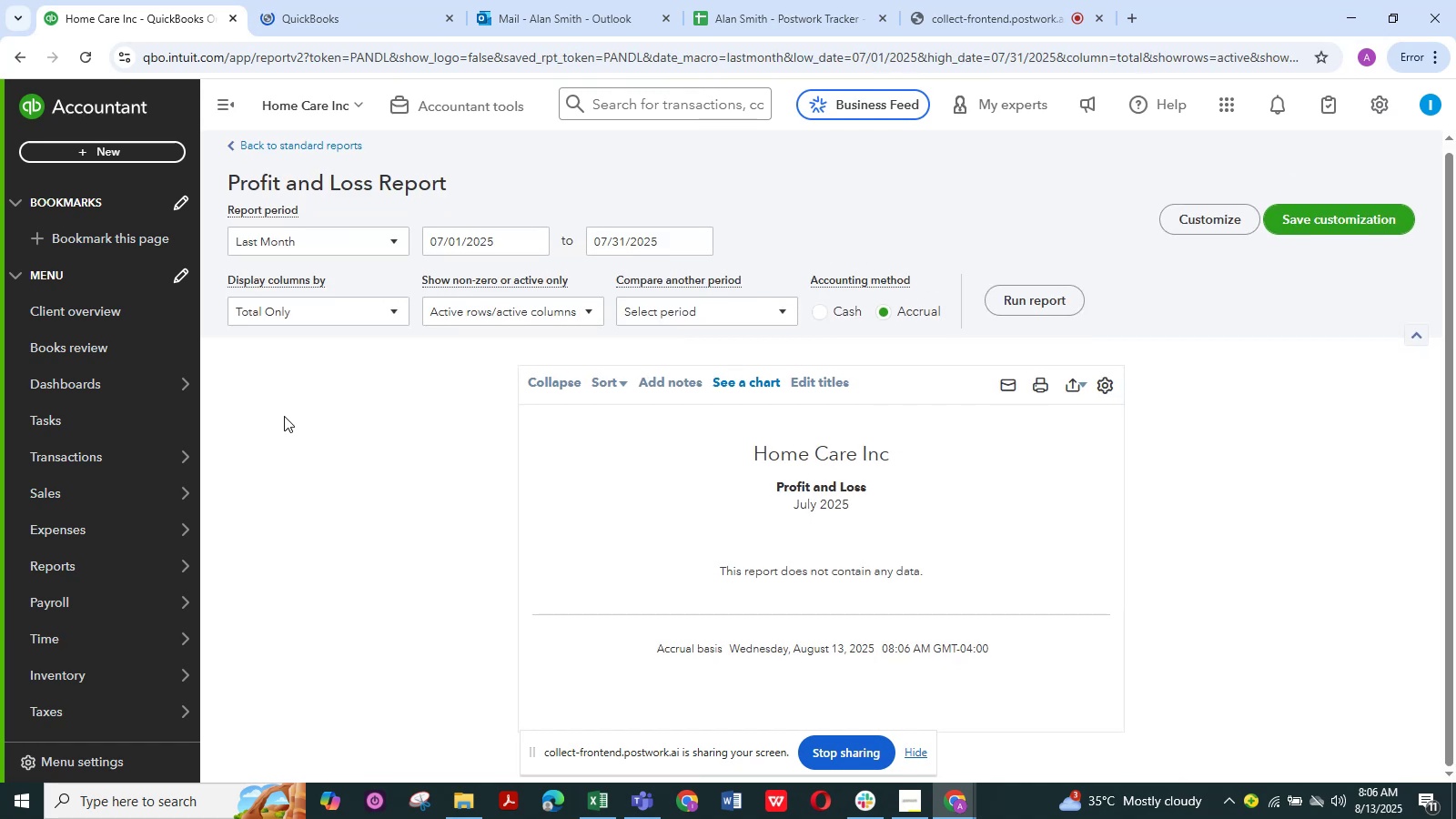 
left_click([225, 126])
 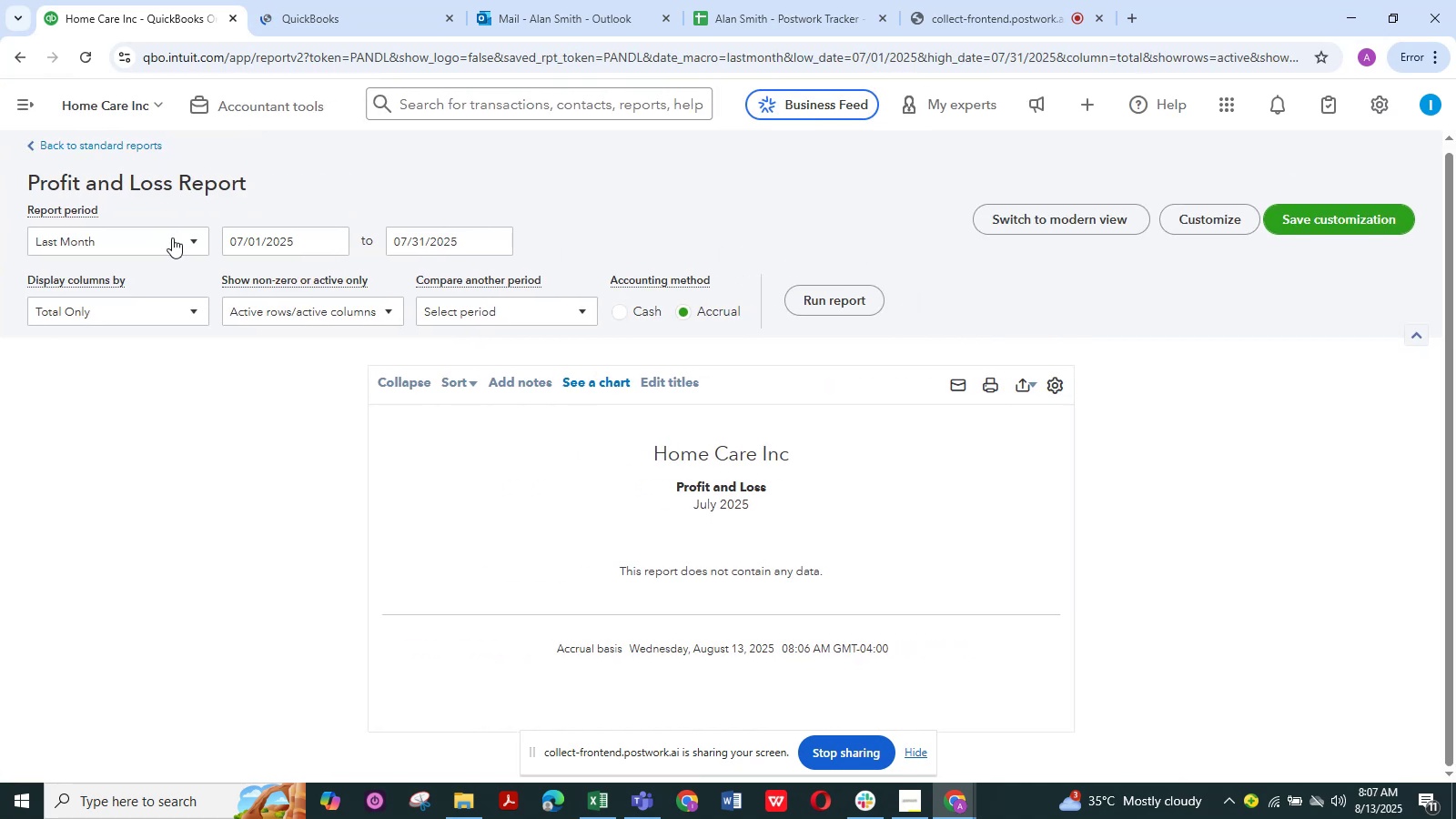 
left_click([167, 243])
 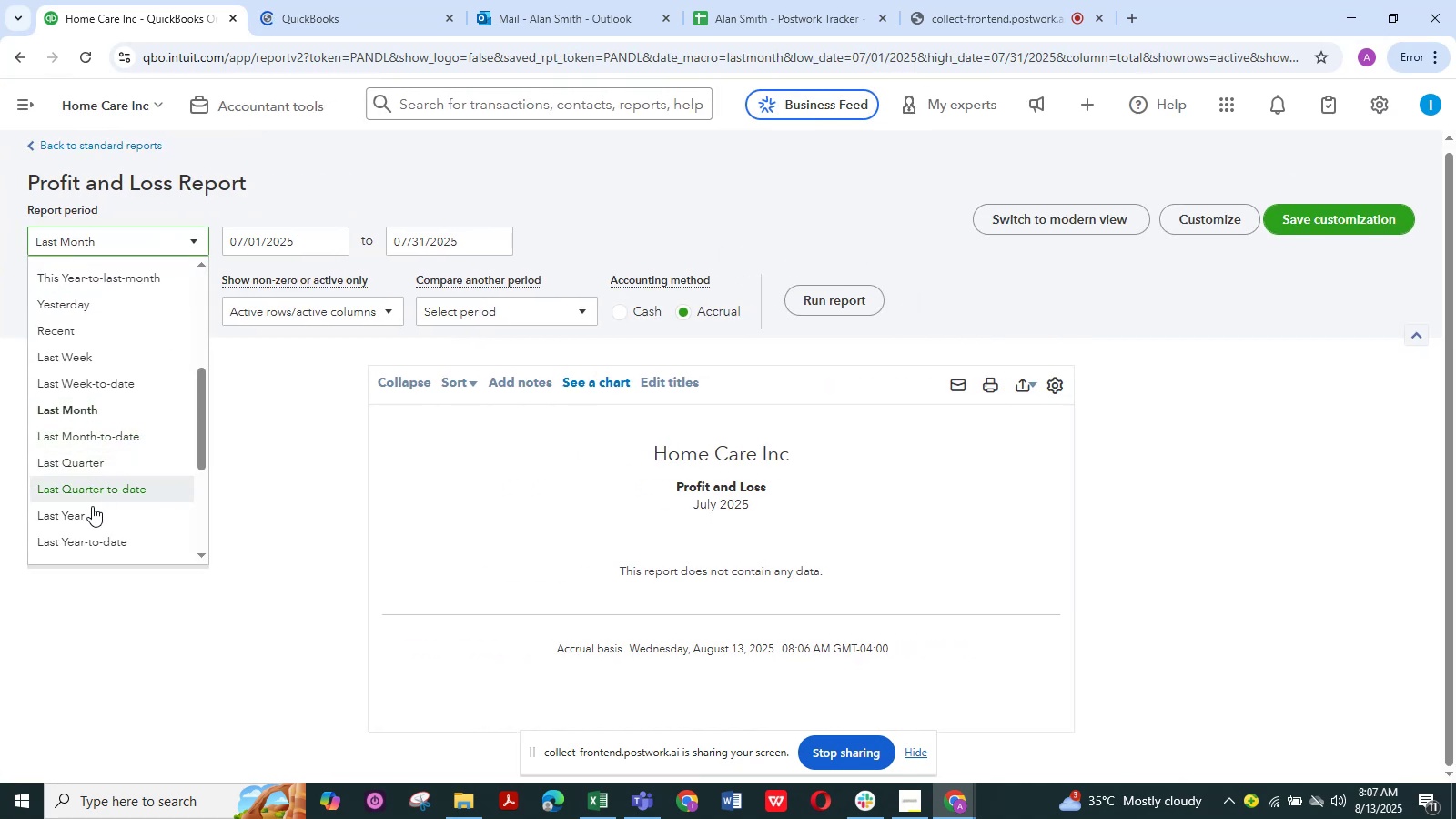 
left_click([89, 515])
 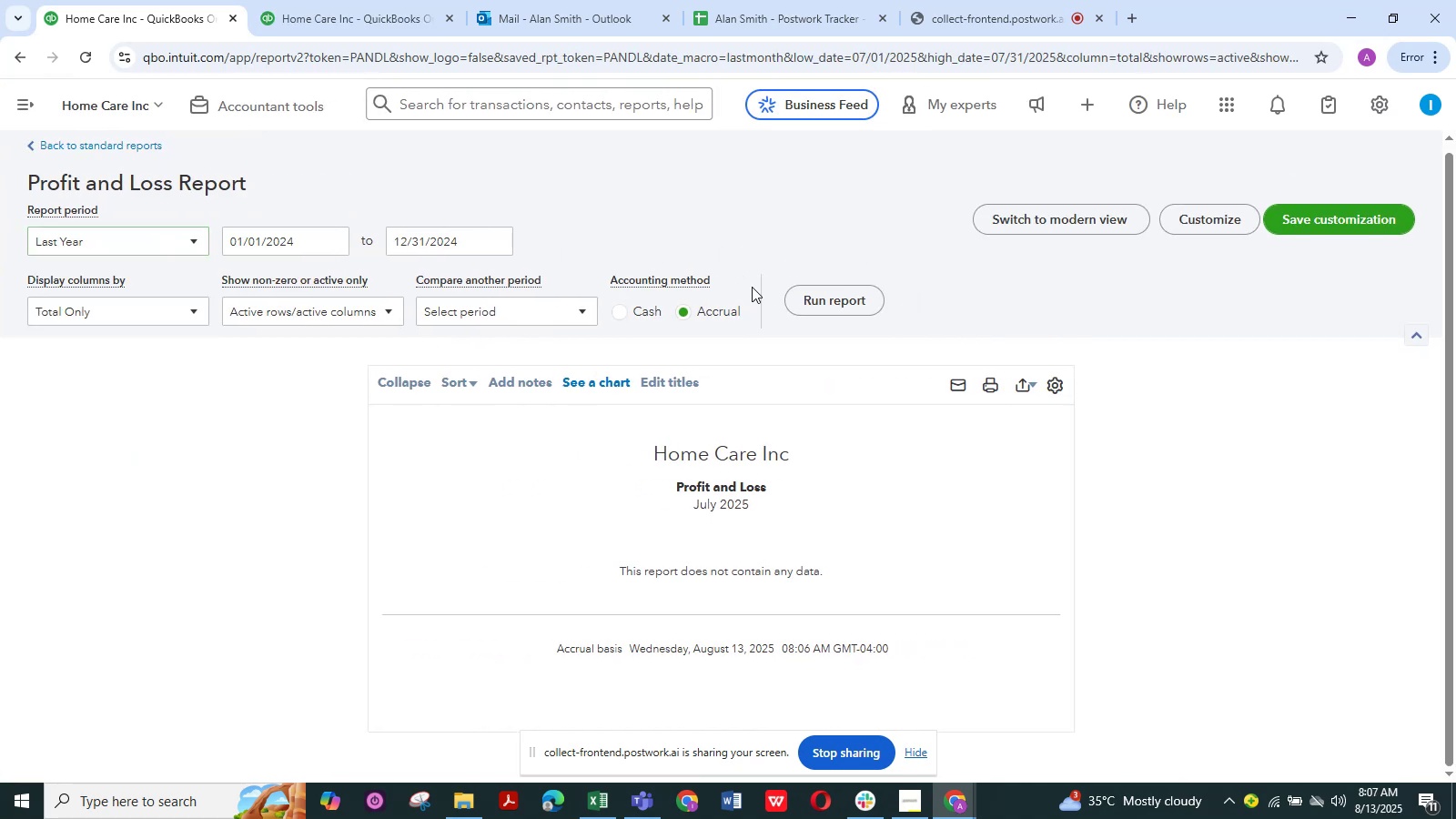 
double_click([837, 300])
 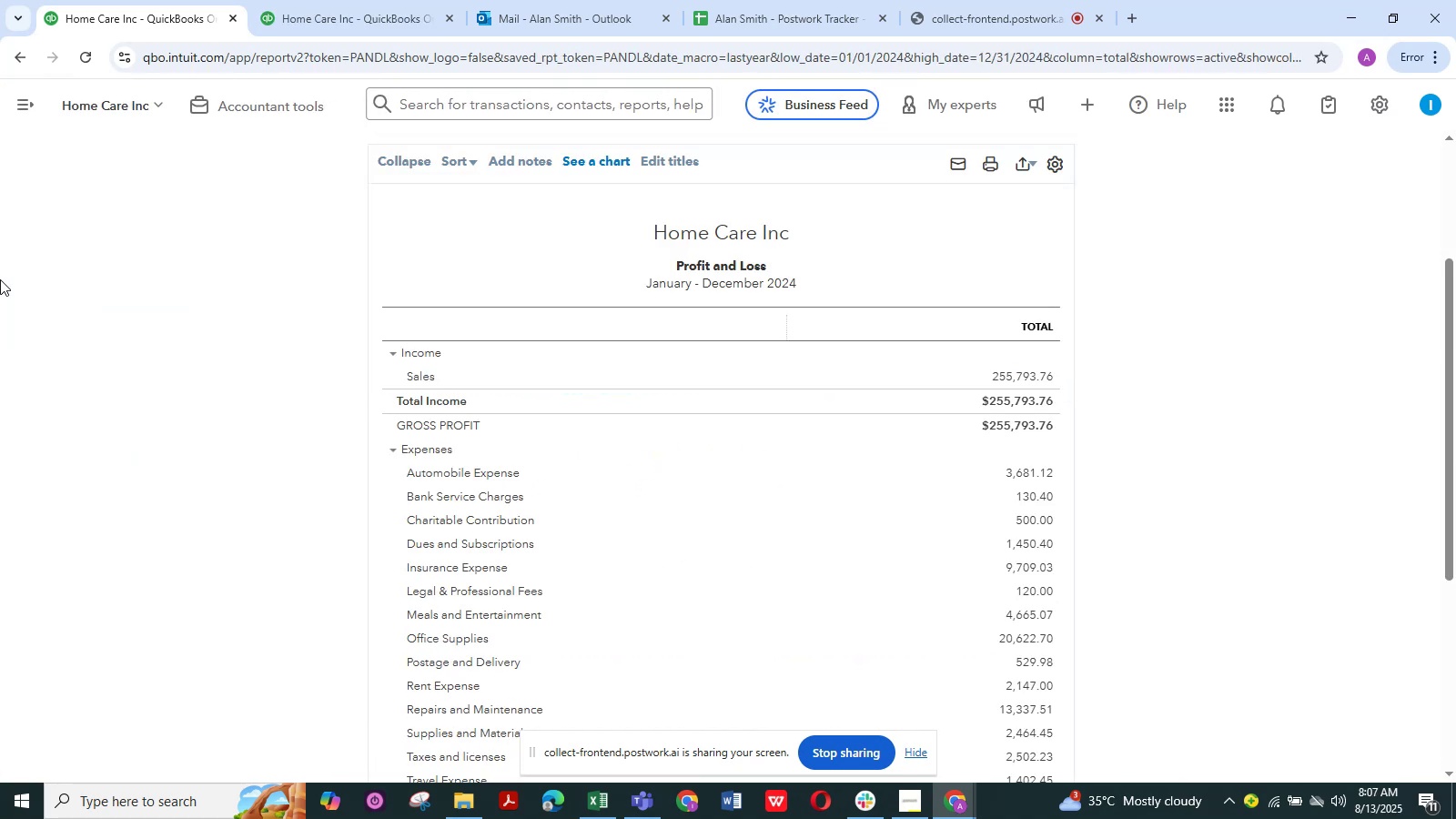 
wait(9.22)
 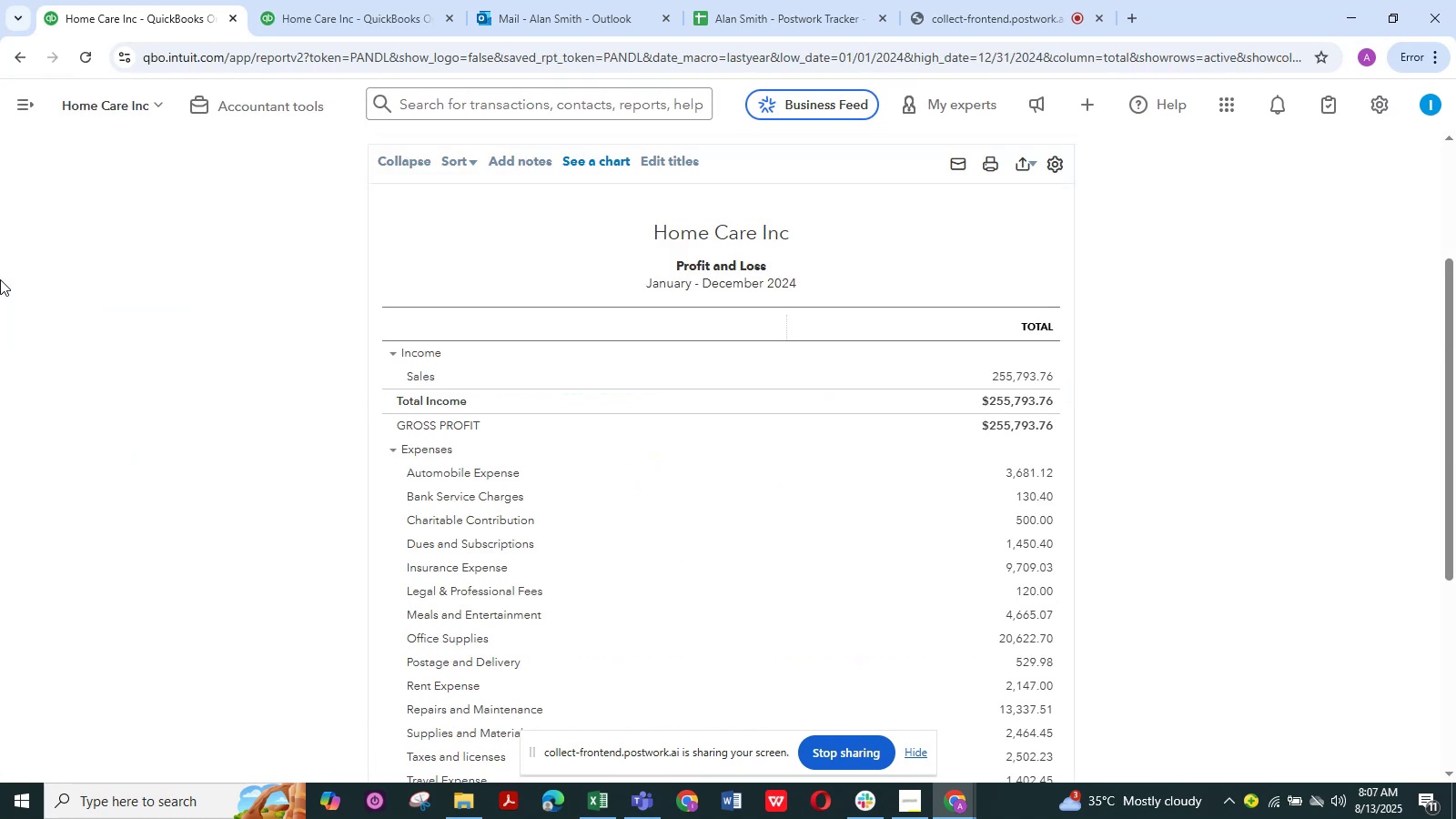 
left_click([910, 748])
 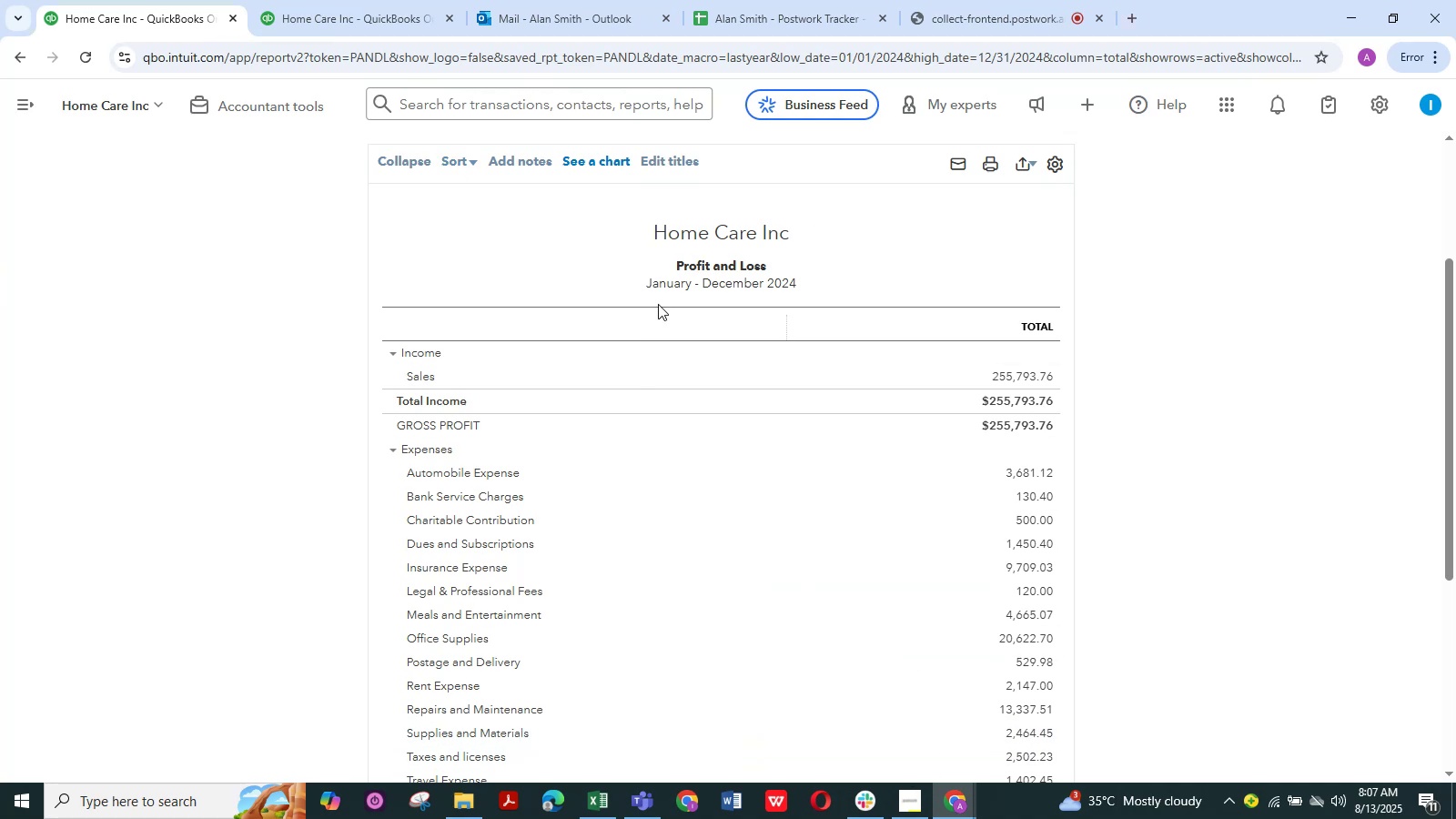 
scroll: coordinate [653, 321], scroll_direction: down, amount: 1.0
 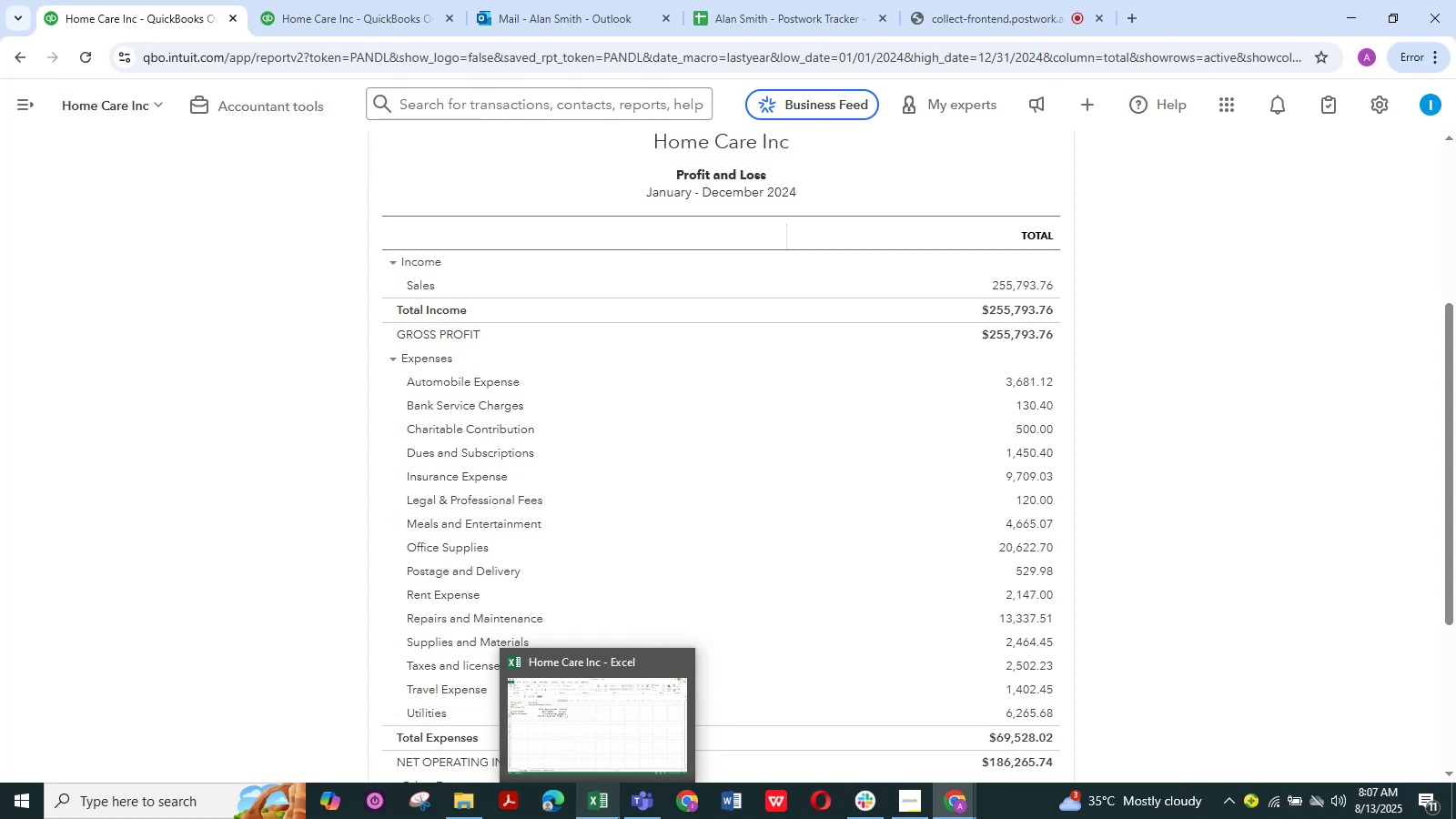 
wait(15.28)
 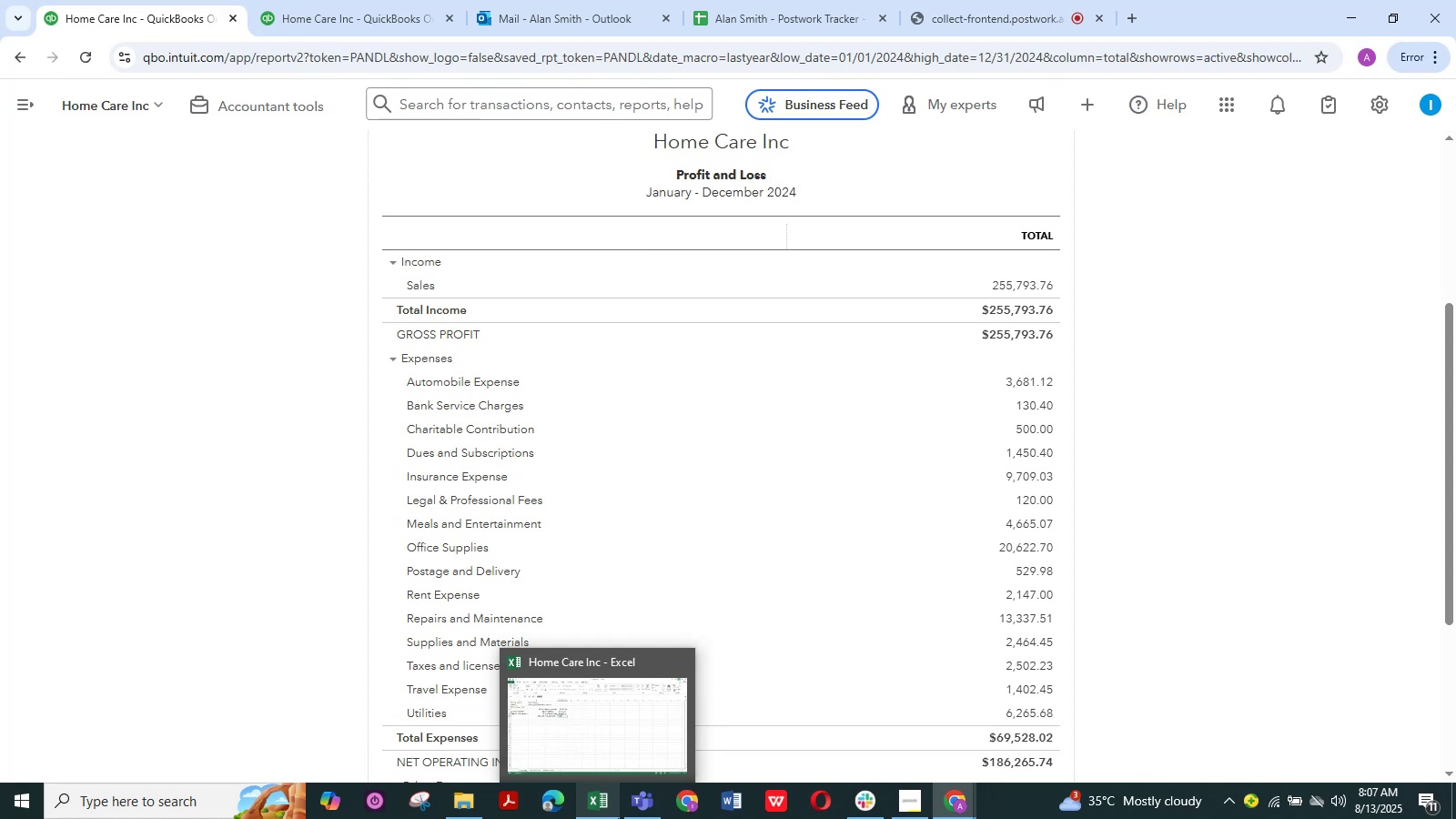 
left_click([217, 421])
 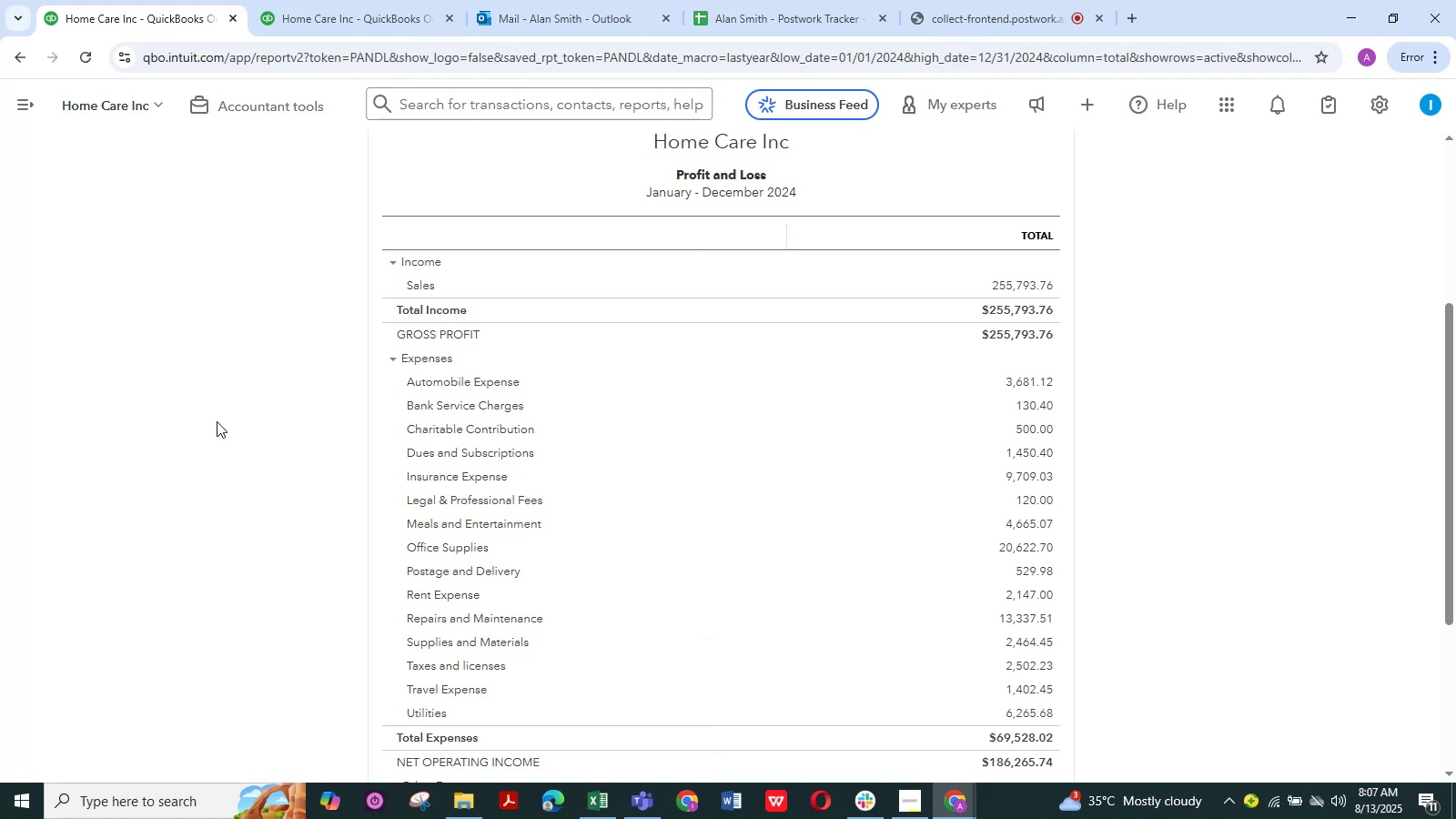 
scroll: coordinate [217, 421], scroll_direction: down, amount: 1.0
 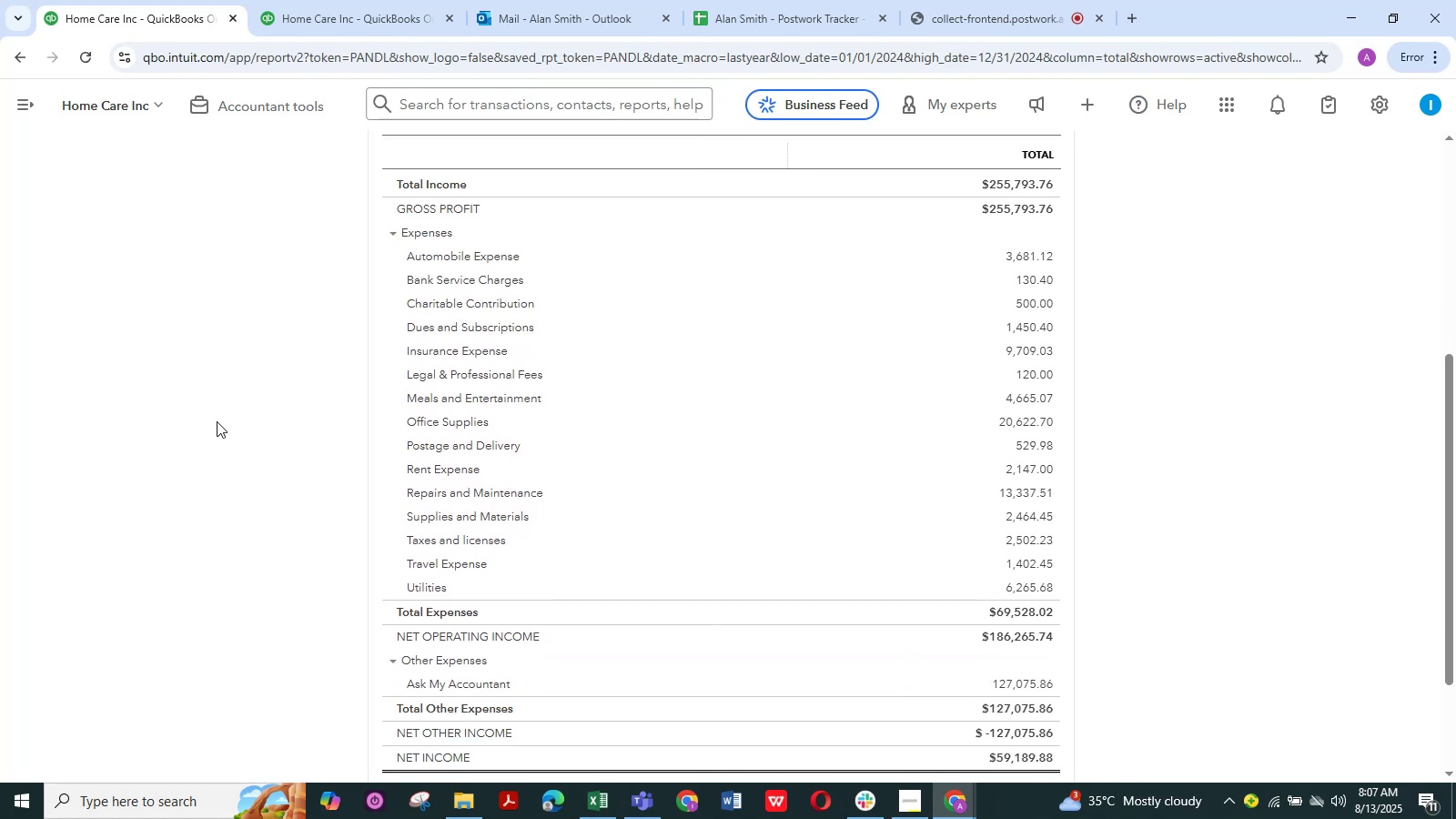 
scroll: coordinate [217, 421], scroll_direction: up, amount: 1.0
 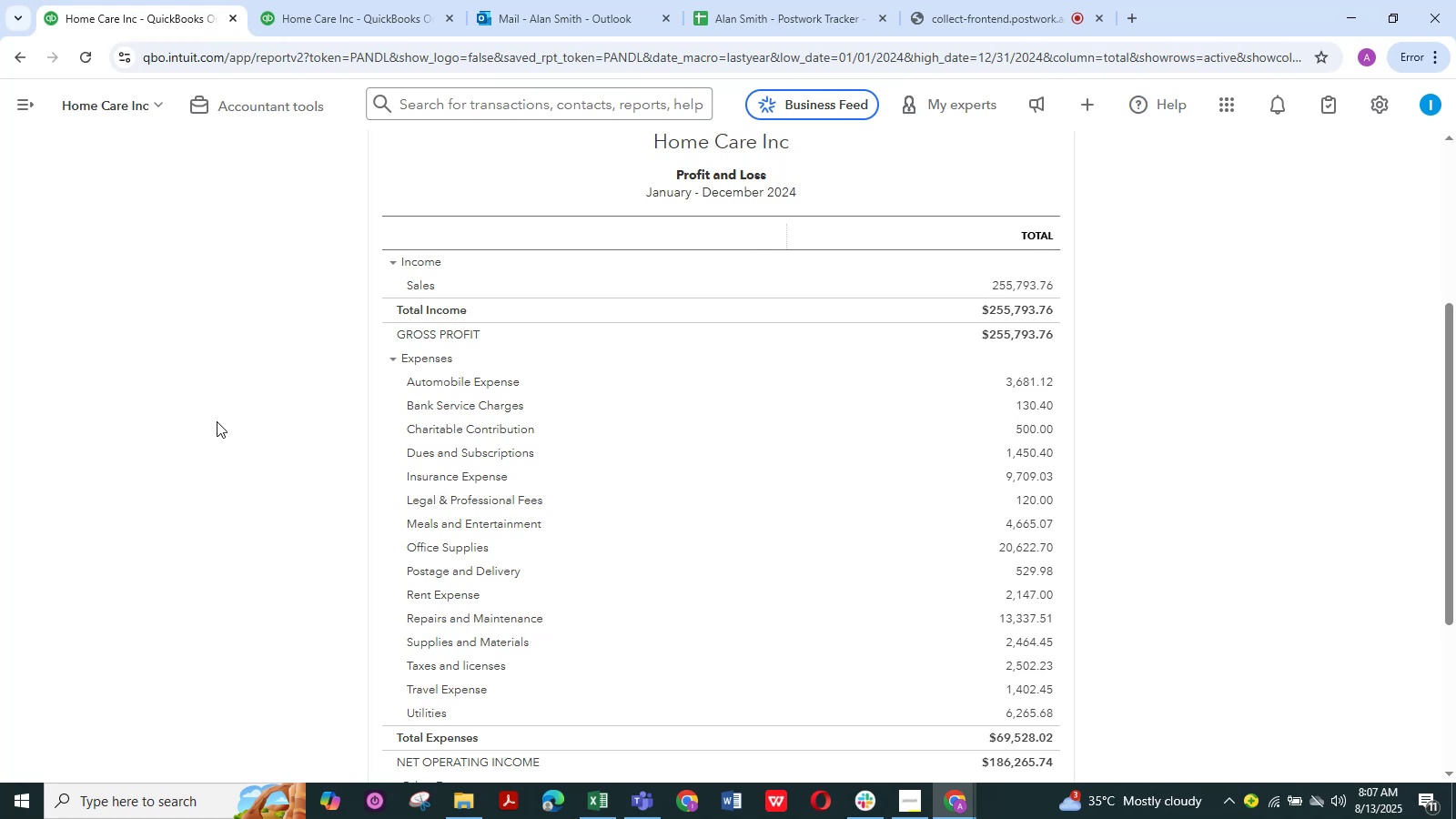 
wait(14.45)
 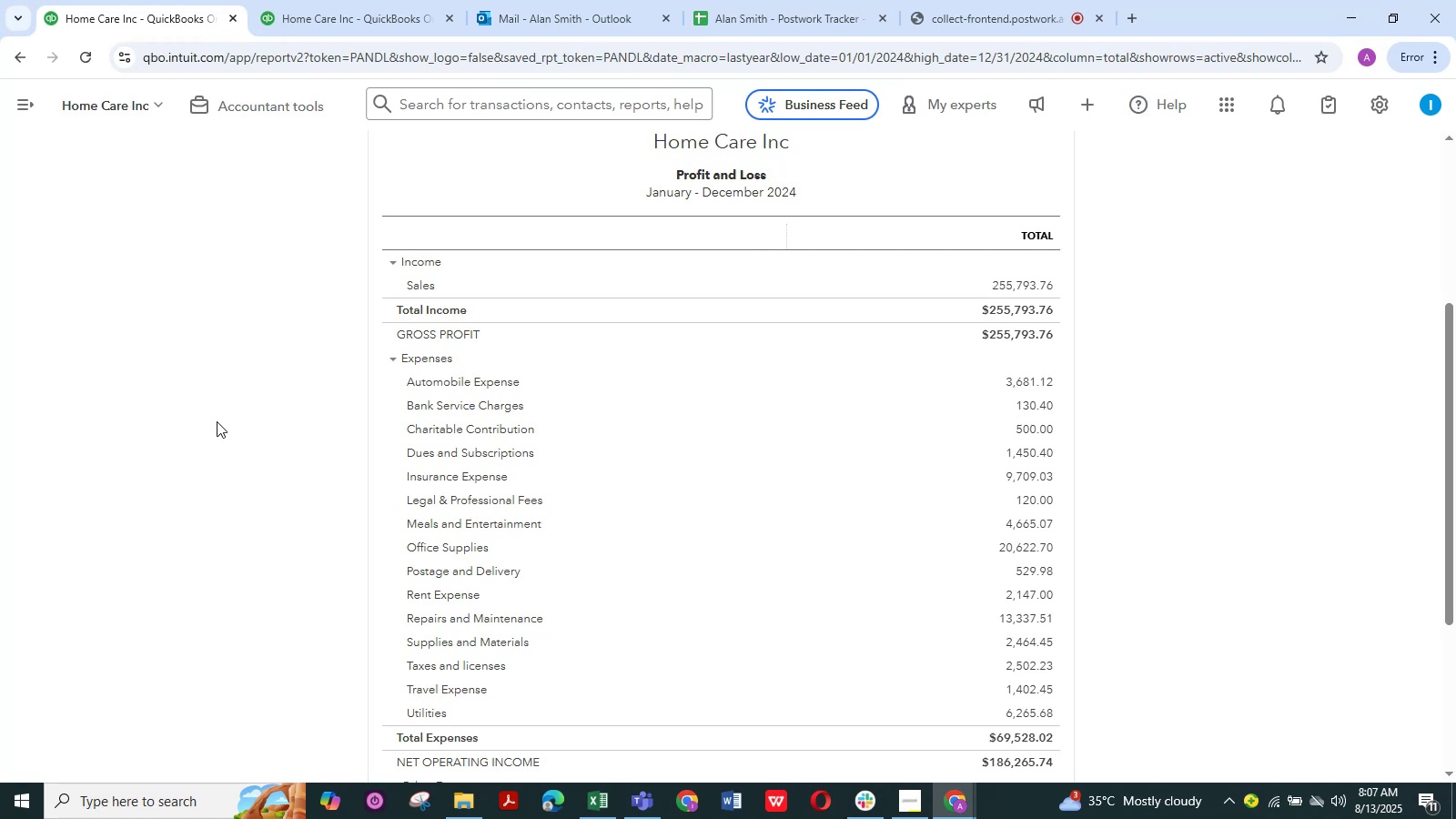 
scroll: coordinate [217, 421], scroll_direction: down, amount: 1.0
 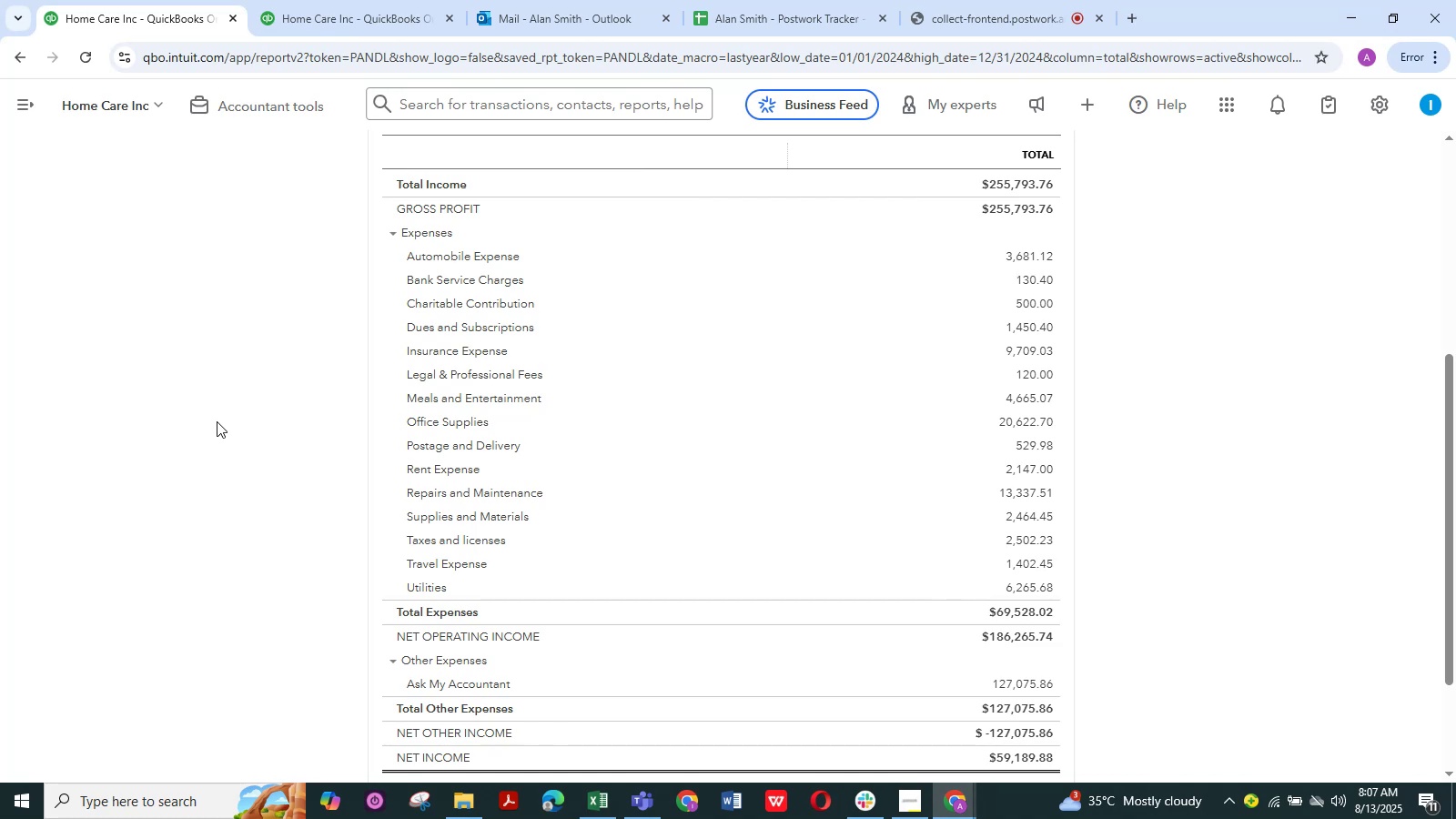 
wait(10.04)
 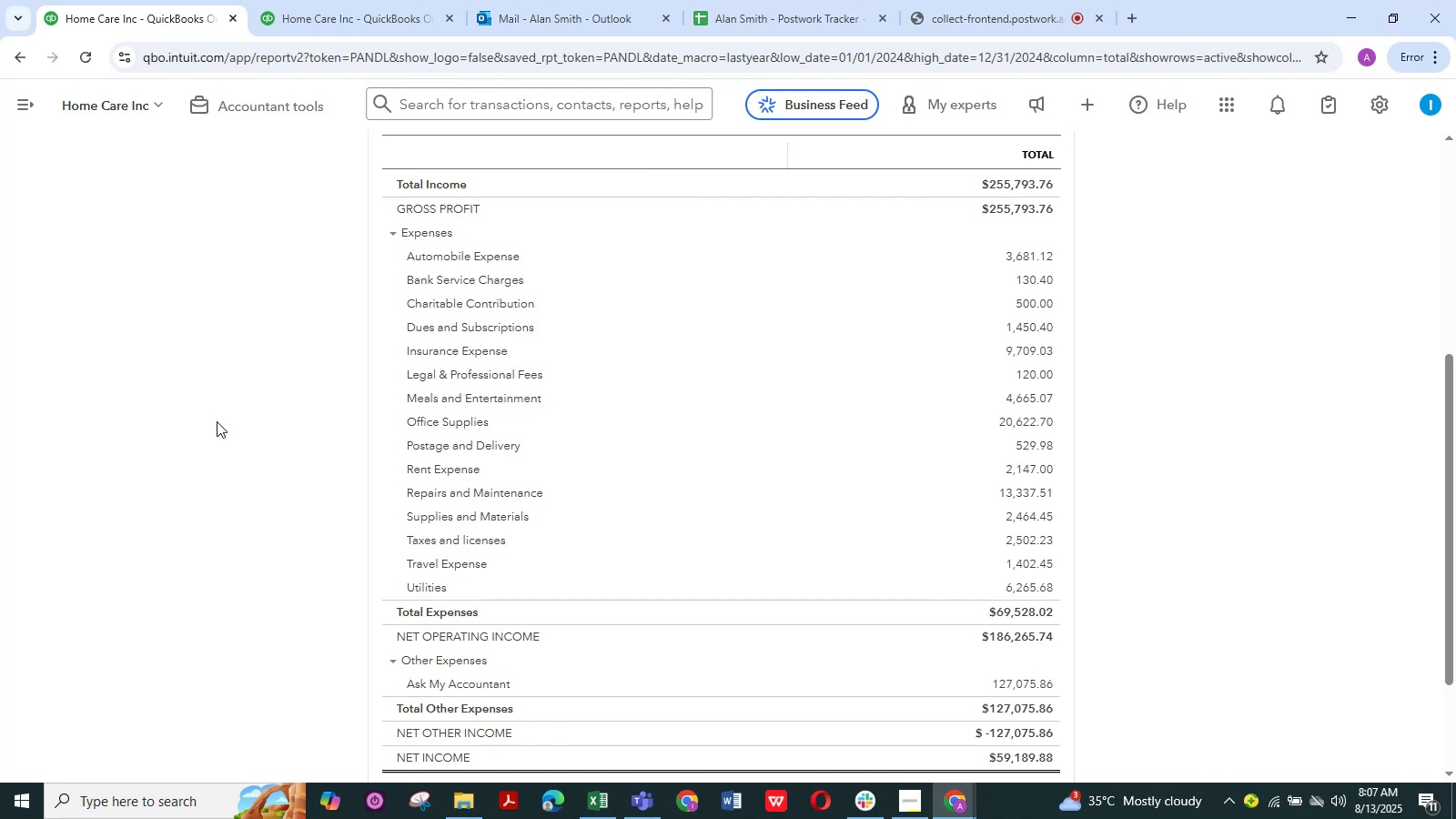 
scroll: coordinate [262, 546], scroll_direction: up, amount: 2.0
 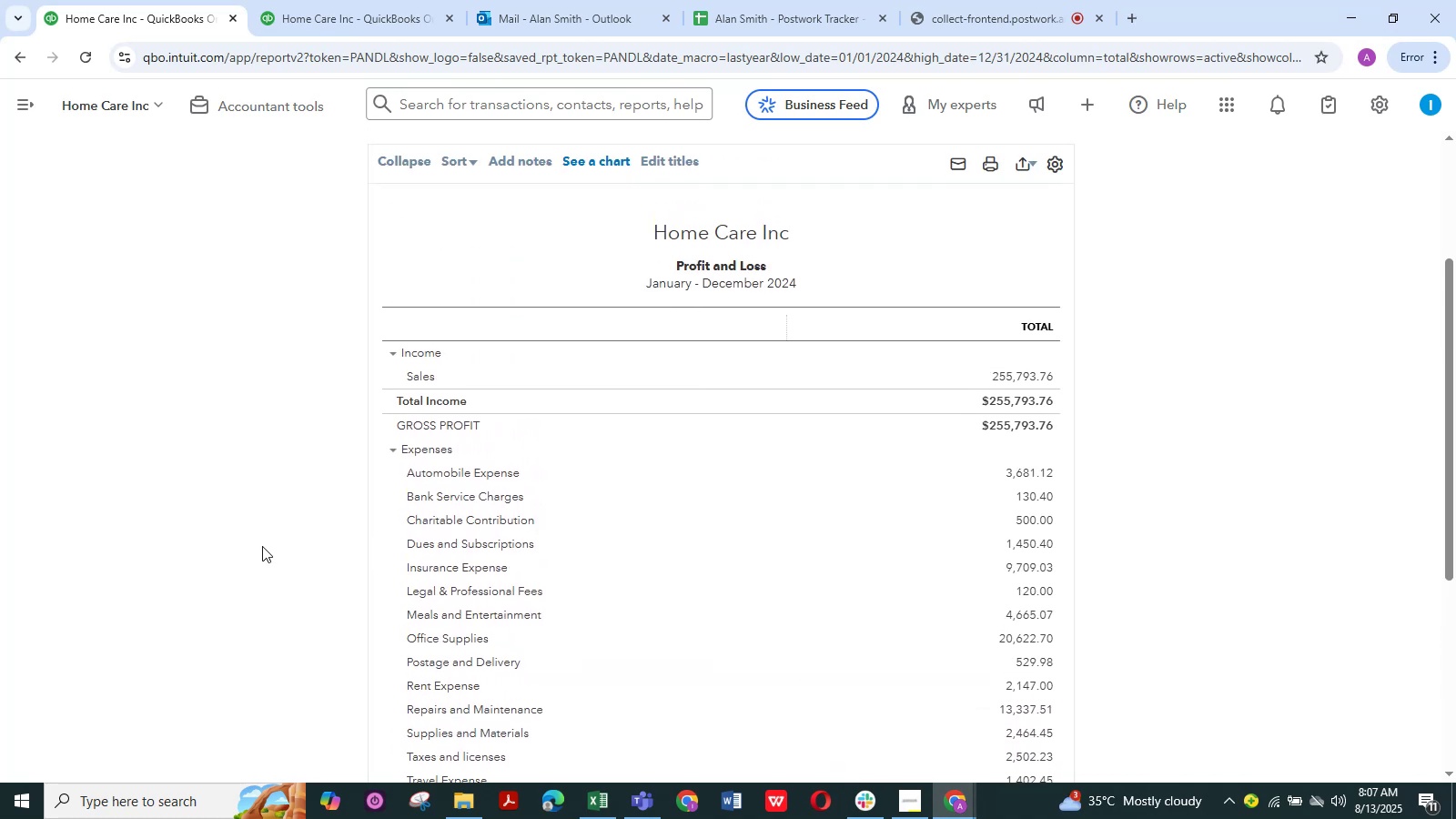 
scroll: coordinate [262, 546], scroll_direction: down, amount: 1.0
 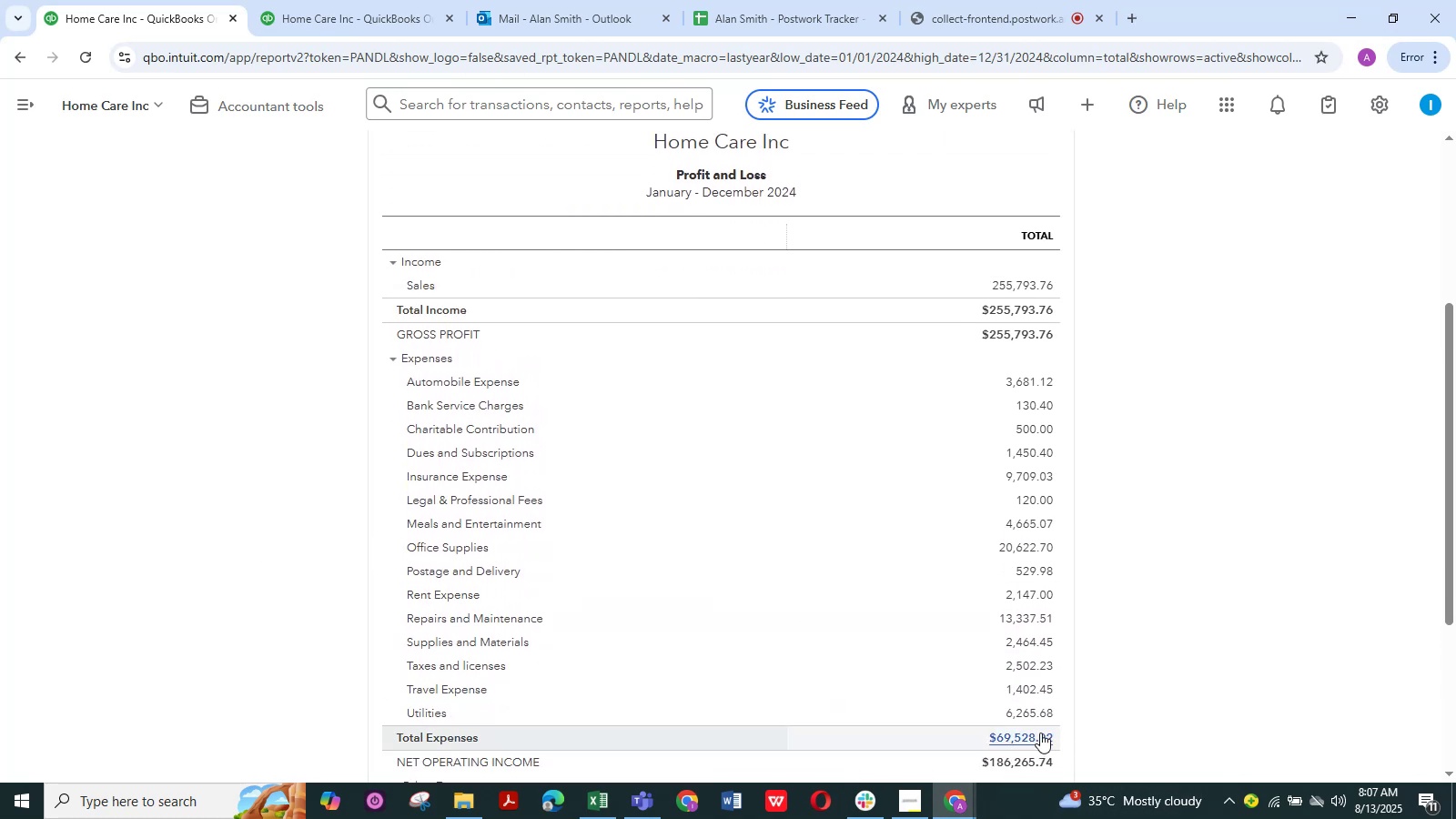 
left_click([1040, 728])
 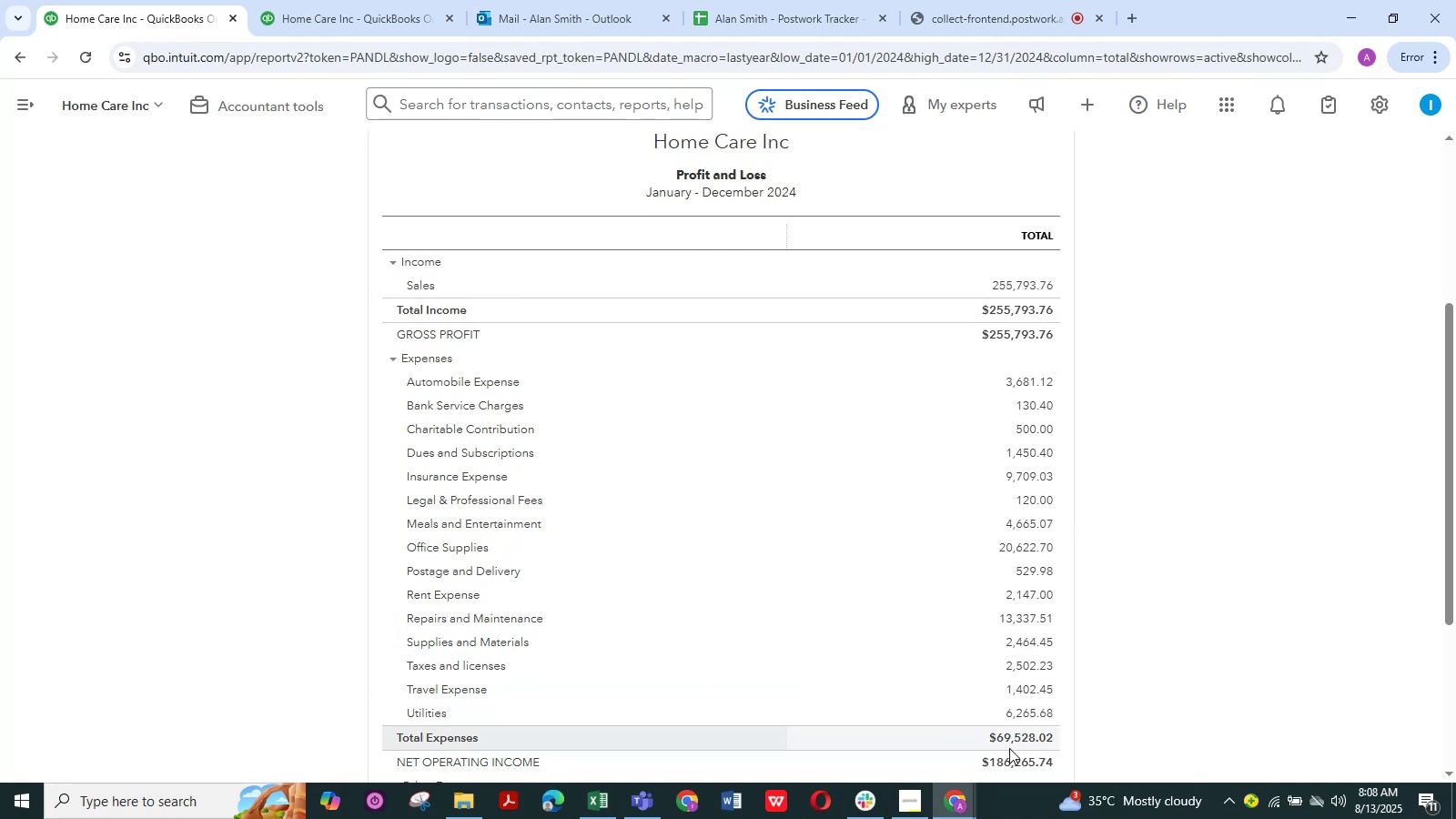 
wait(20.95)
 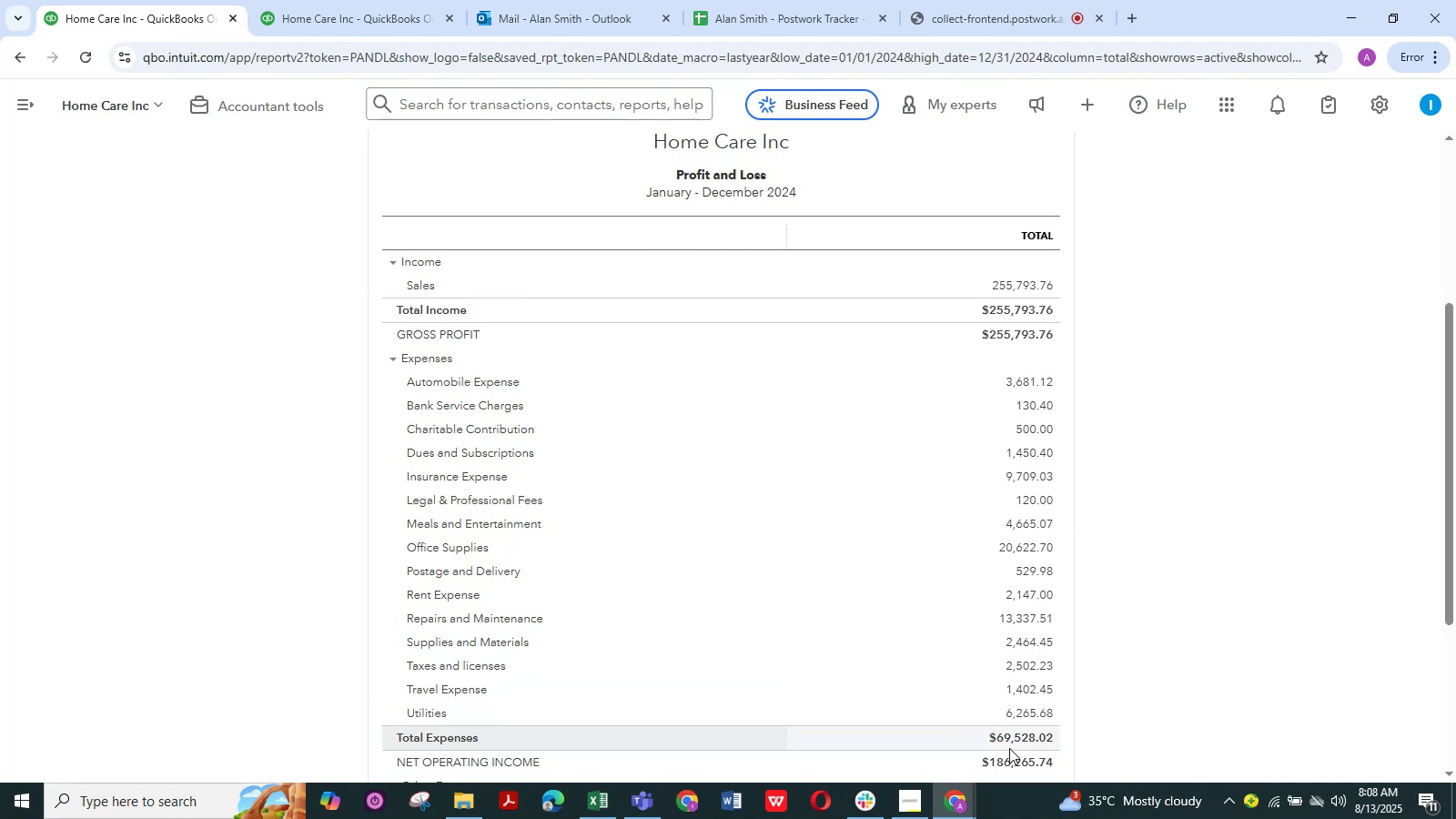 
left_click([1014, 742])
 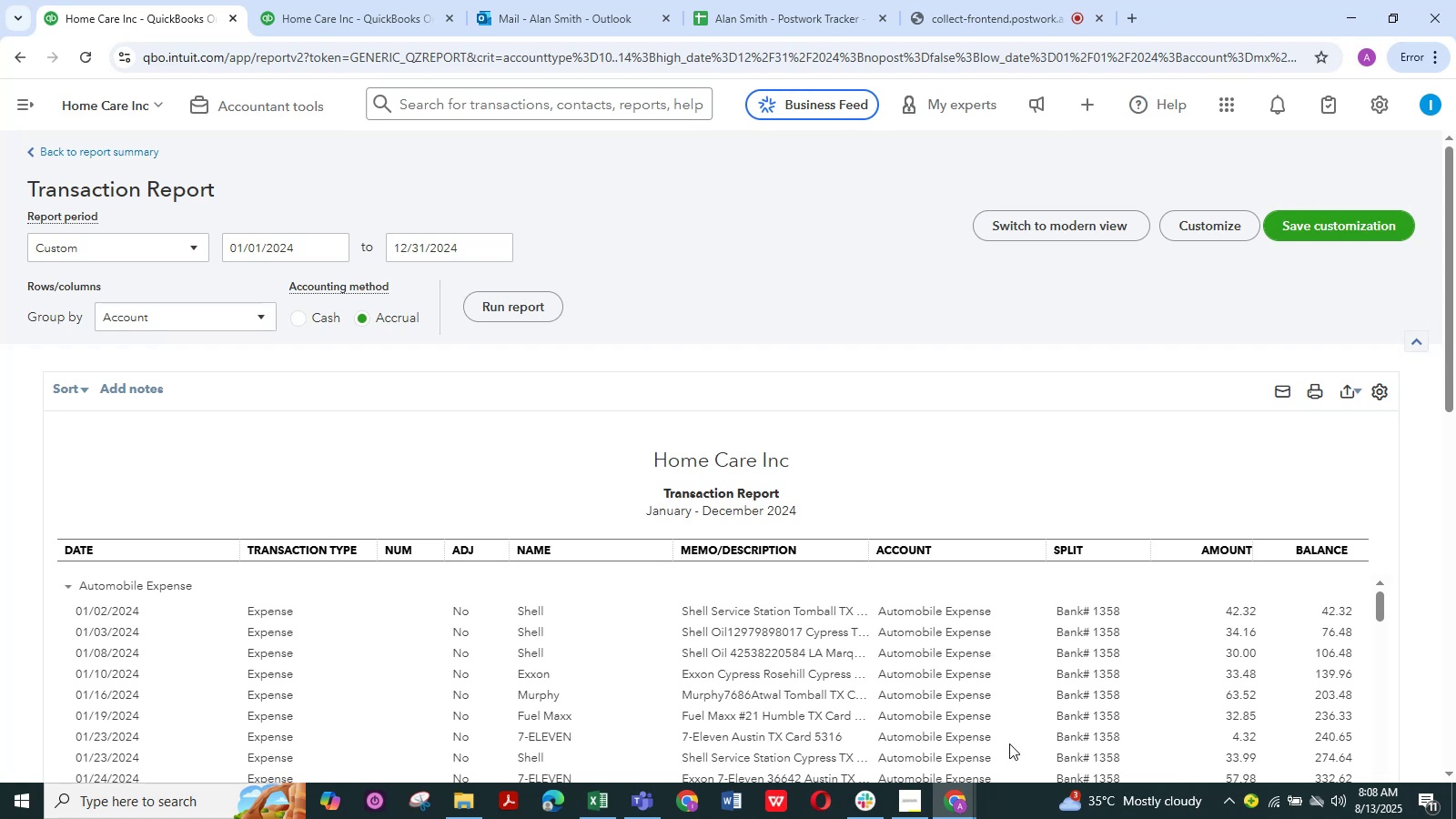 
wait(19.43)
 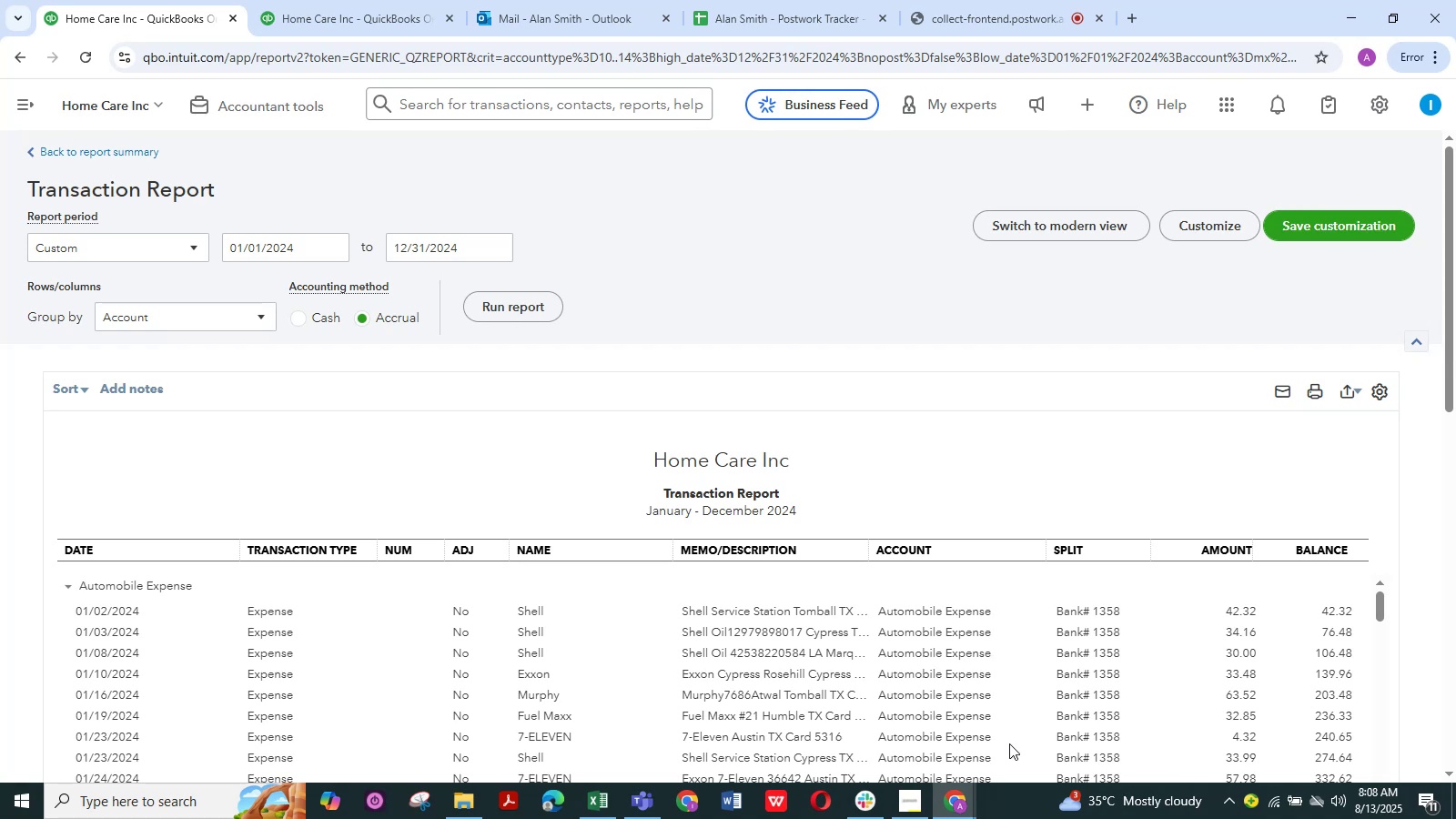 
left_click([84, 388])
 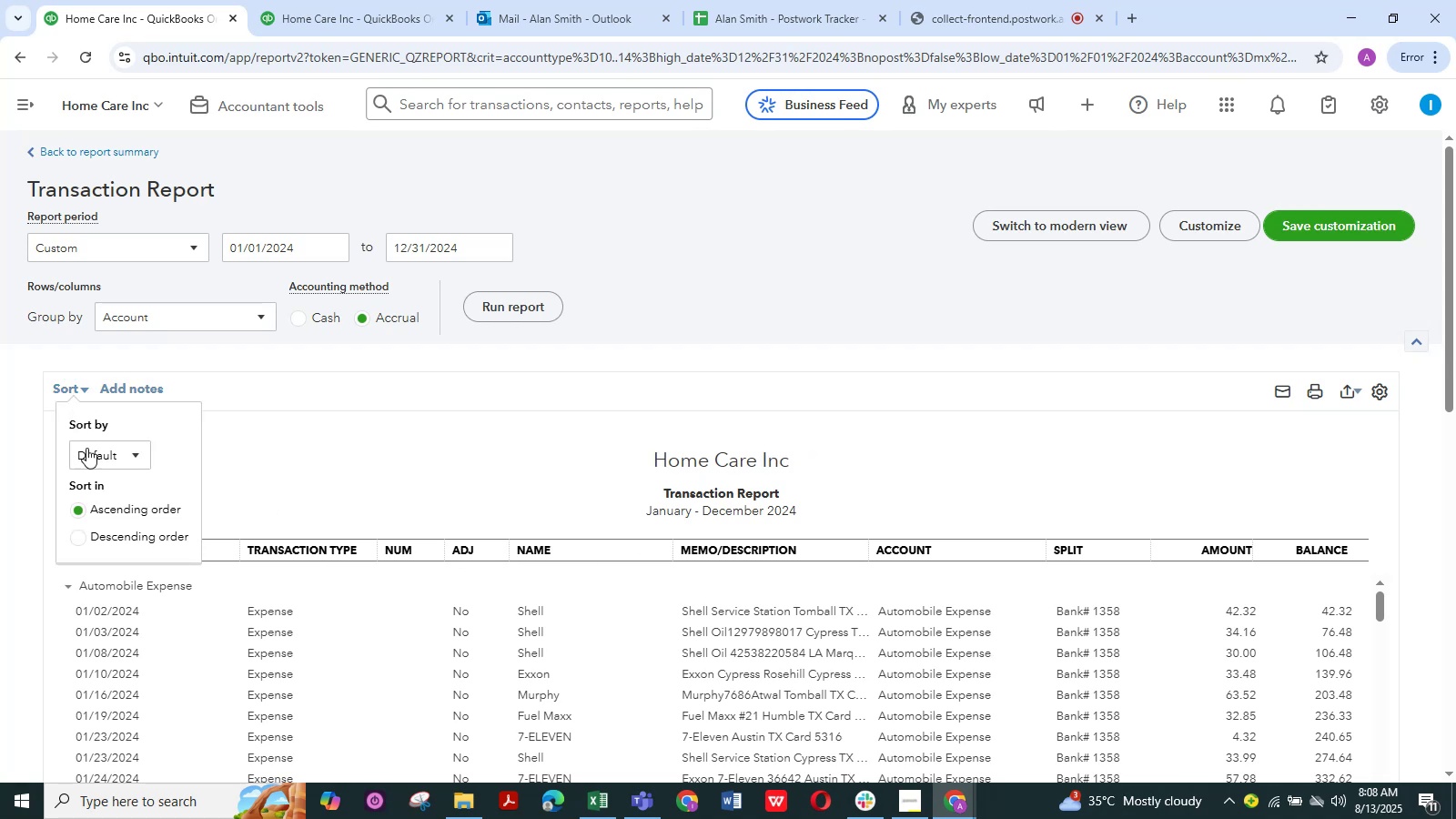 
left_click([86, 452])
 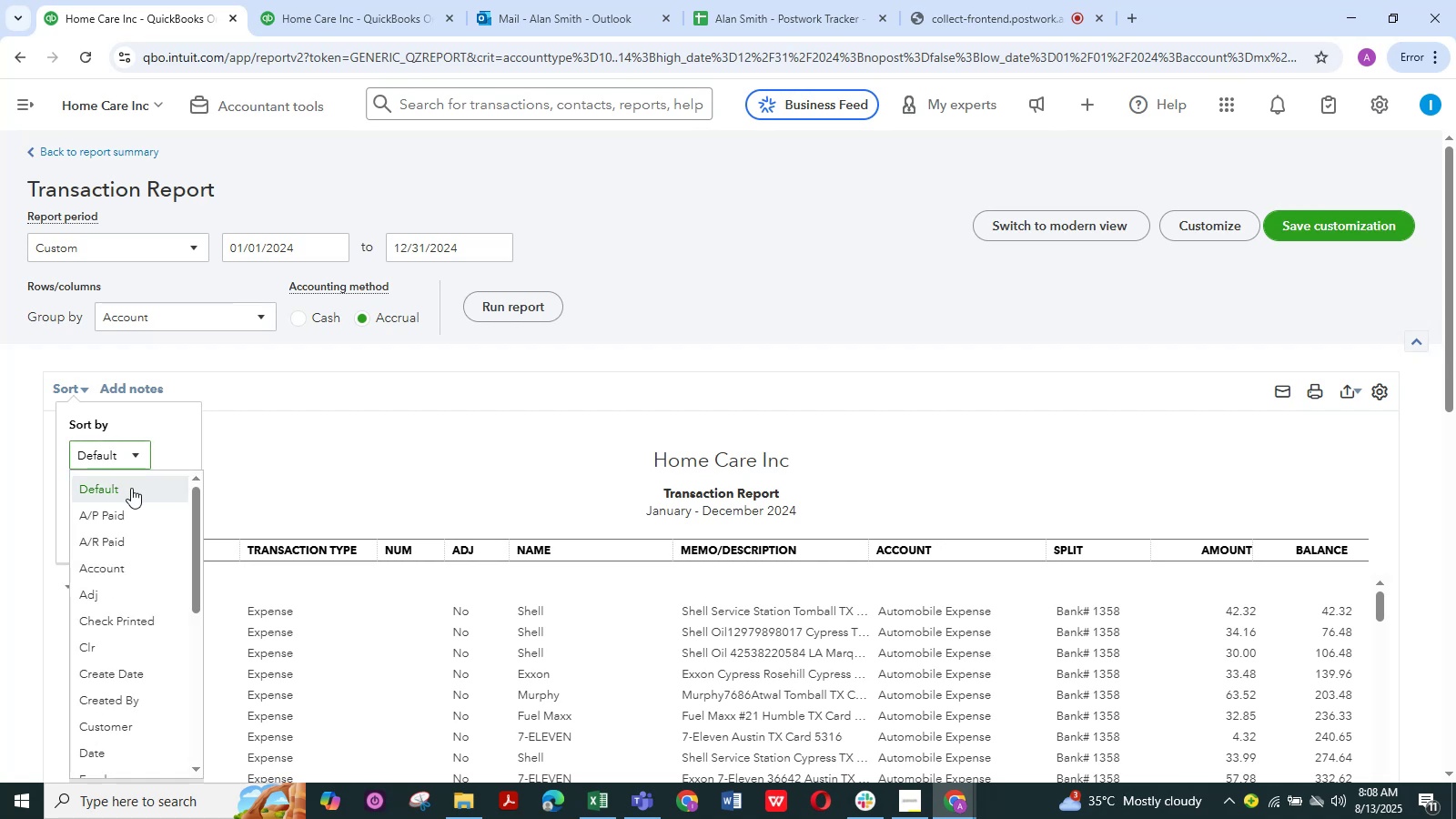 
wait(7.62)
 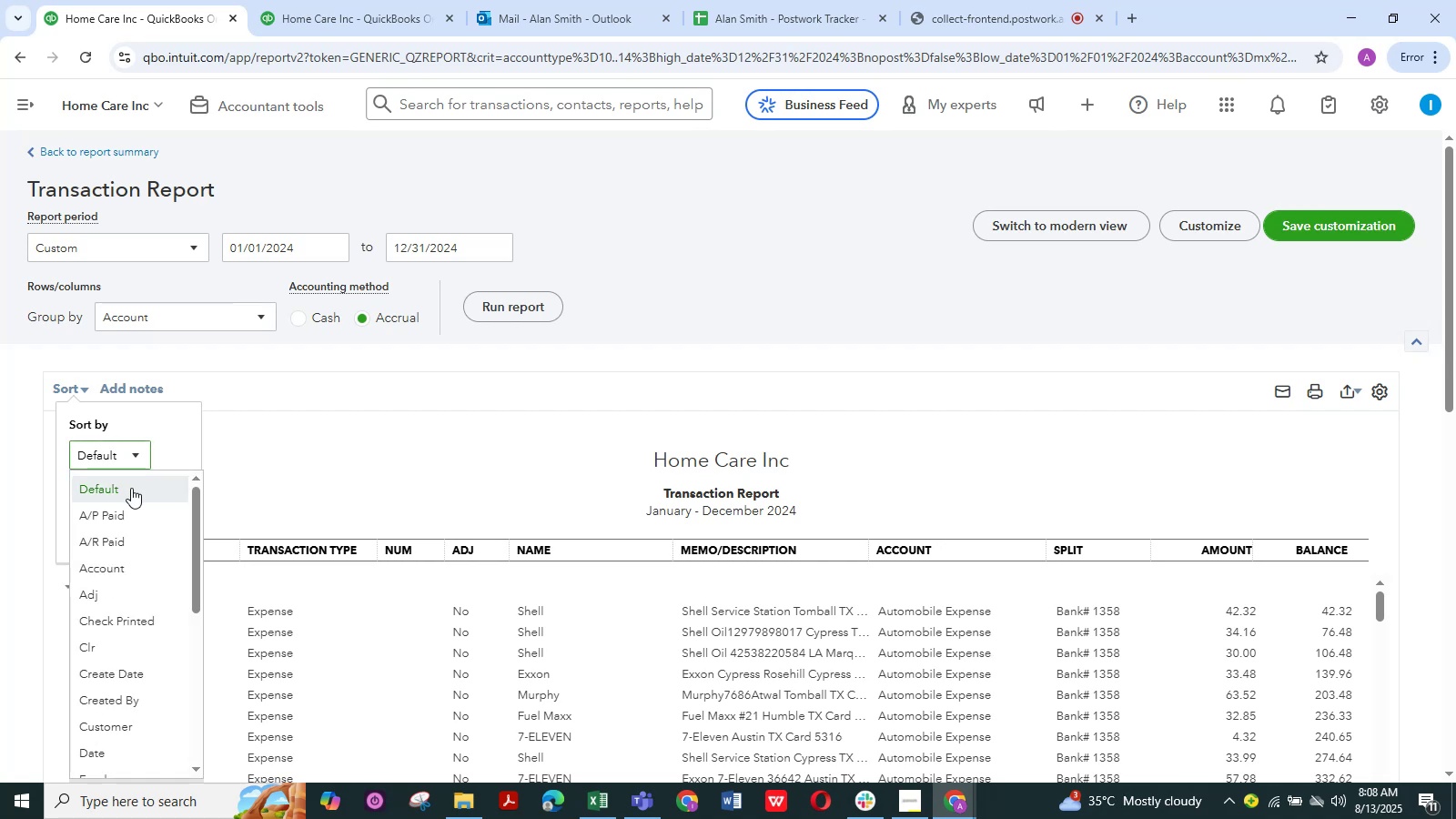 
scroll: coordinate [86, 650], scroll_direction: down, amount: 4.0
 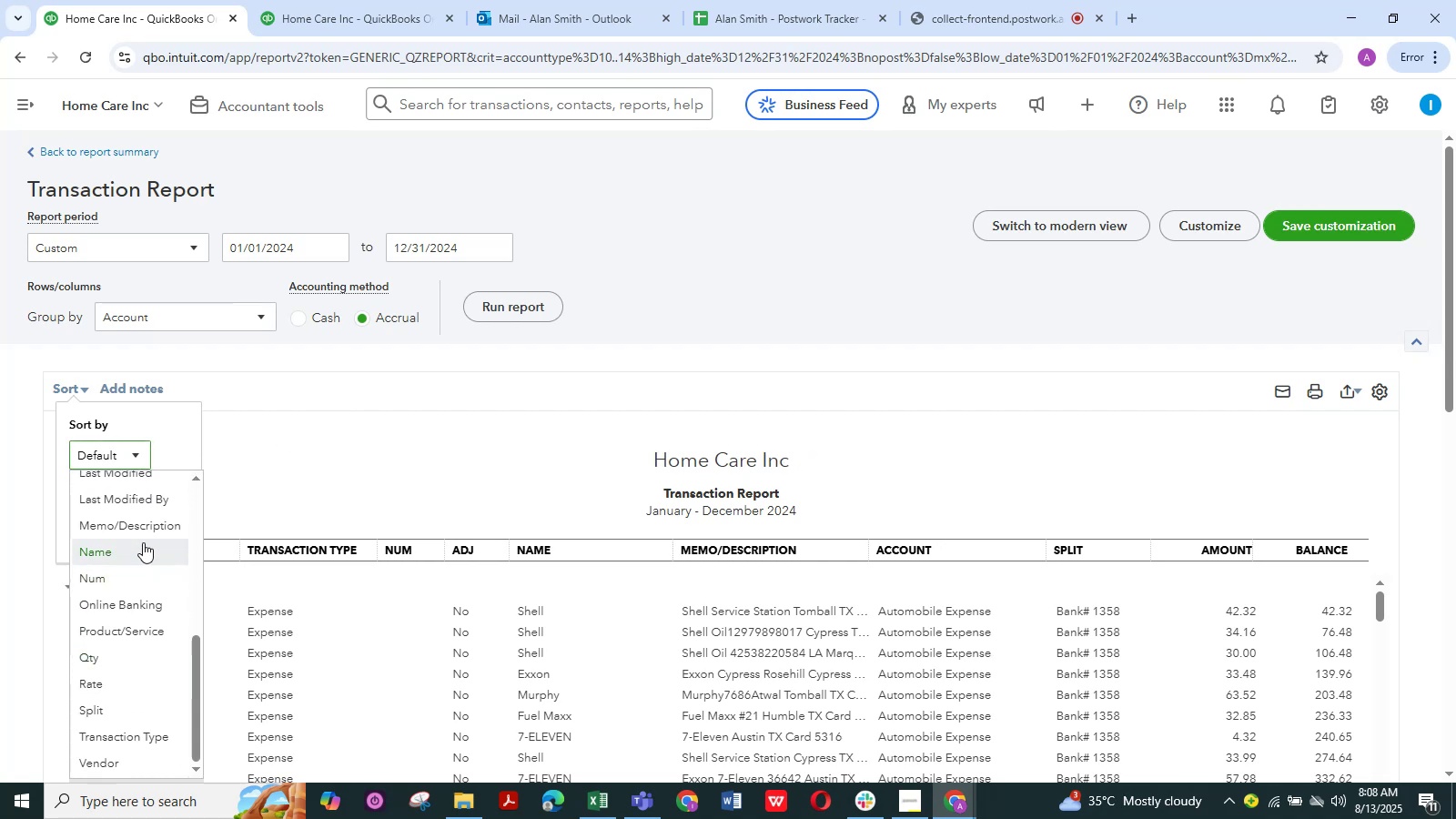 
left_click([143, 515])
 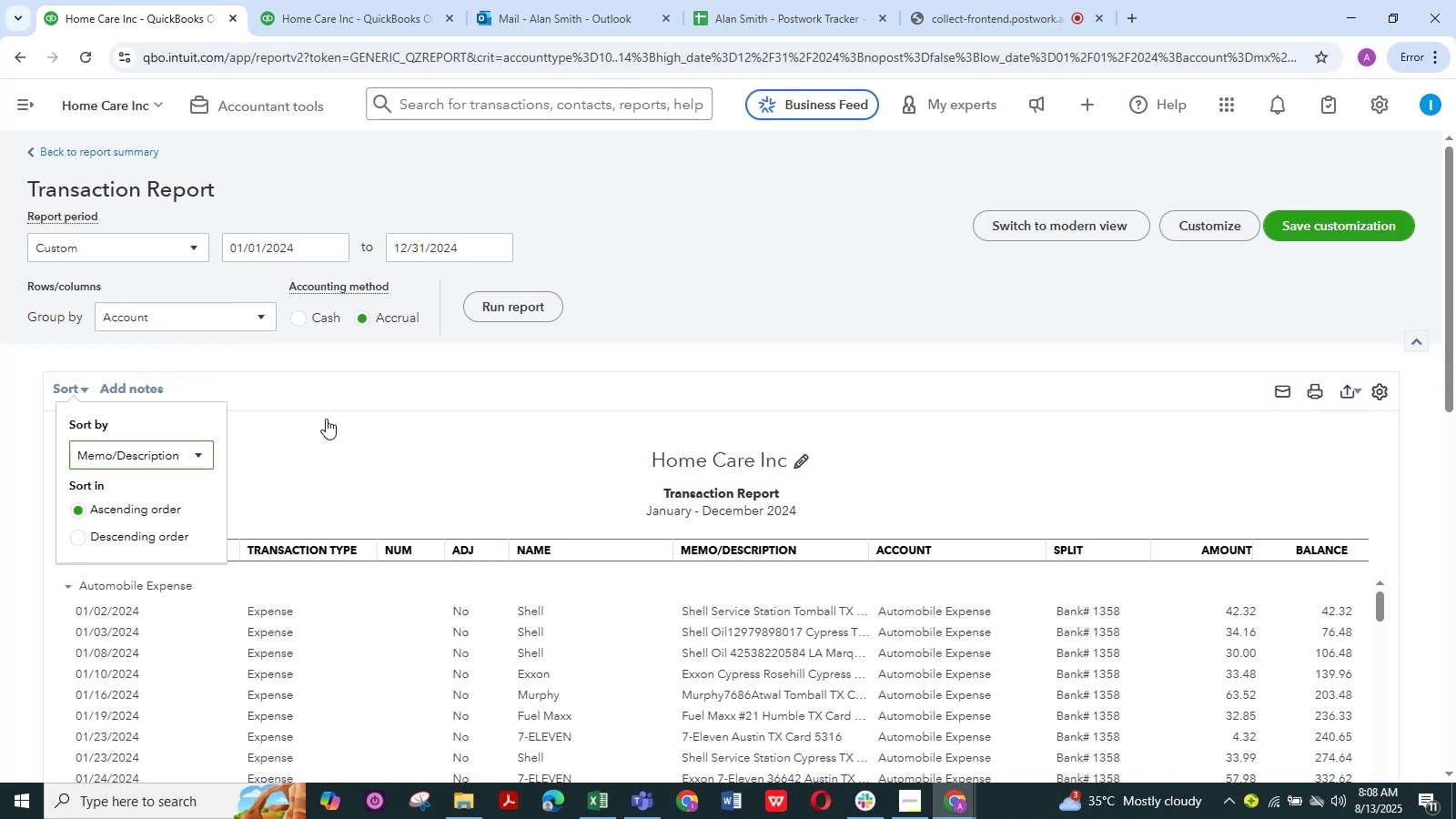 
left_click([335, 405])
 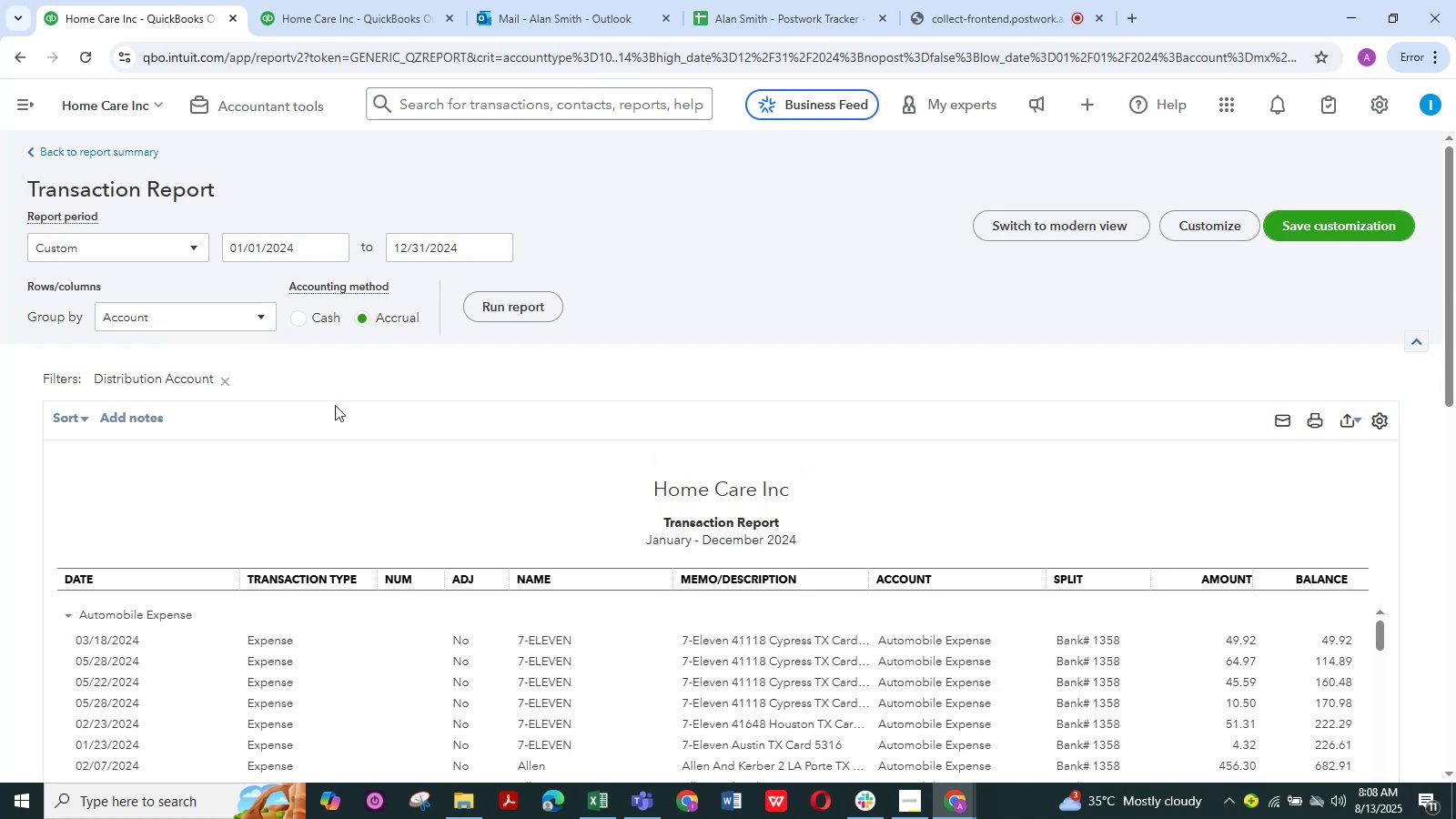 
wait(6.5)
 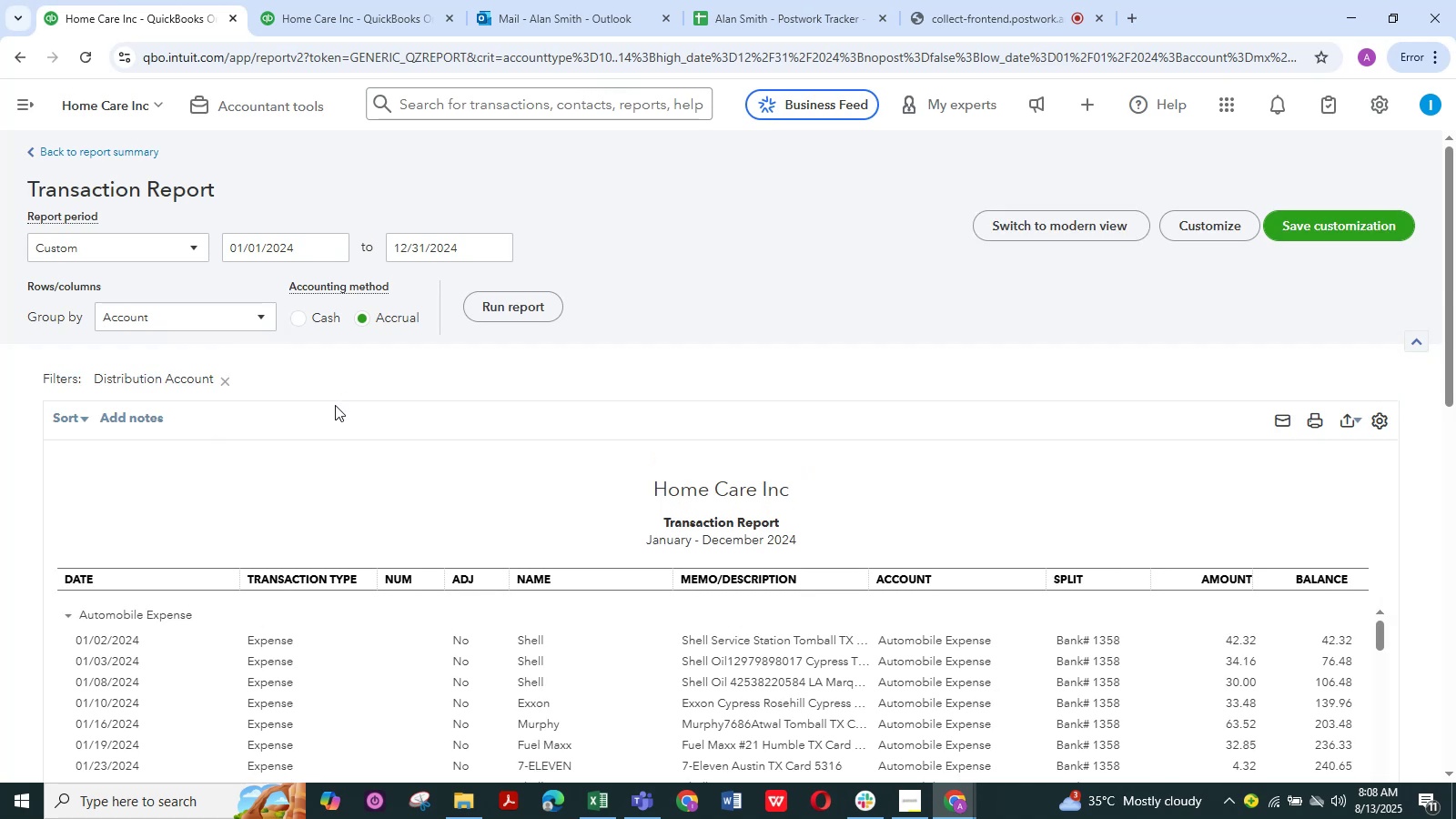 
scroll: coordinate [335, 405], scroll_direction: down, amount: 1.0
 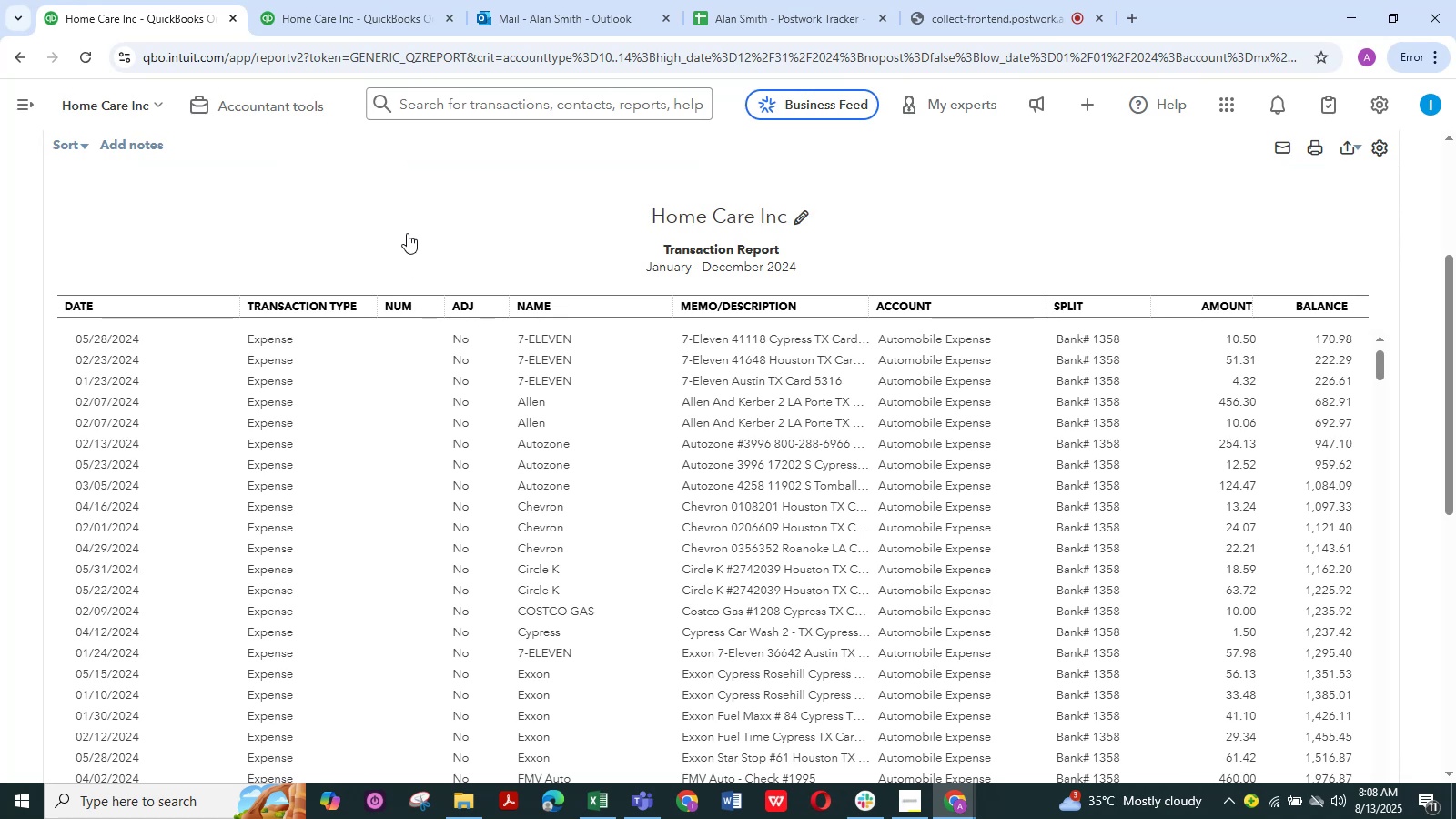 
left_click([146, 107])
 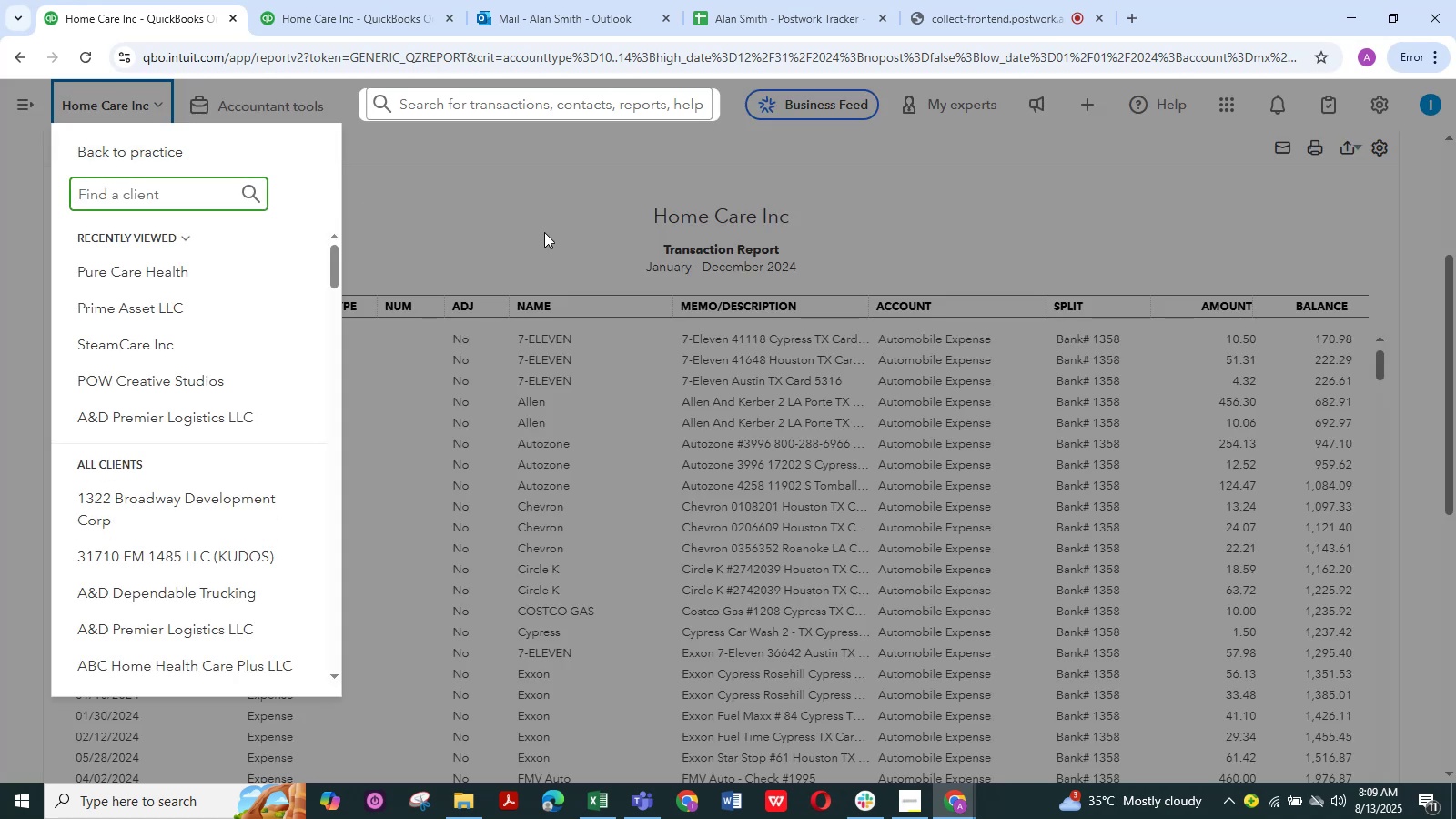 
left_click([544, 232])
 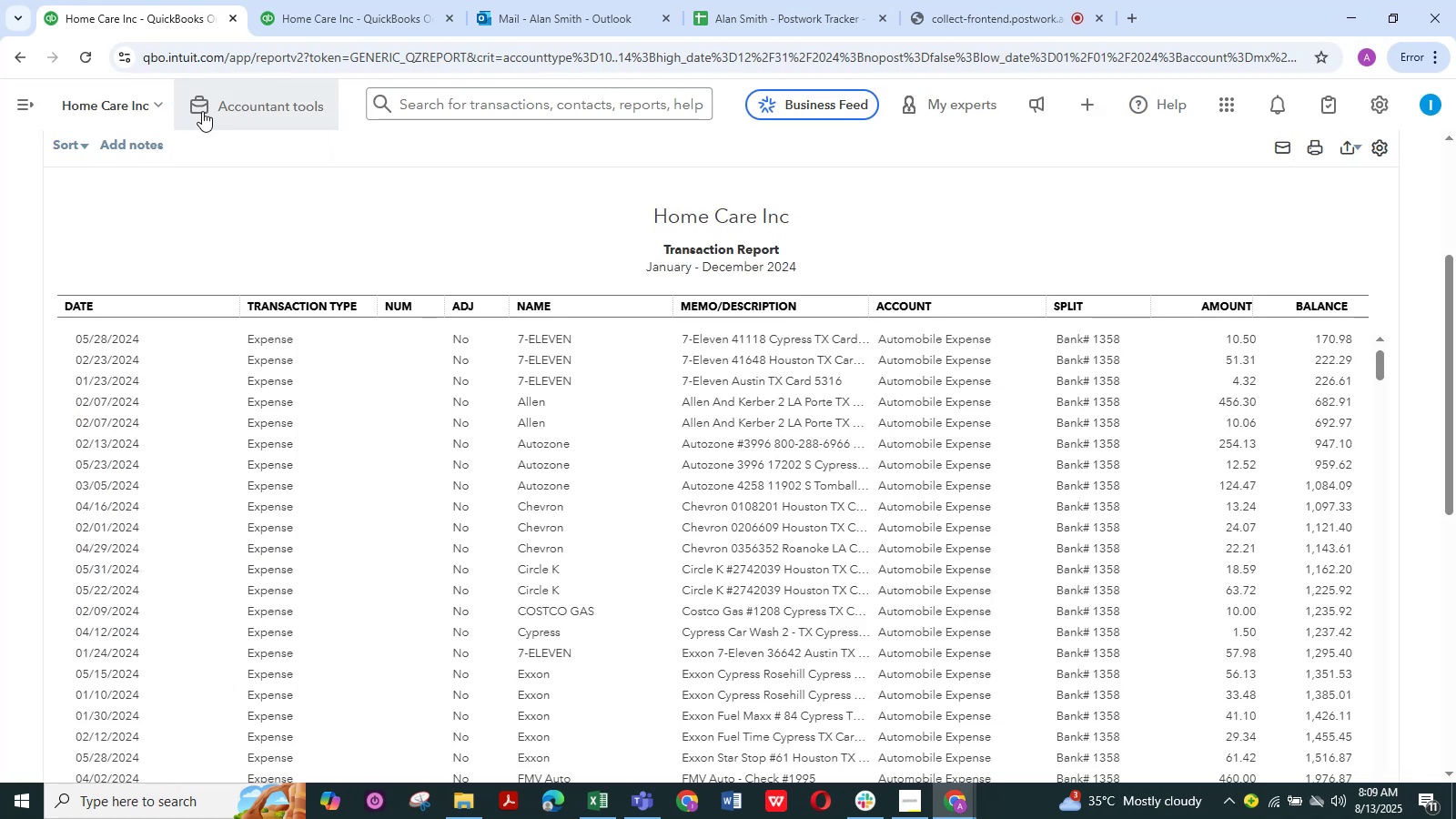 
left_click([180, 110])
 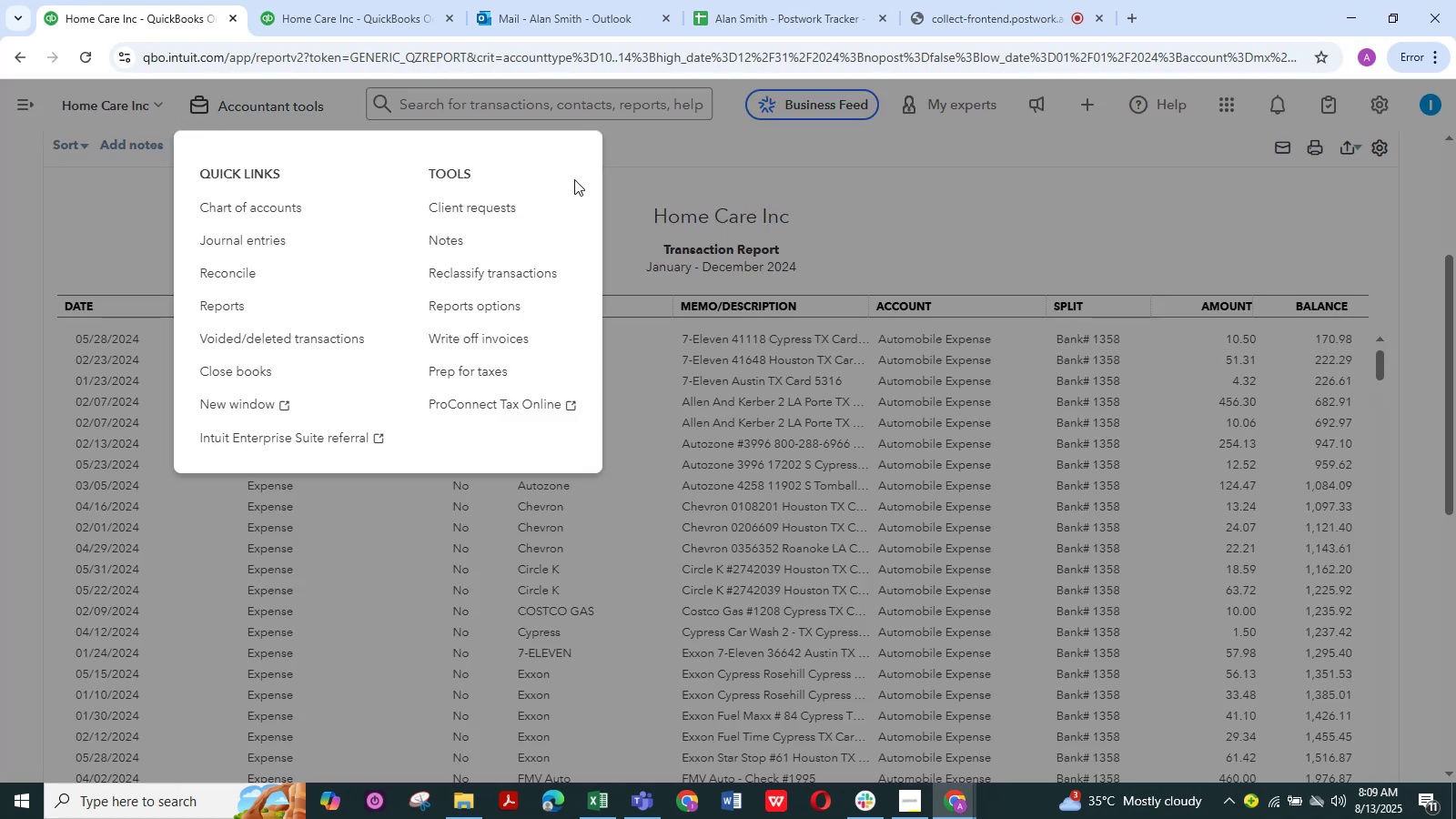 
left_click([667, 182])
 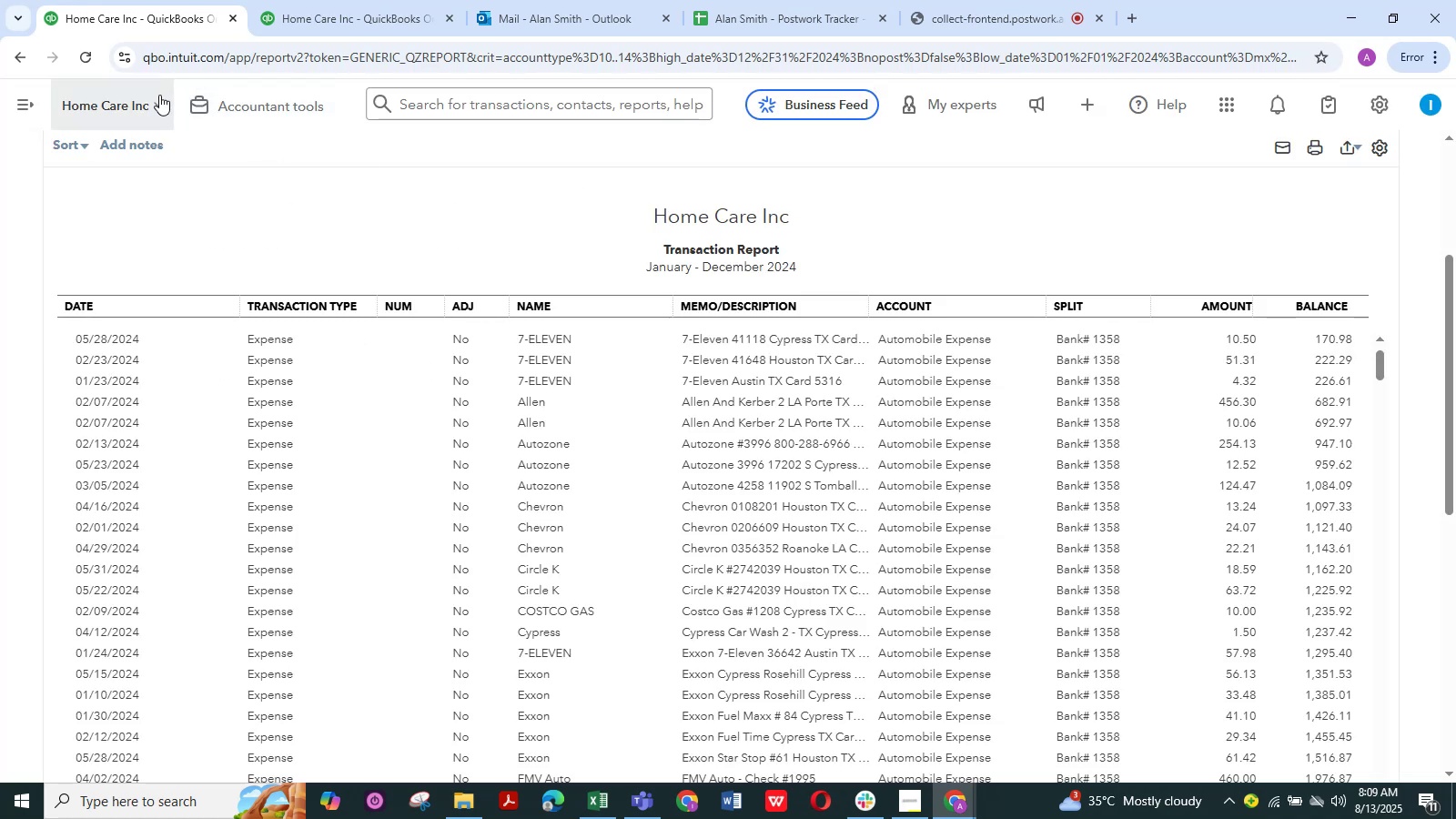 
left_click([149, 98])
 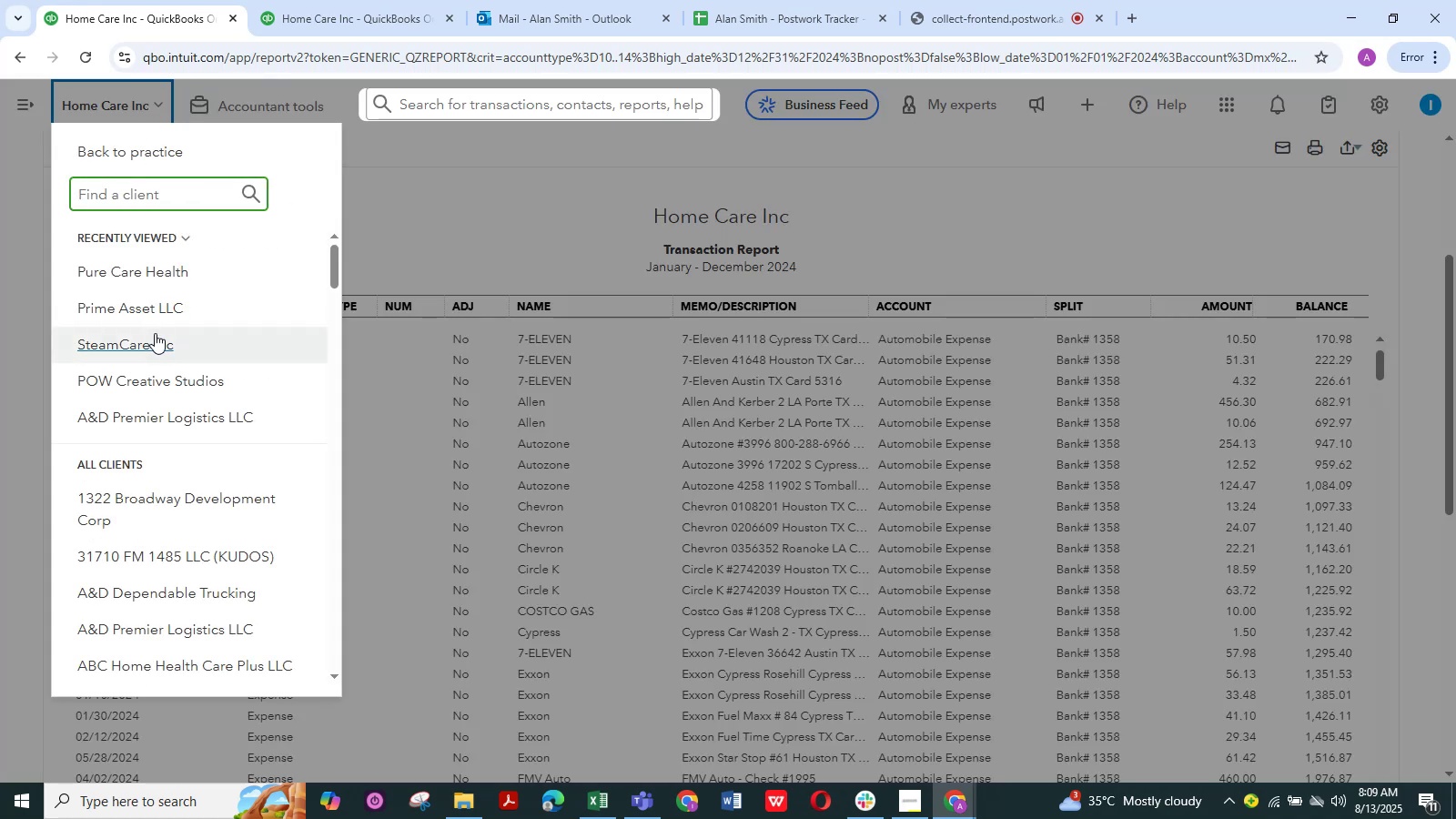 
scroll: coordinate [157, 334], scroll_direction: down, amount: 1.0
 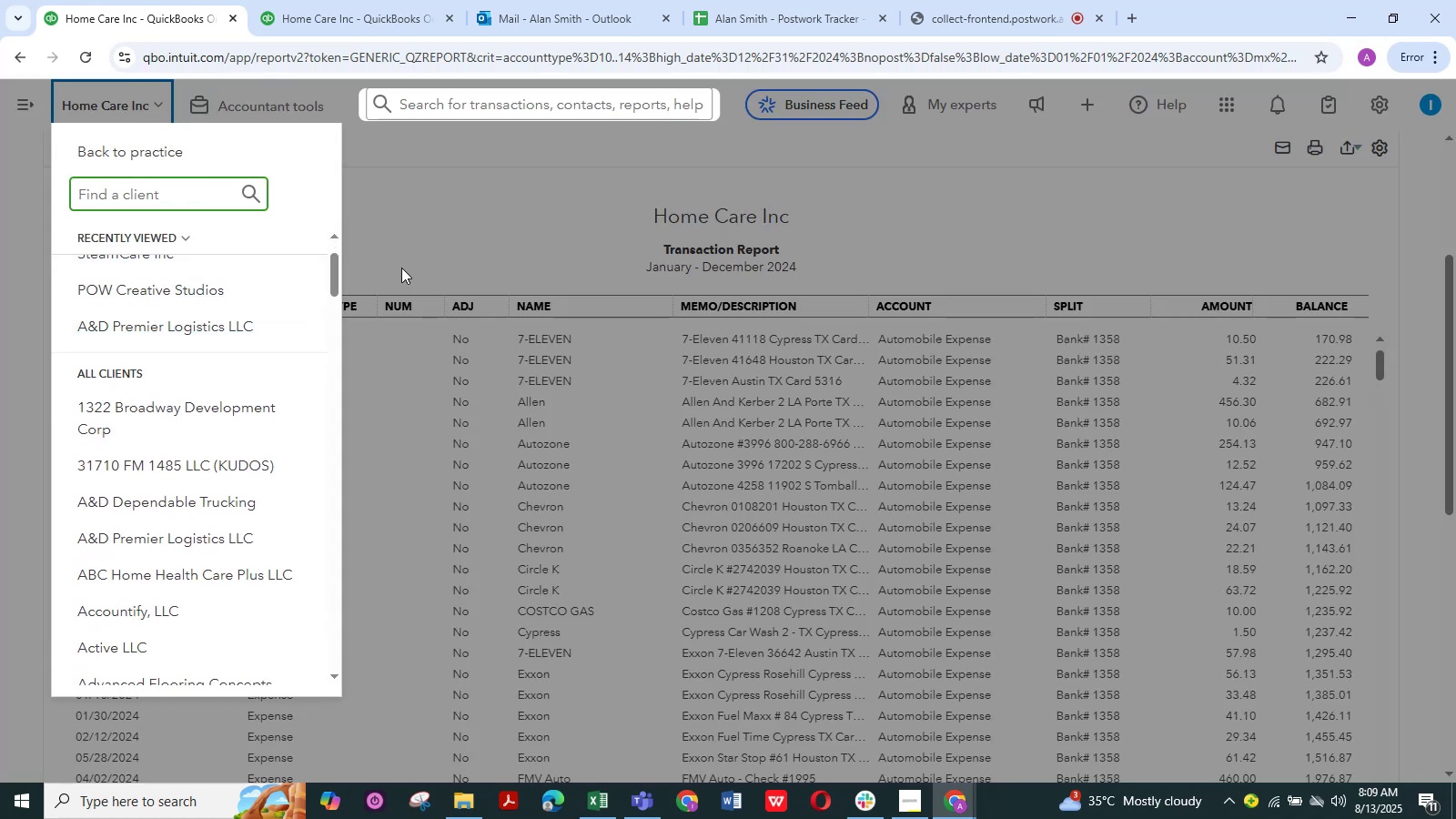 
left_click([414, 253])
 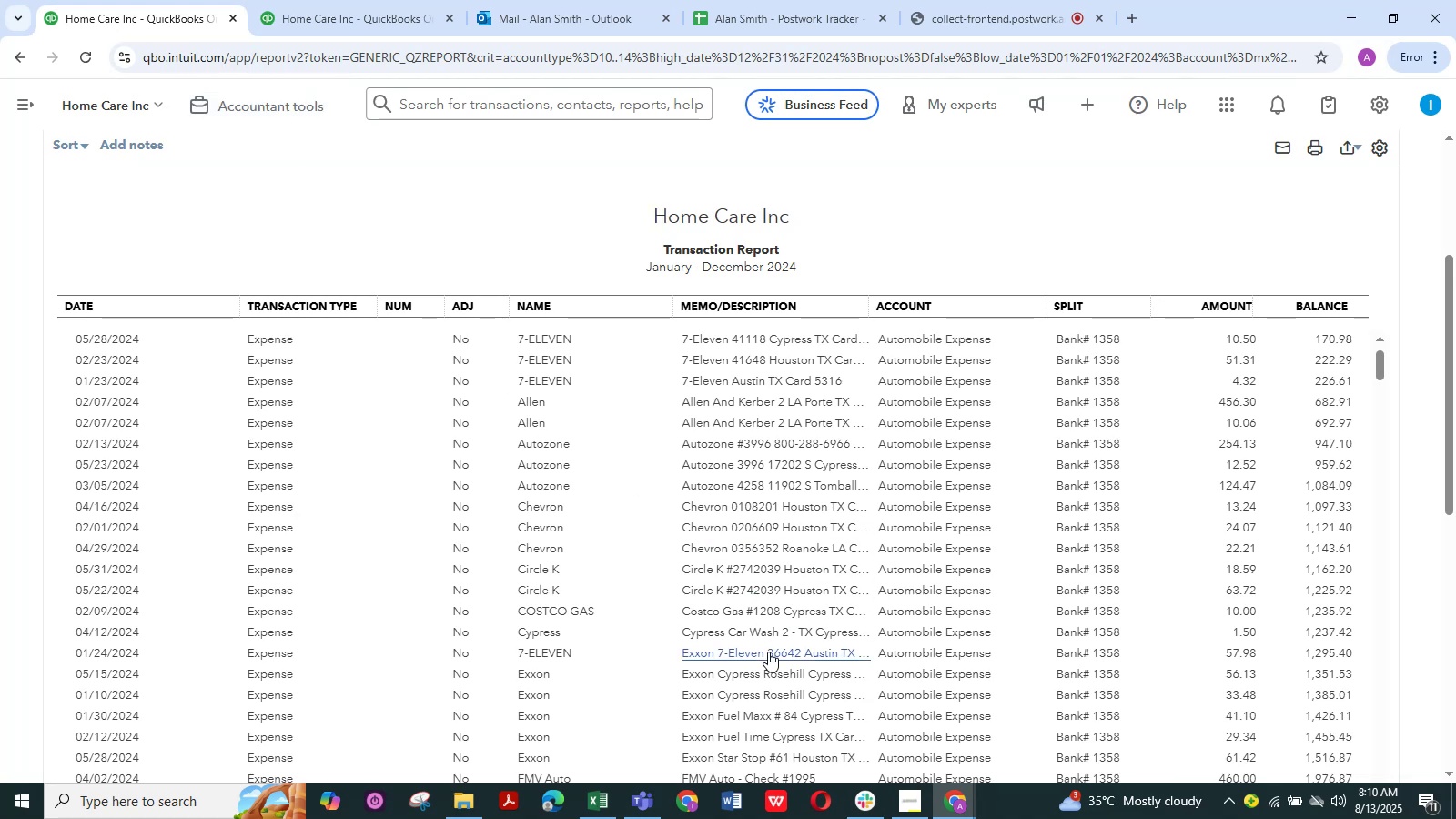 
wait(93.19)
 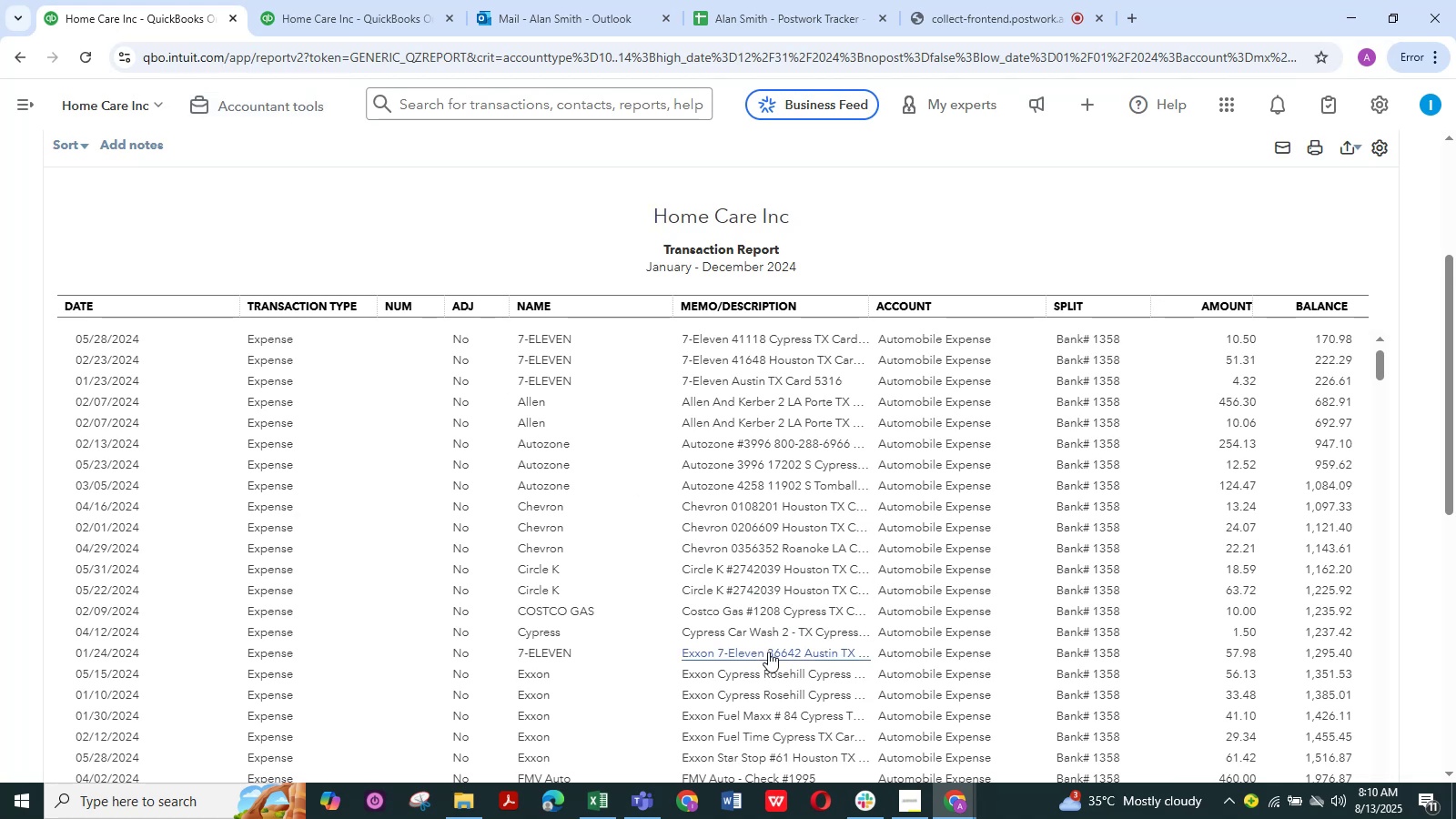 
scroll: coordinate [630, 575], scroll_direction: down, amount: 1.0
 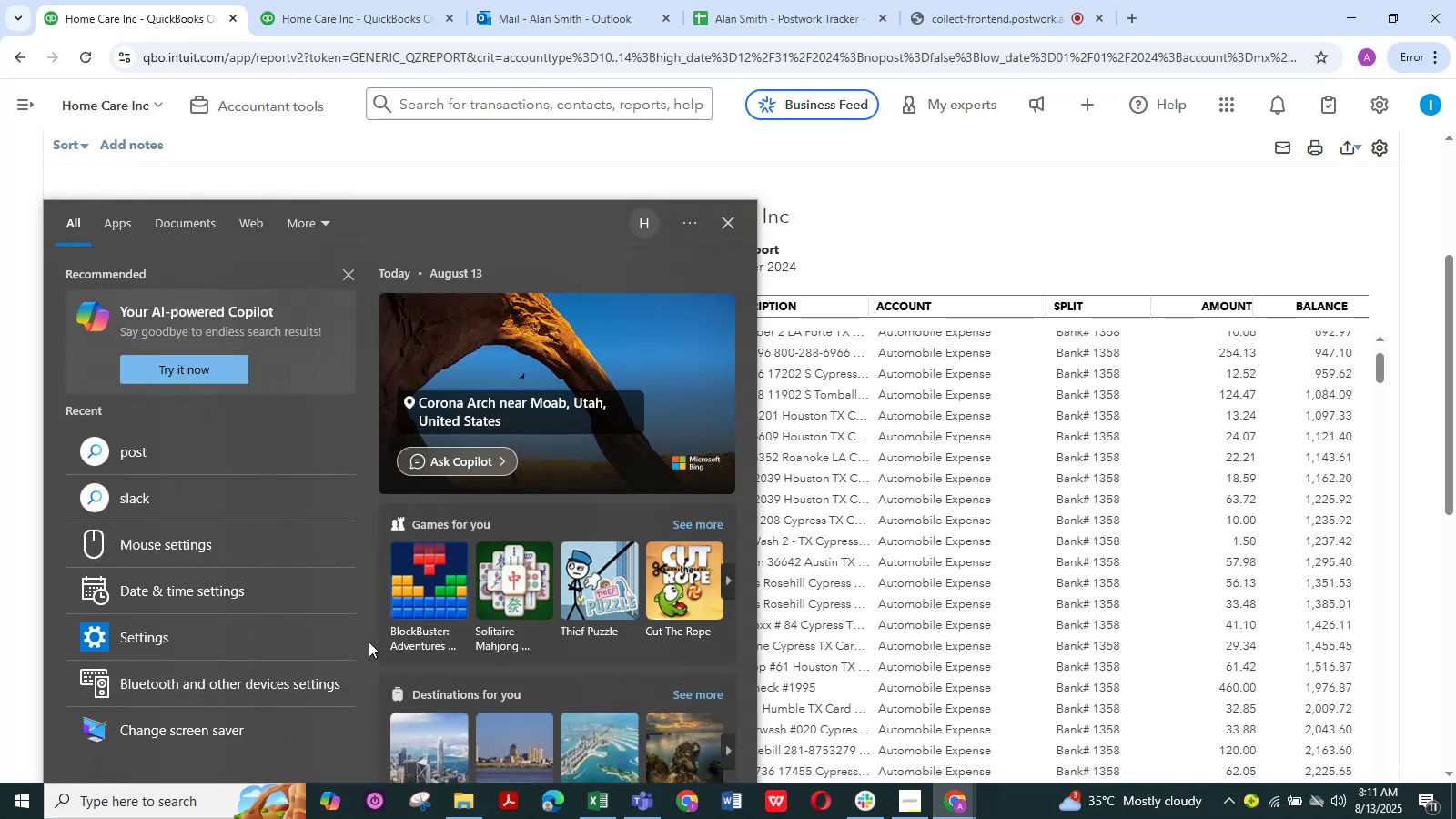 
wait(29.03)
 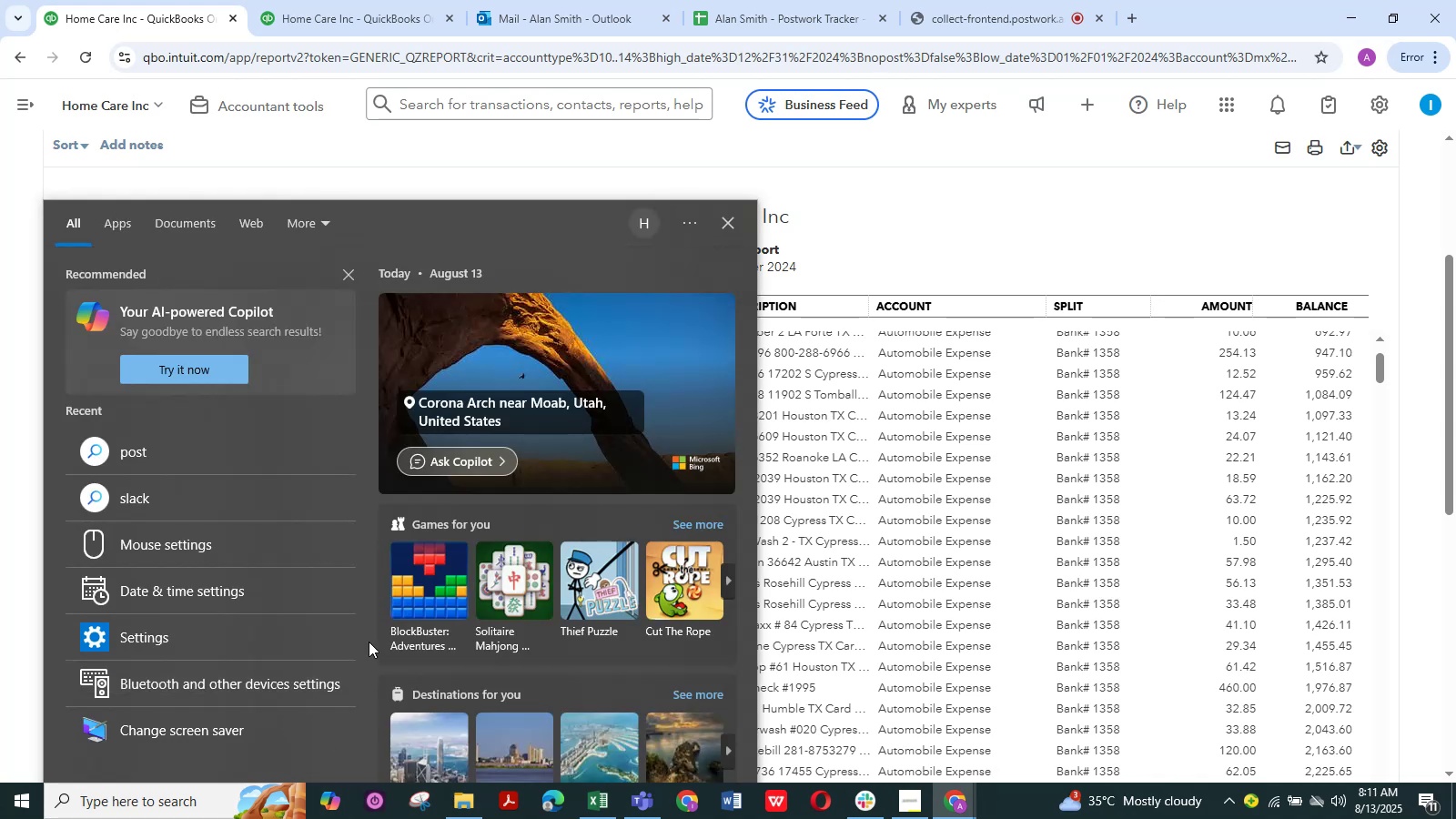 
scroll: coordinate [817, 288], scroll_direction: down, amount: 14.0
 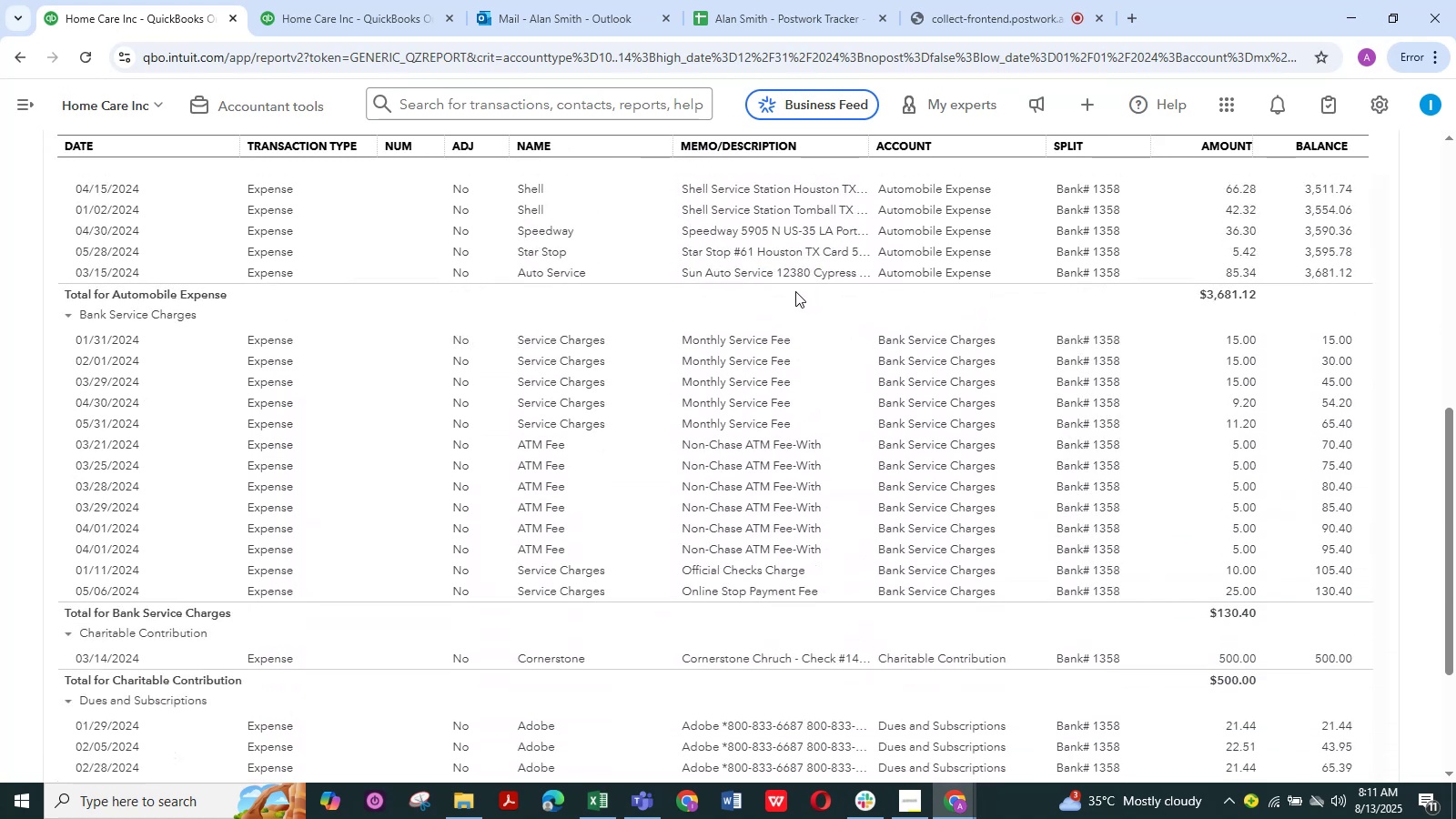 
wait(9.05)
 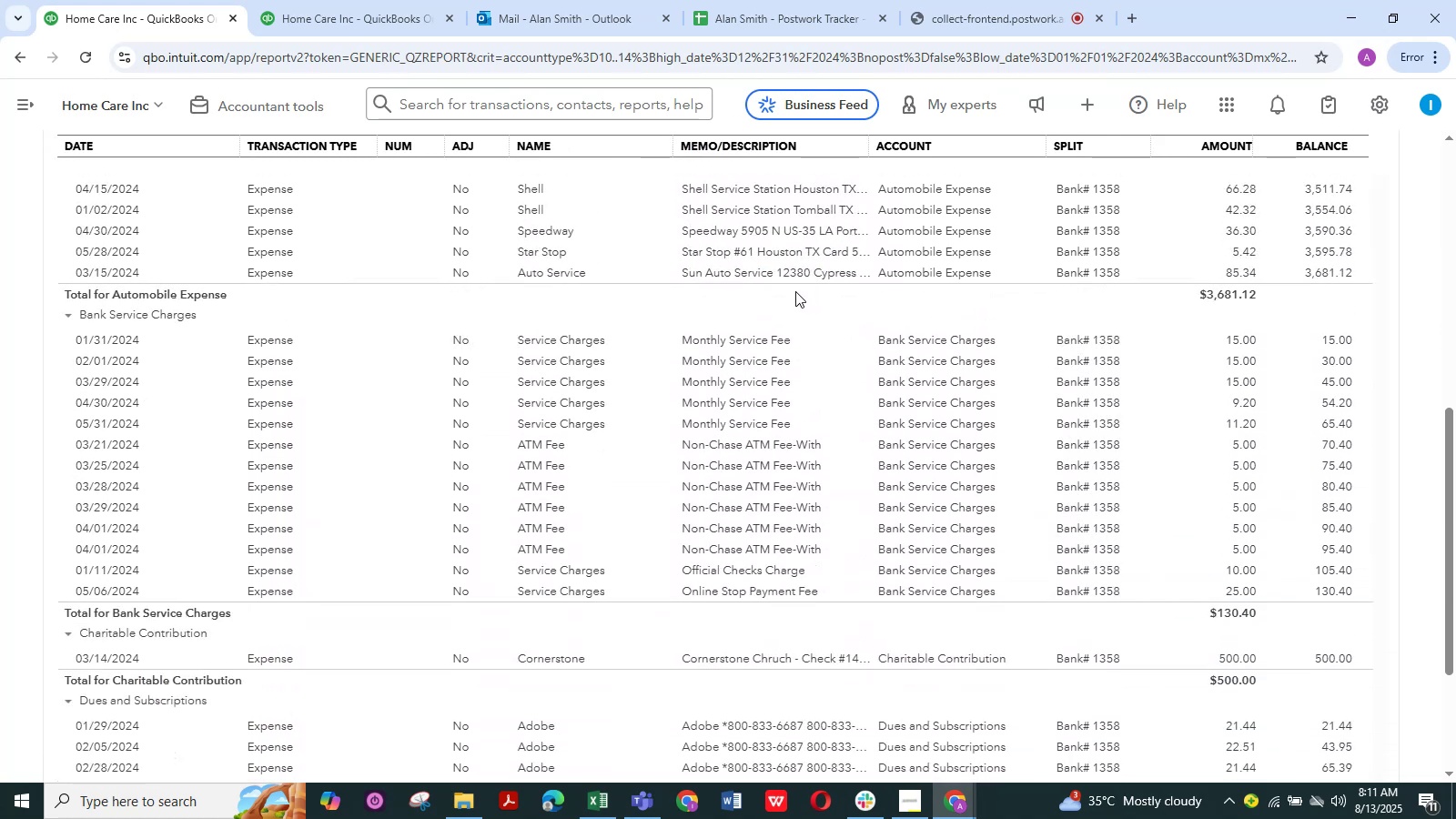 
scroll: coordinate [583, 360], scroll_direction: down, amount: 4.0
 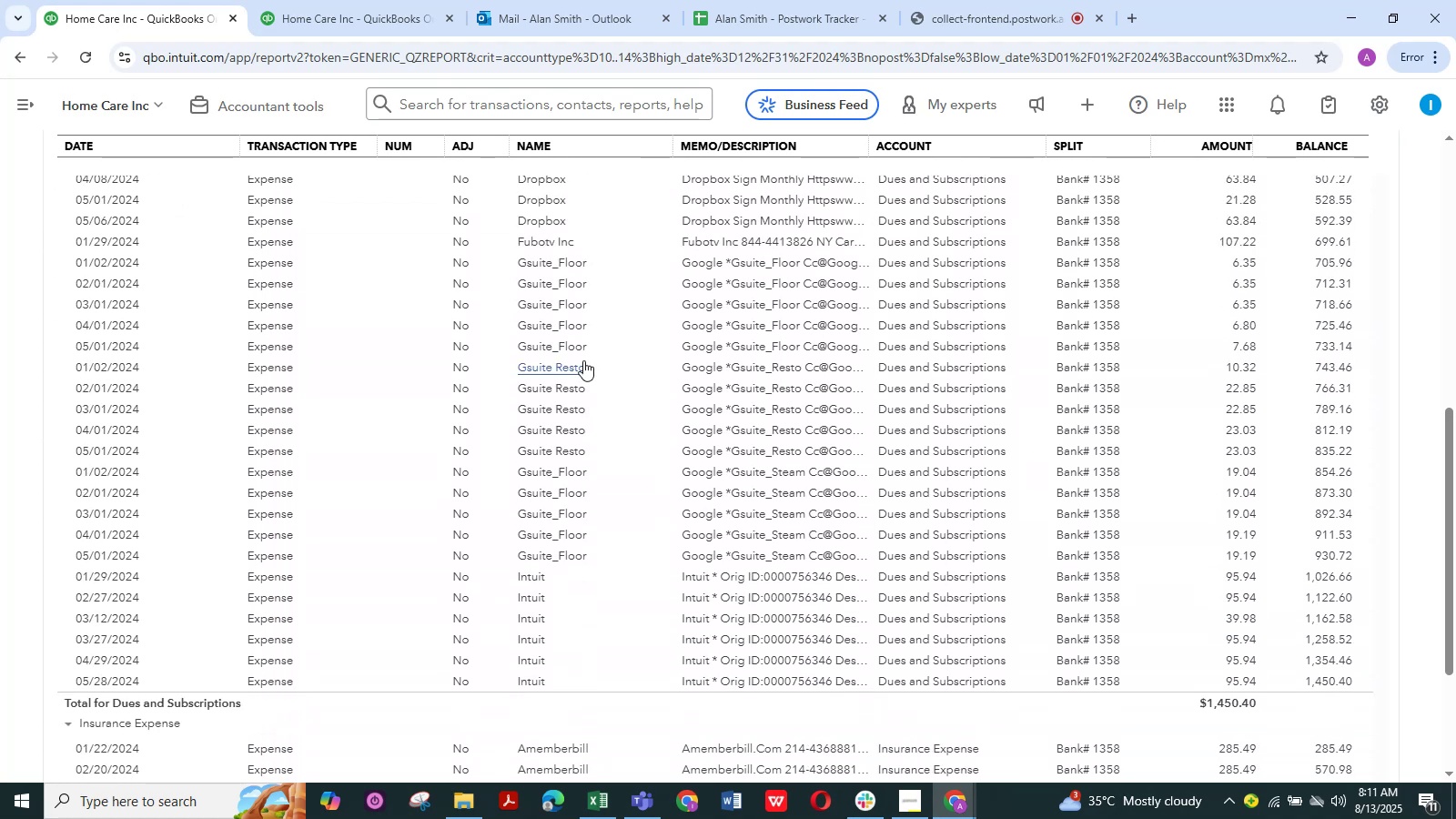 
scroll: coordinate [583, 360], scroll_direction: up, amount: 4.0
 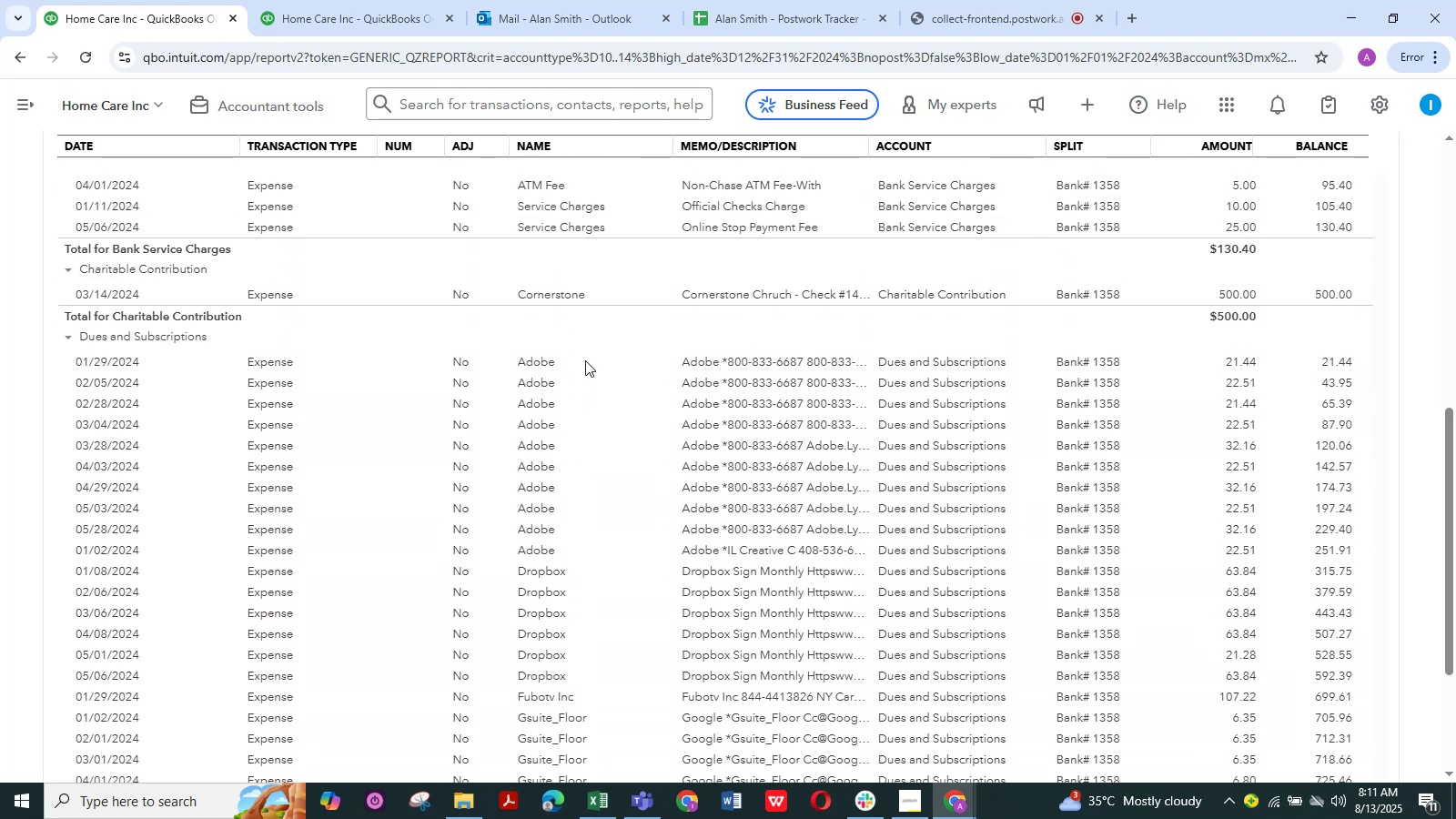 
scroll: coordinate [615, 340], scroll_direction: down, amount: 11.0
 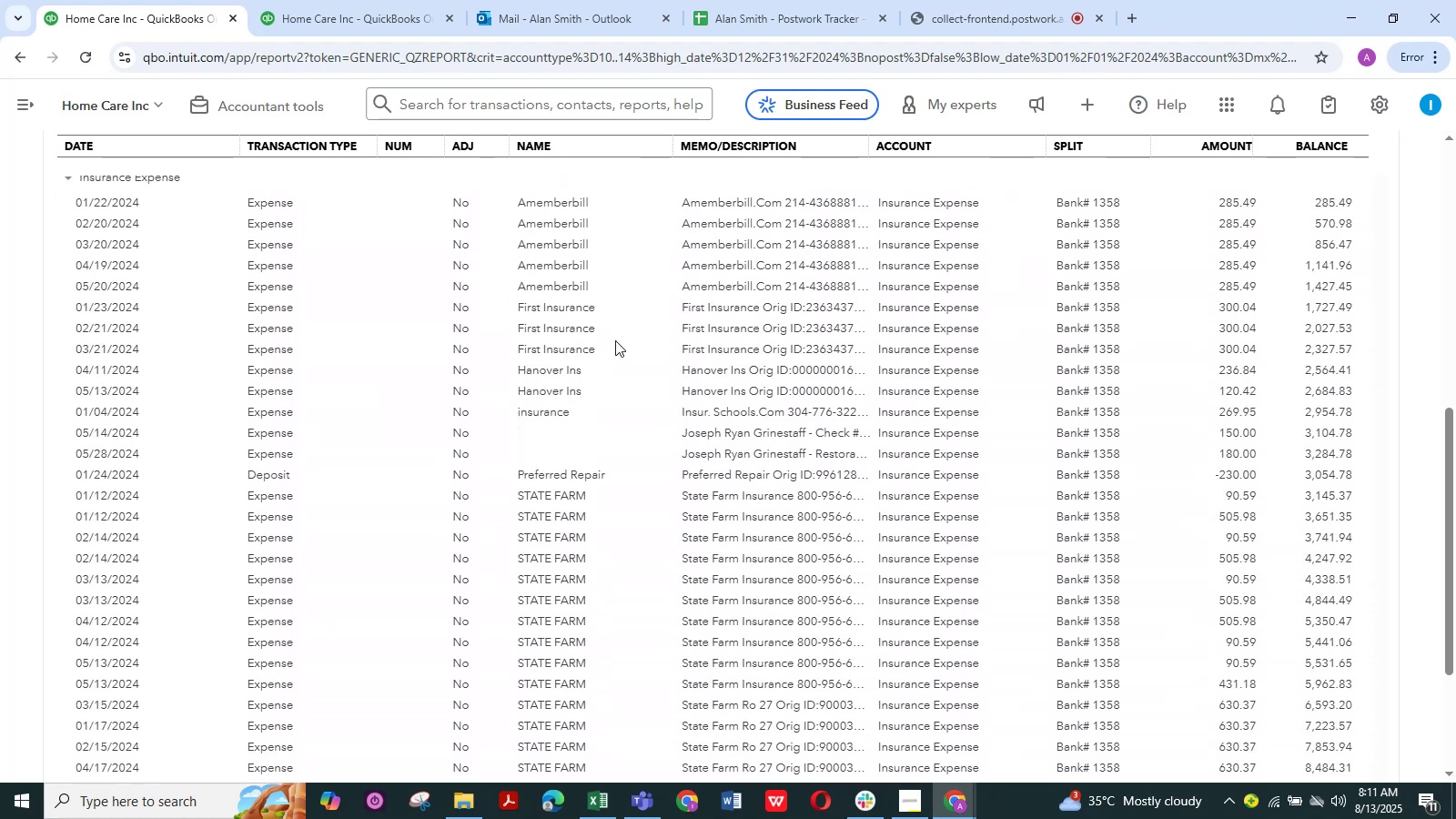 
scroll: coordinate [615, 340], scroll_direction: up, amount: 2.0
 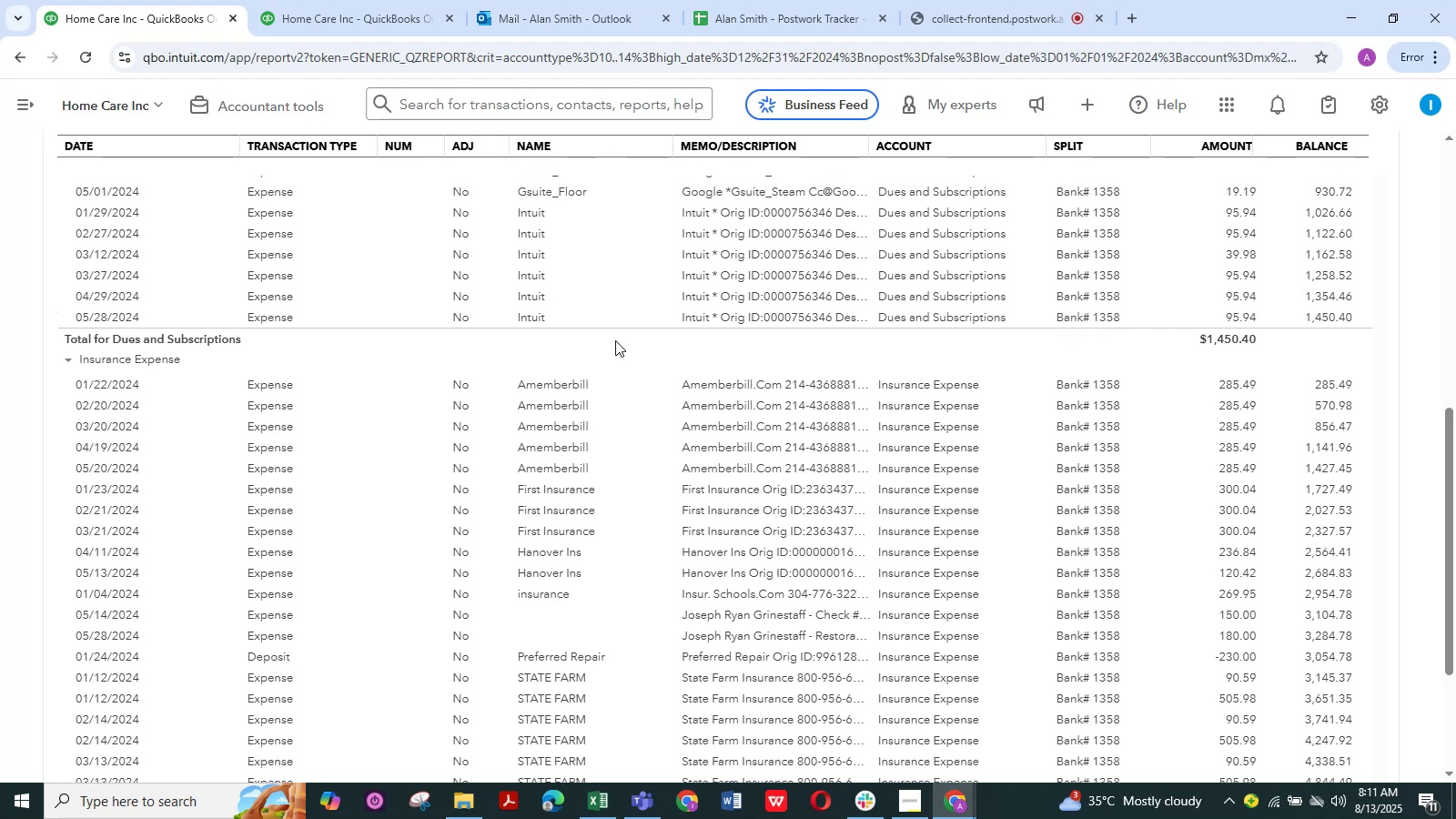 
wait(7.29)
 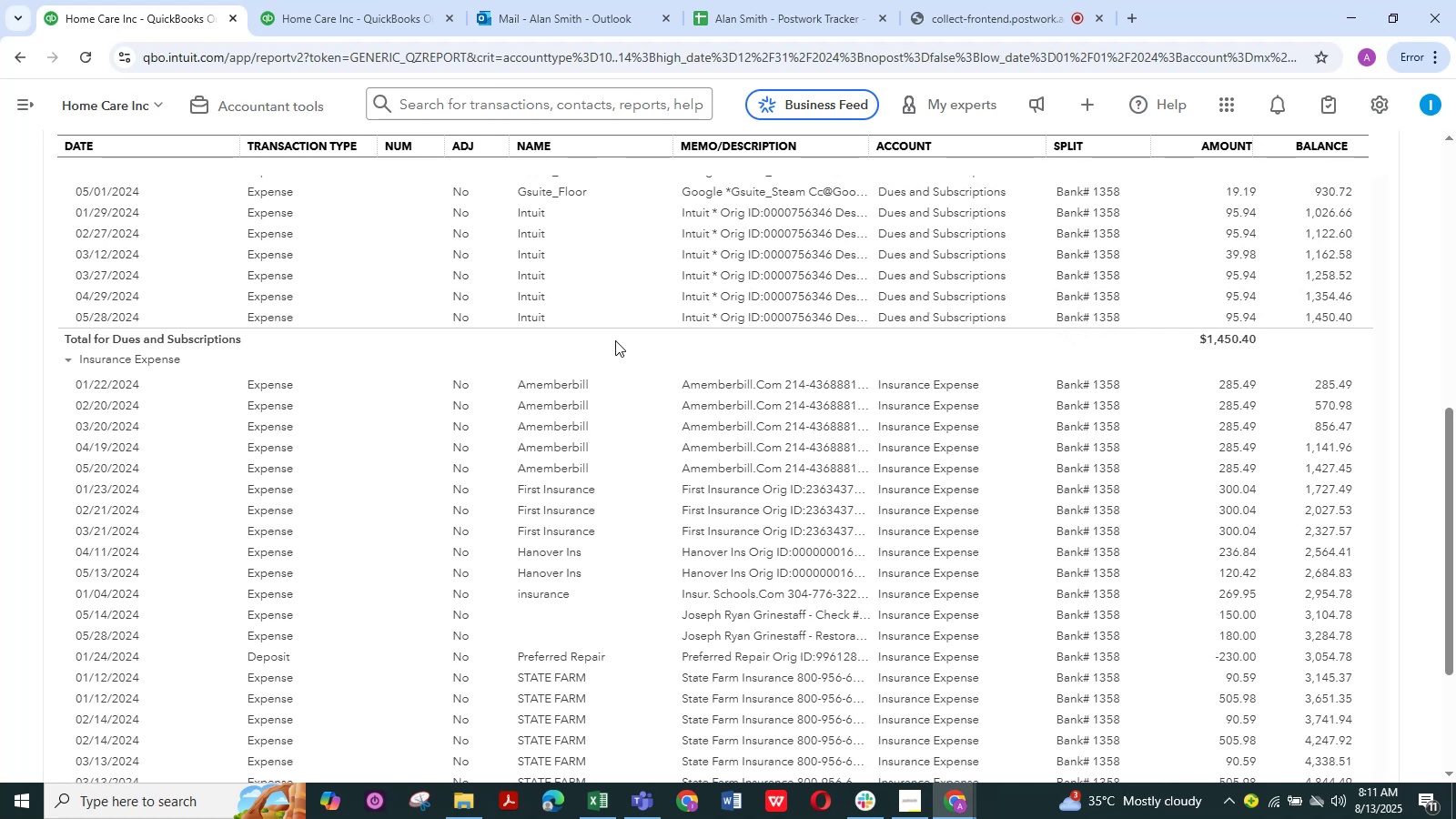 
scroll: coordinate [613, 336], scroll_direction: down, amount: 3.0
 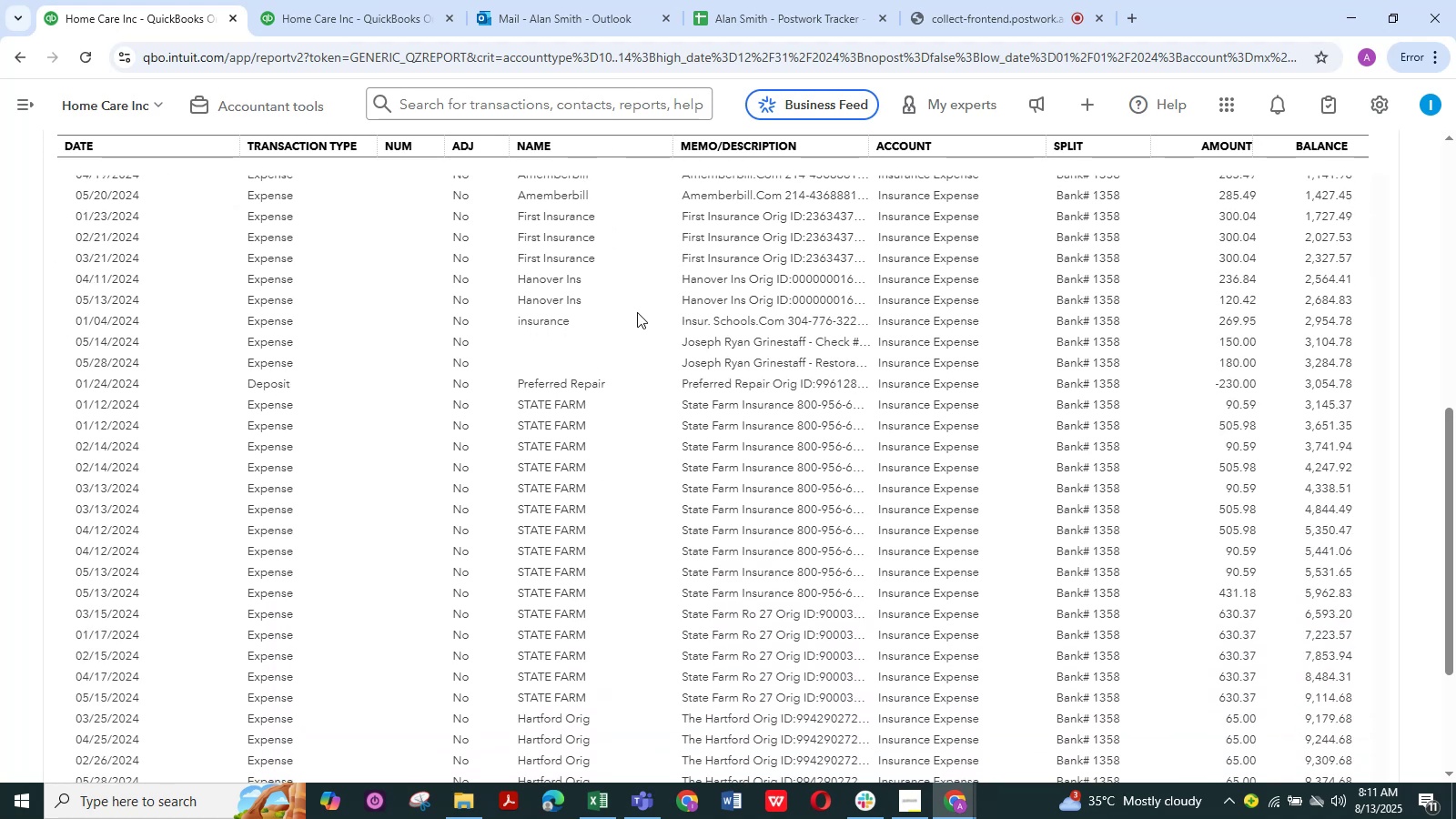 
scroll: coordinate [637, 312], scroll_direction: up, amount: 3.0
 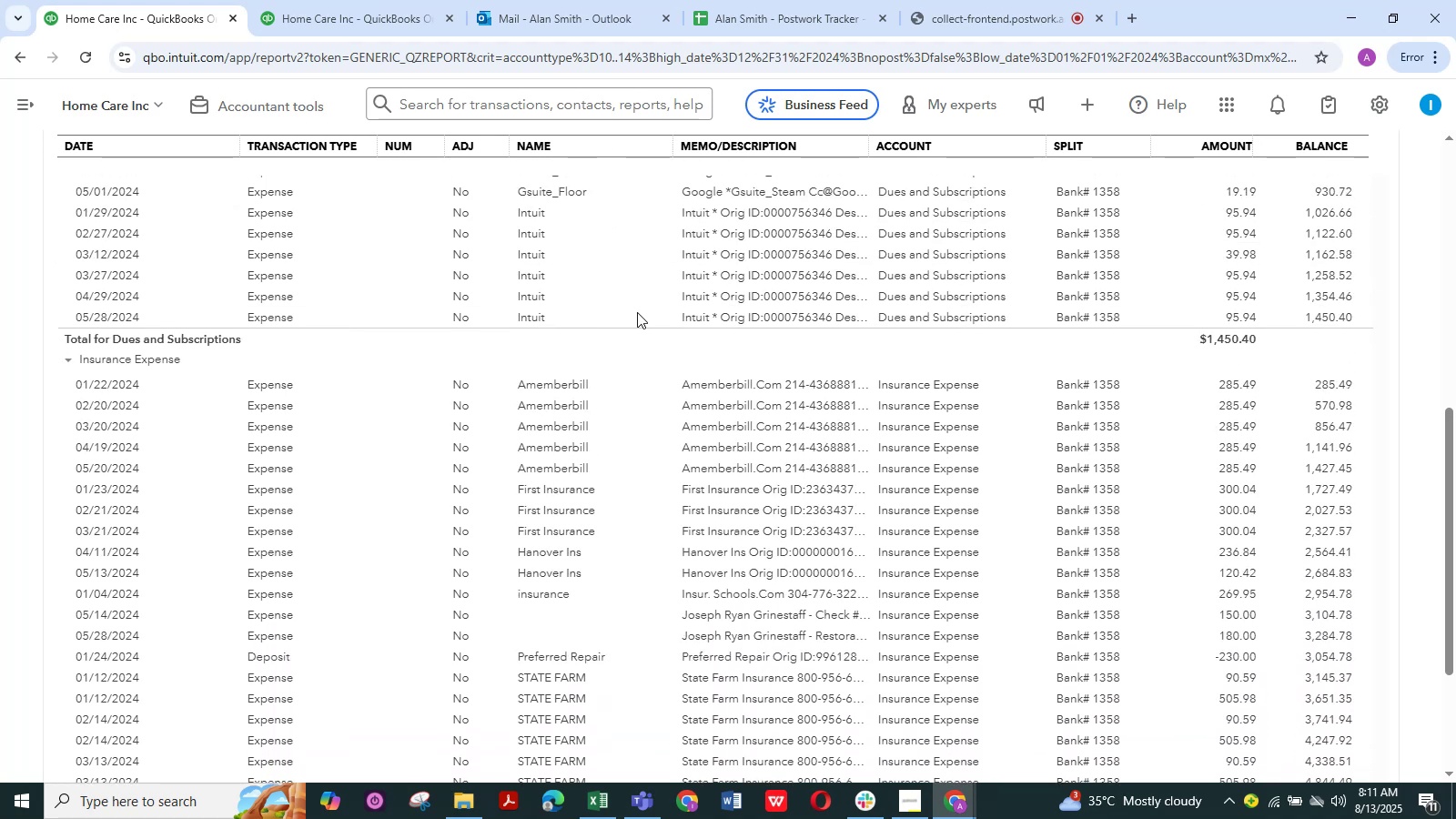 
scroll: coordinate [637, 312], scroll_direction: down, amount: 2.0
 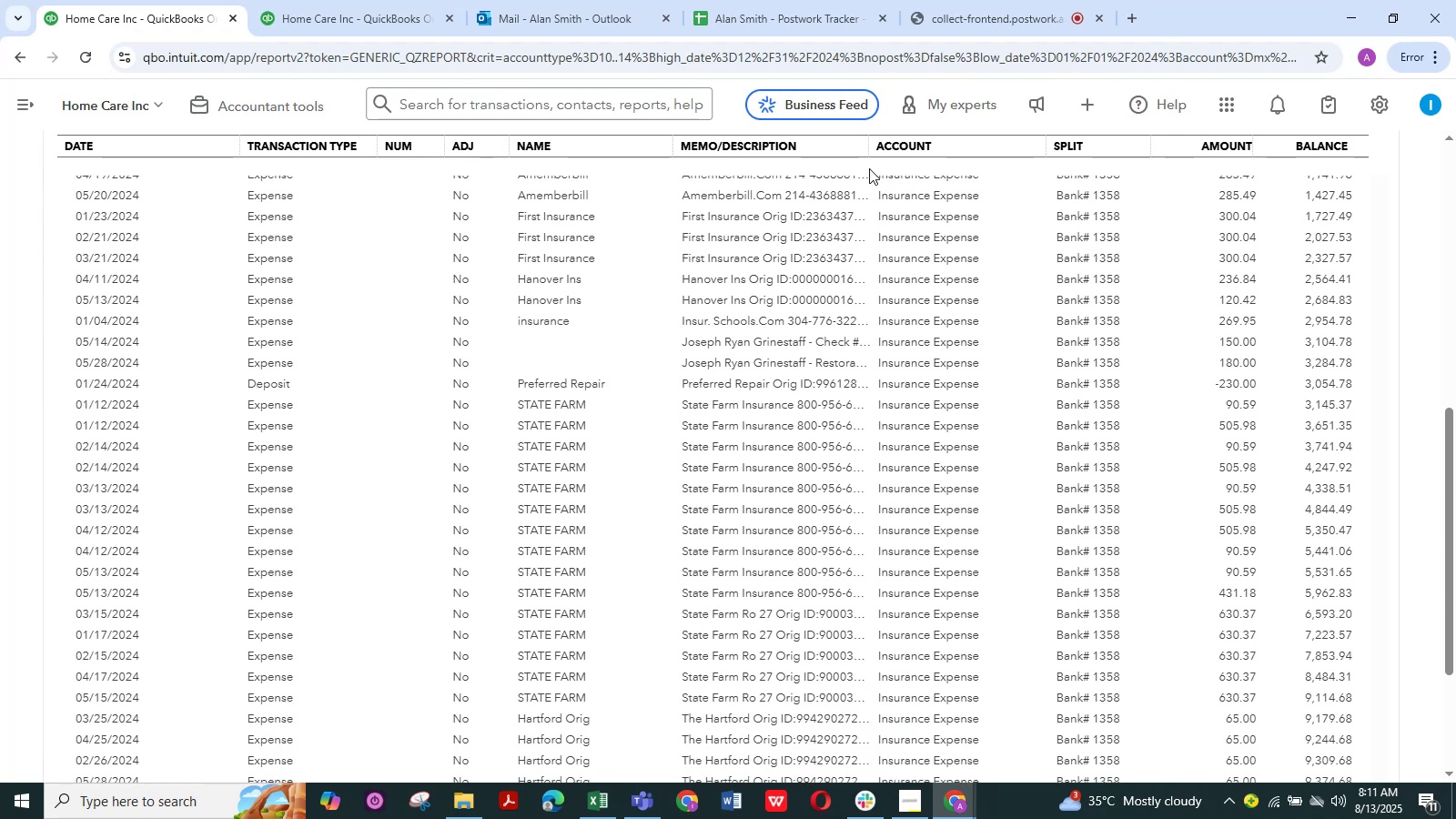 
left_click_drag(start_coordinate=[865, 144], to_coordinate=[956, 149])
 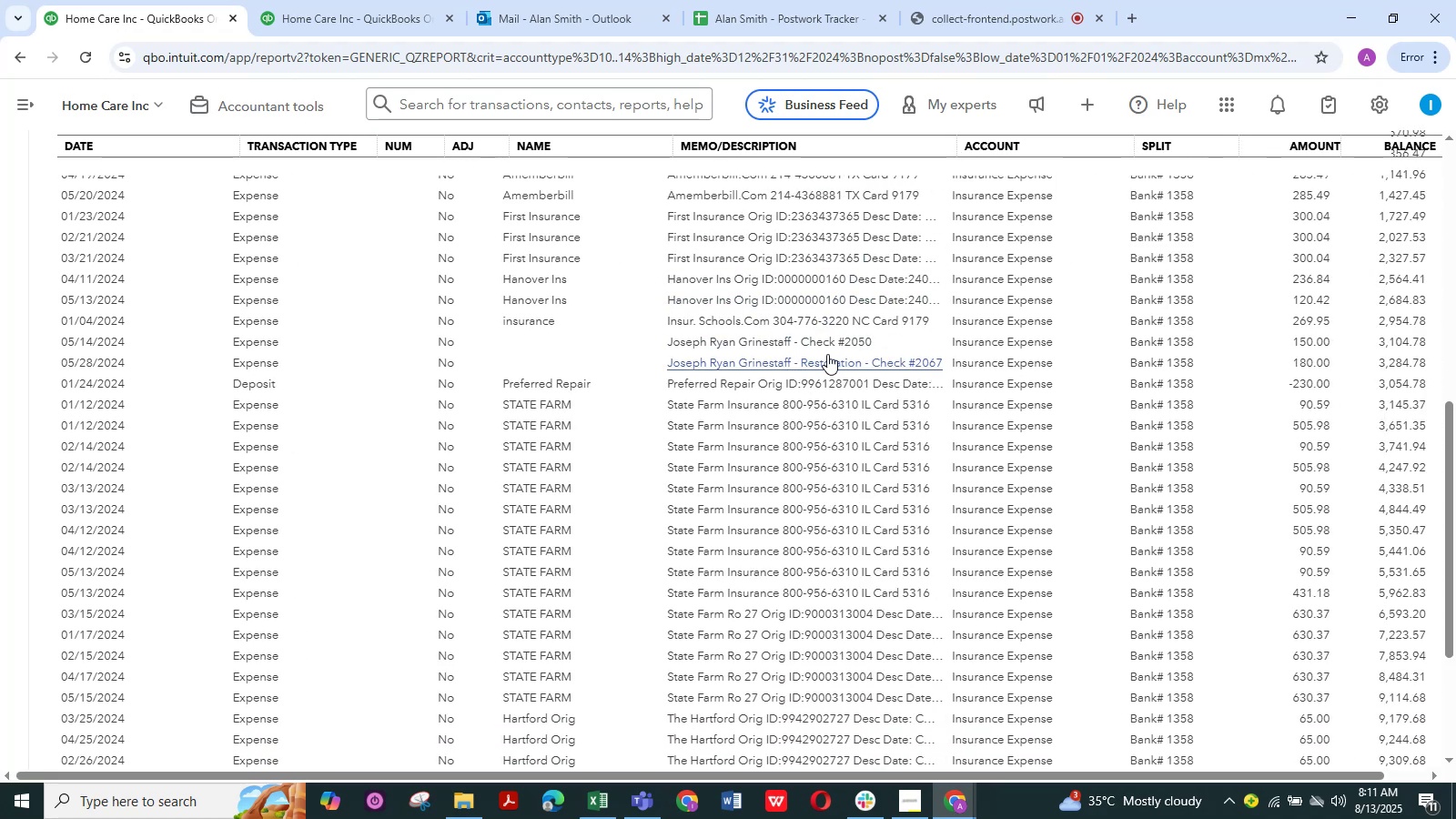 
scroll: coordinate [667, 359], scroll_direction: up, amount: 1.0
 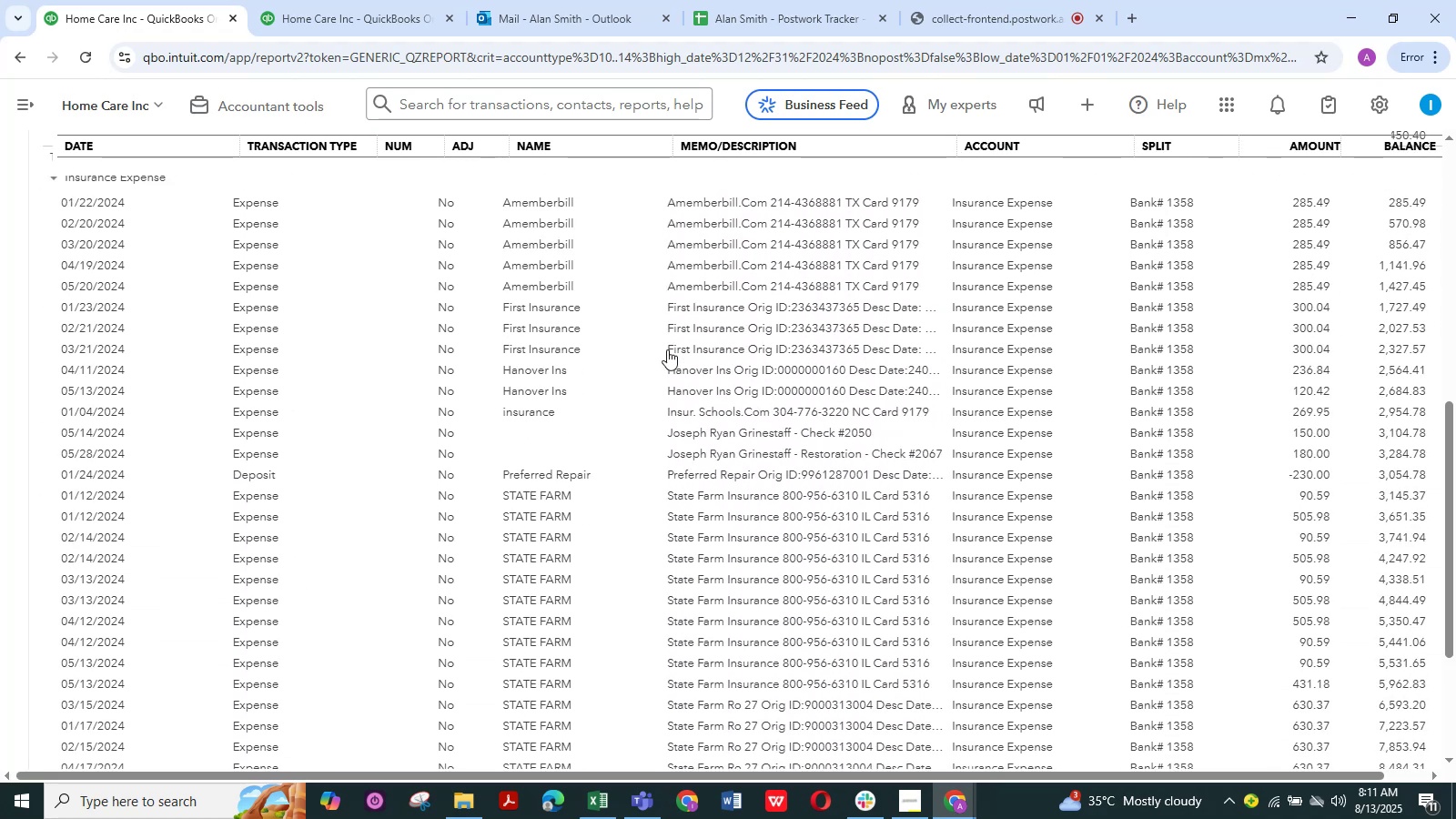 
scroll: coordinate [665, 352], scroll_direction: down, amount: 1.0
 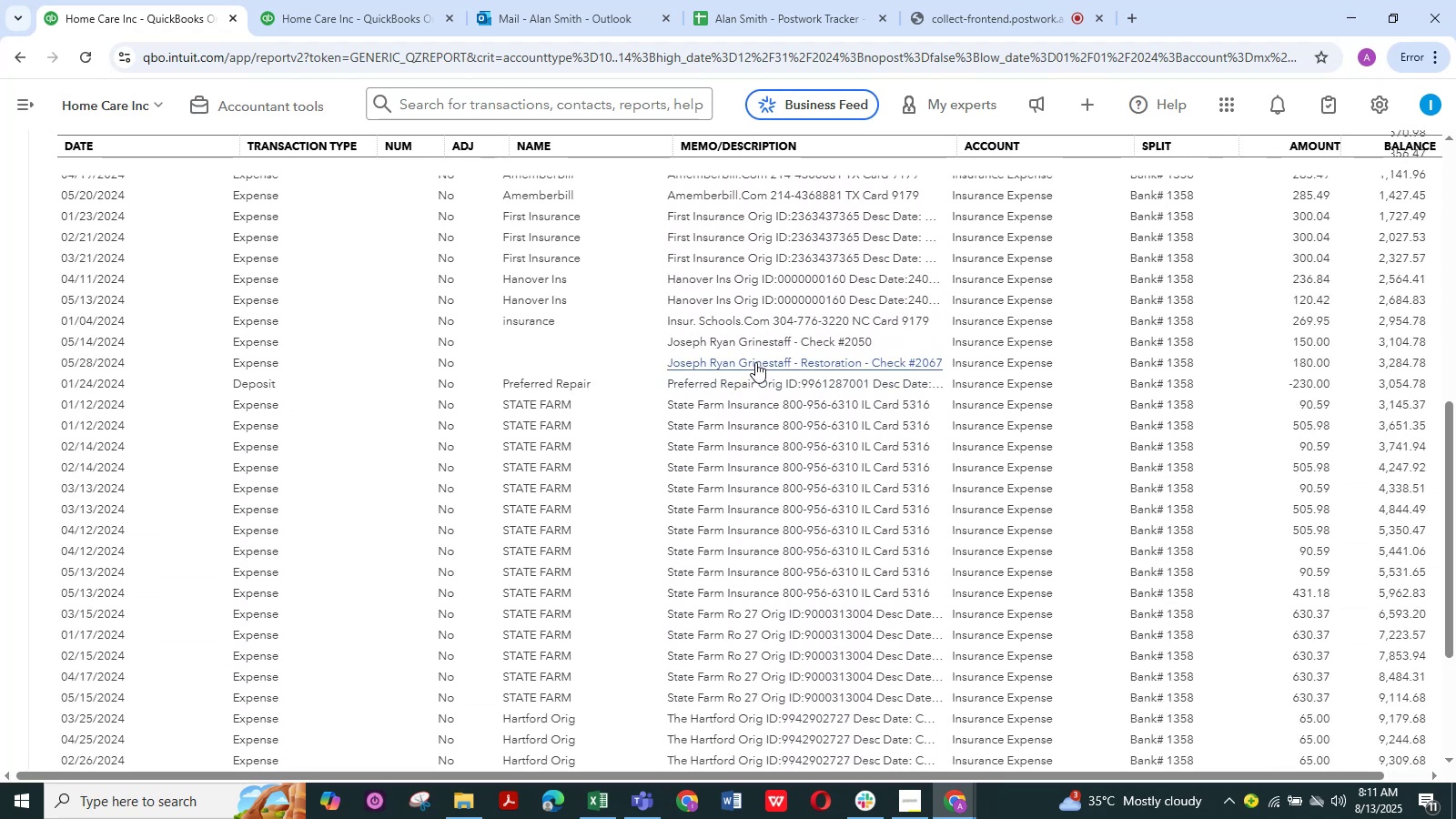 
left_click([757, 359])
 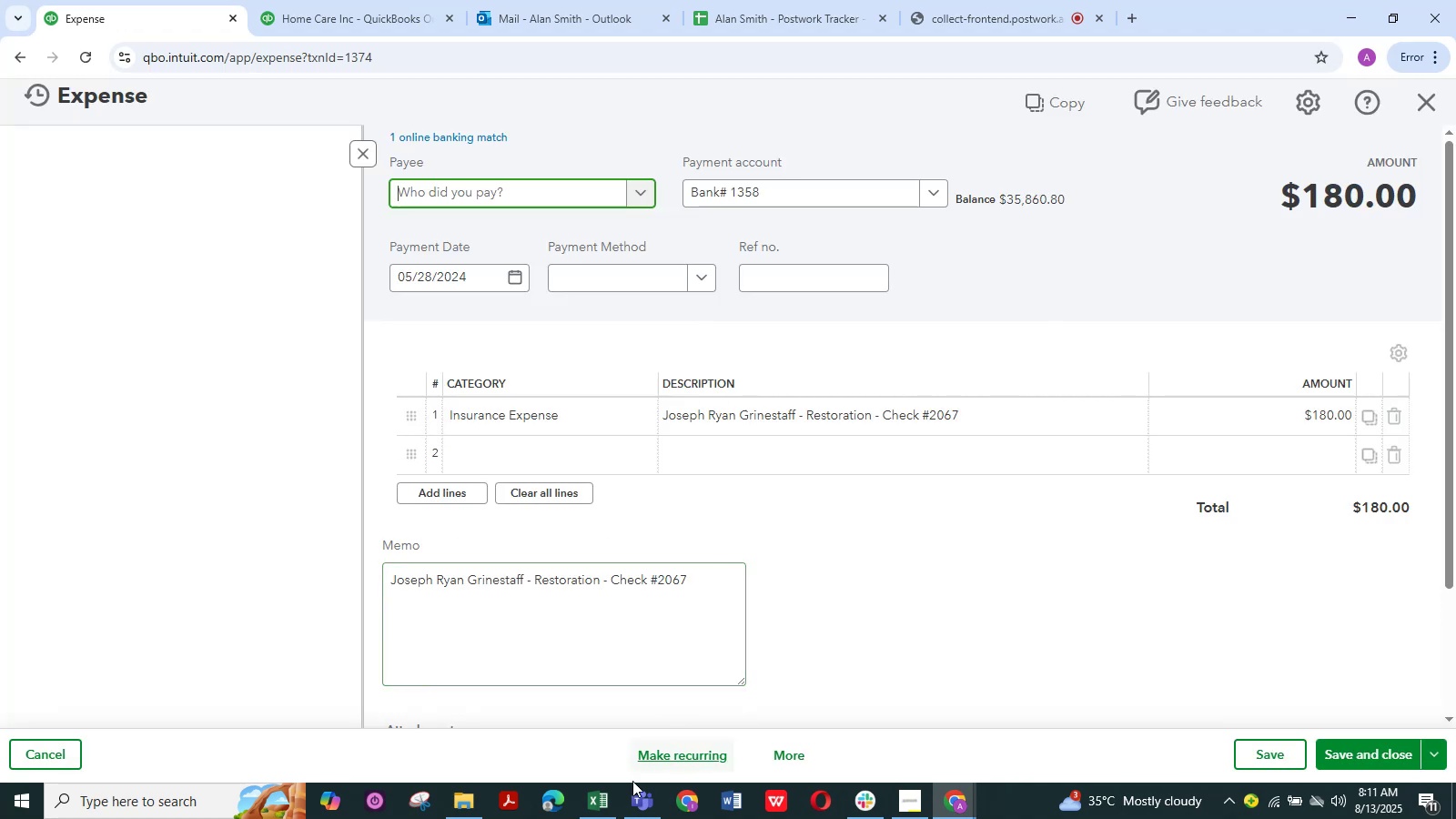 
left_click([597, 802])
 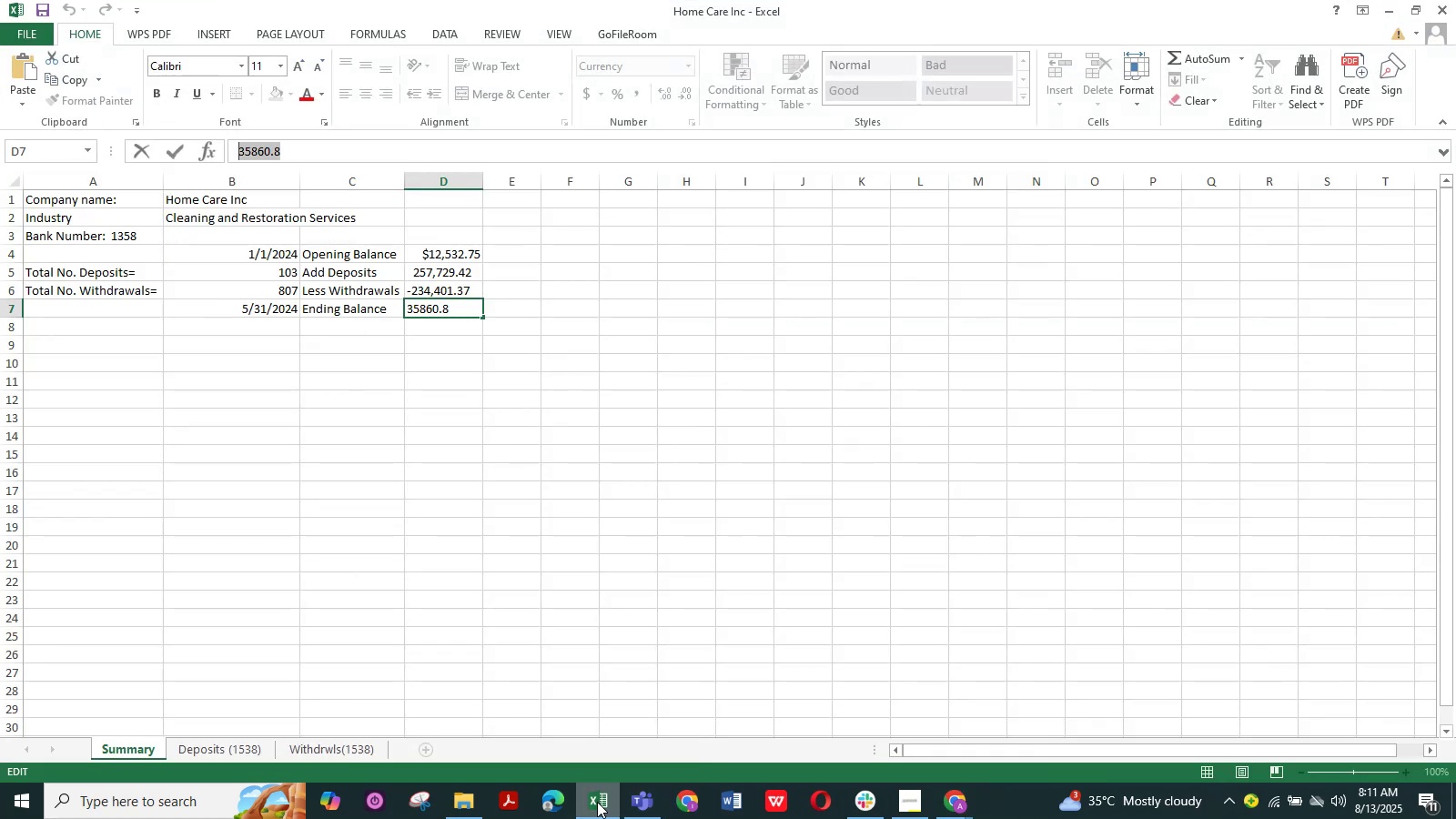 
left_click([597, 802])
 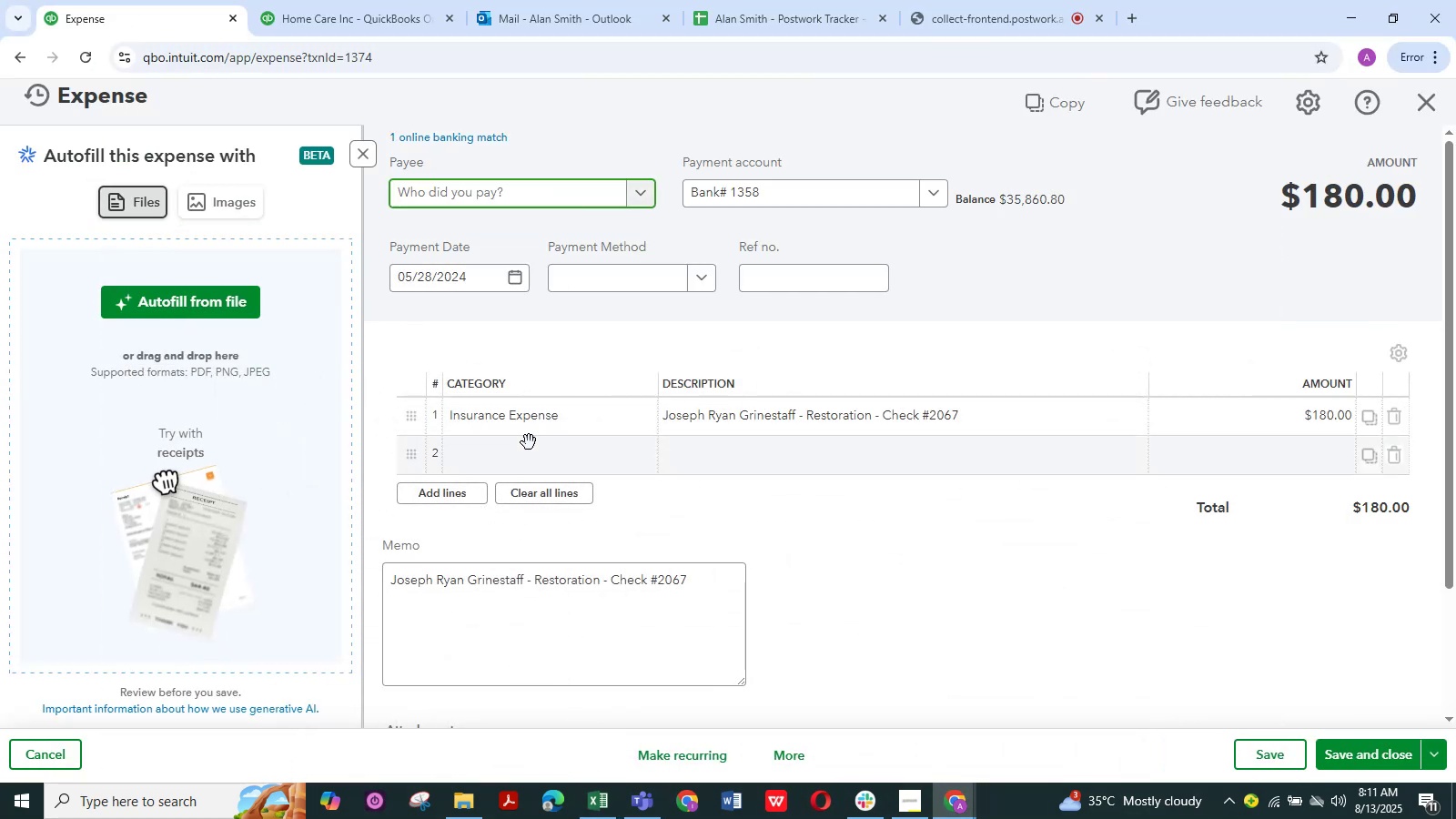 
left_click([532, 421])
 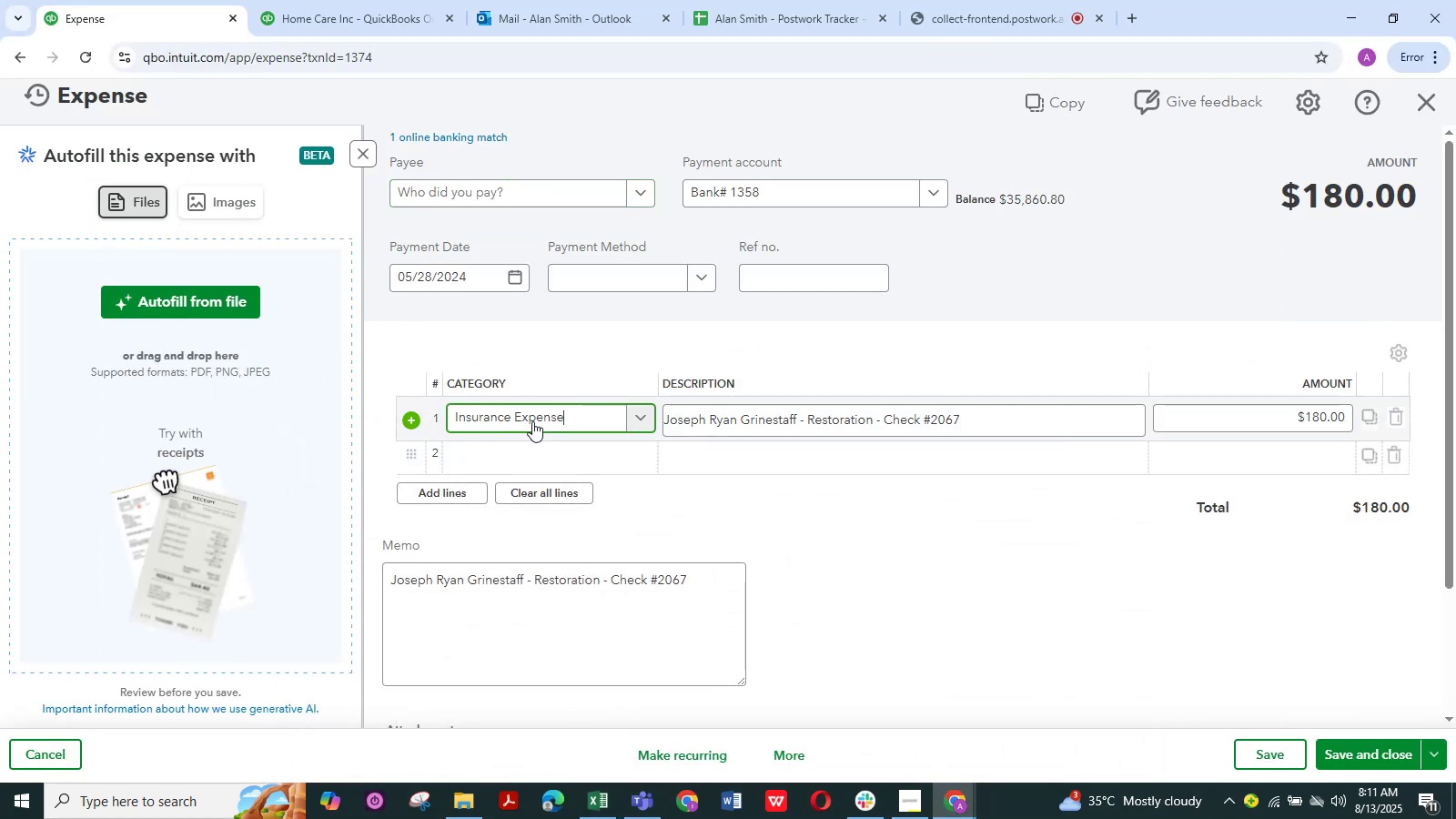 
left_click([532, 421])
 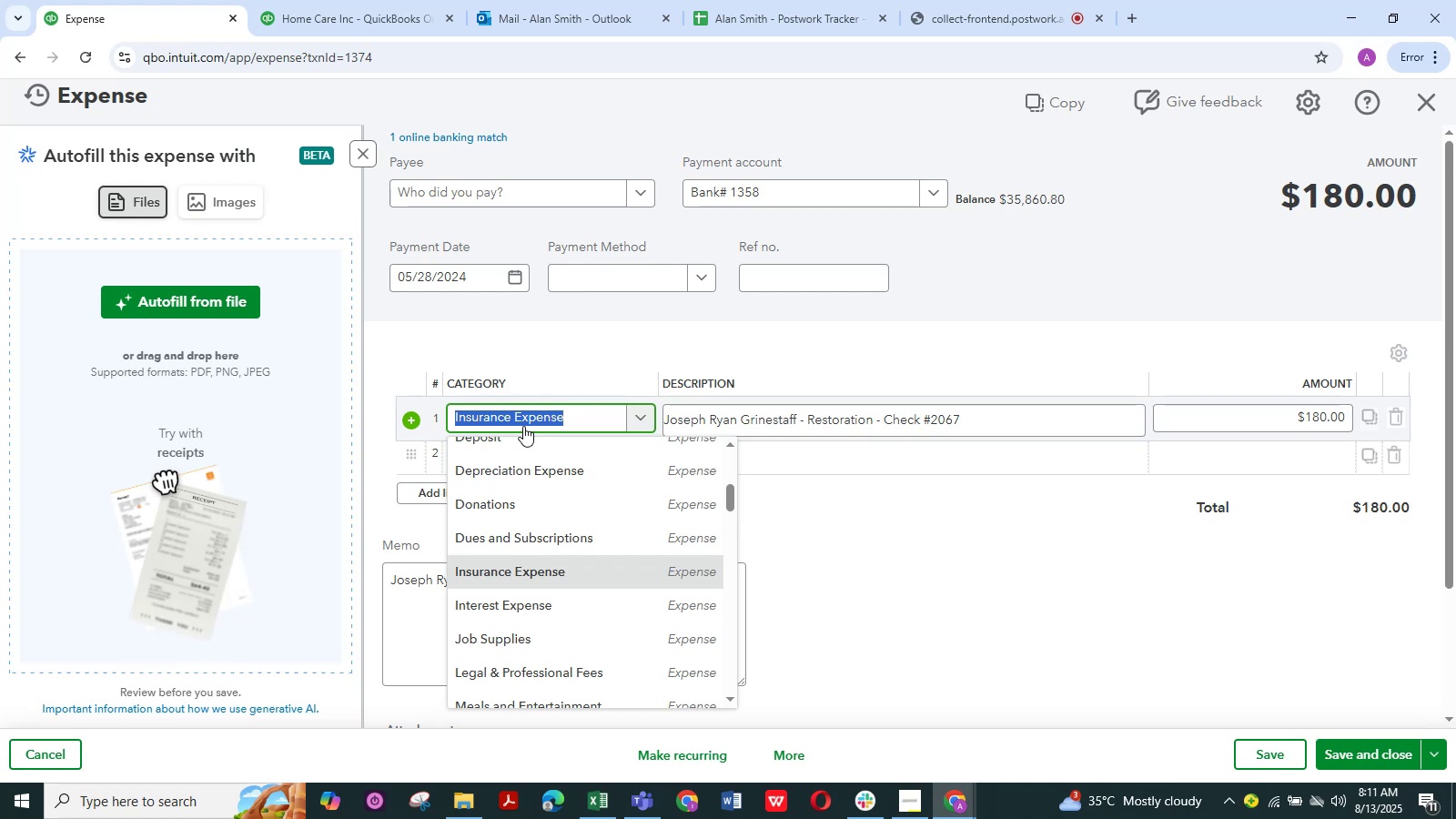 
type(repai)
 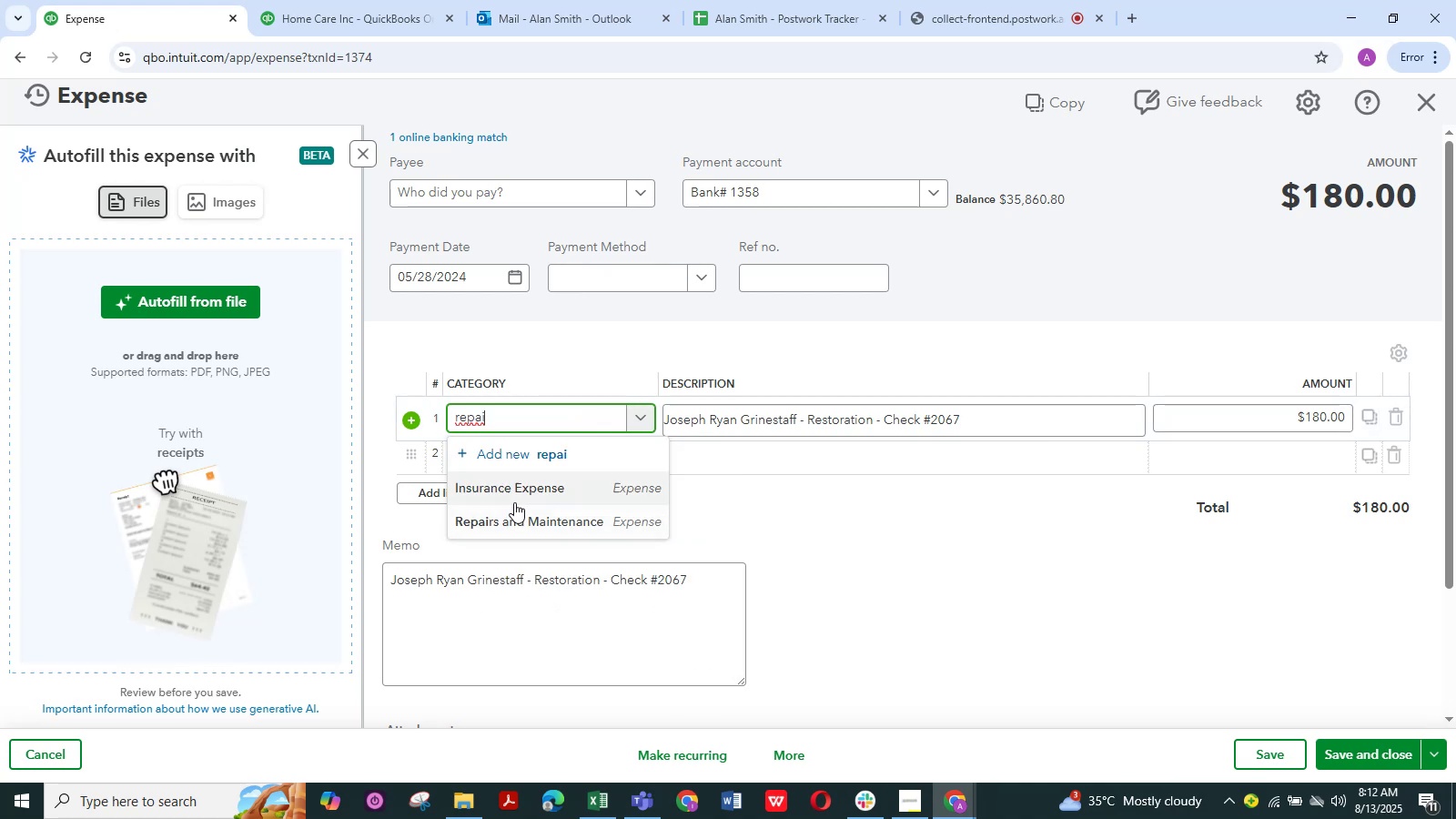 
left_click([515, 513])
 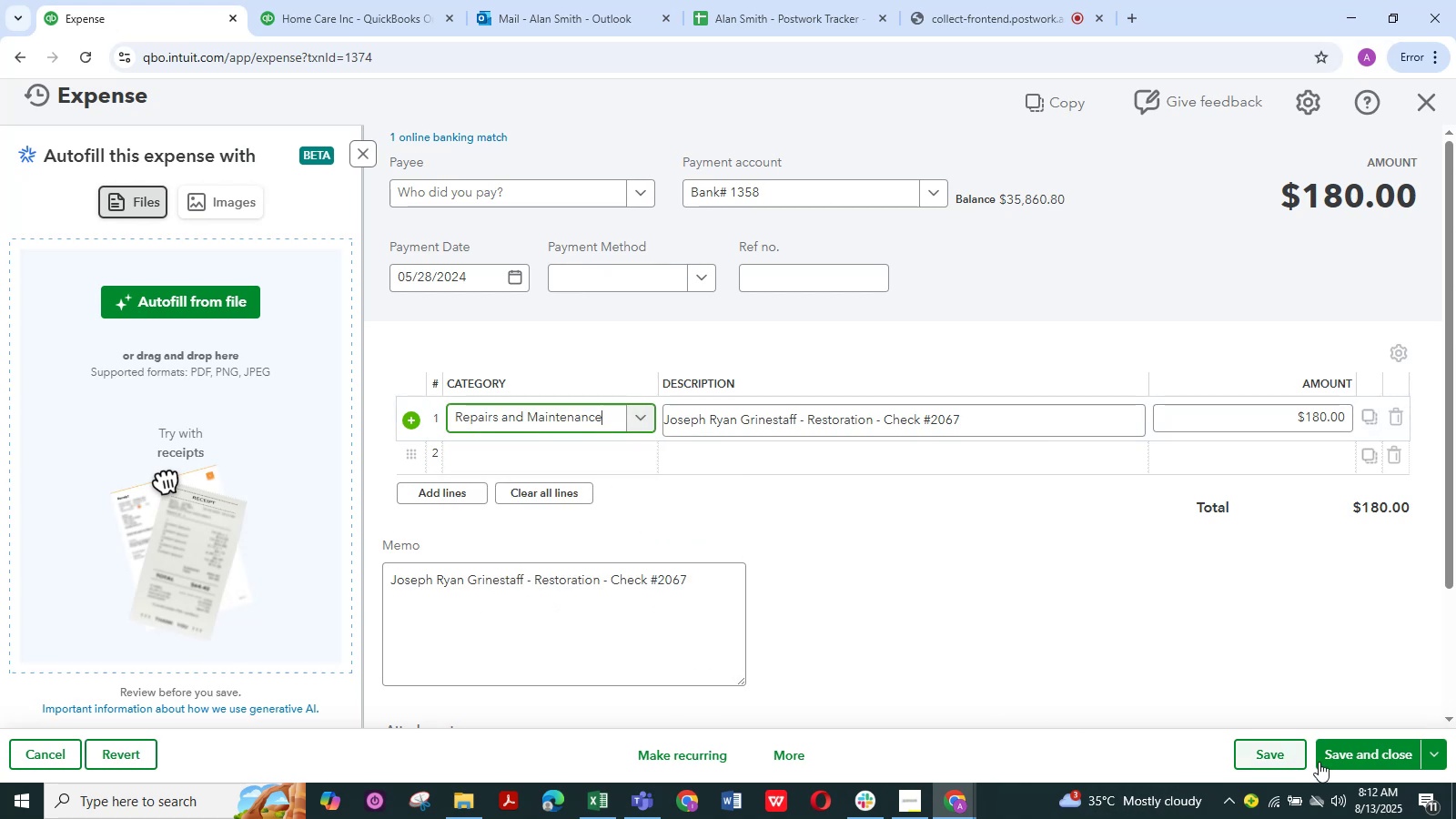 
left_click([1337, 756])
 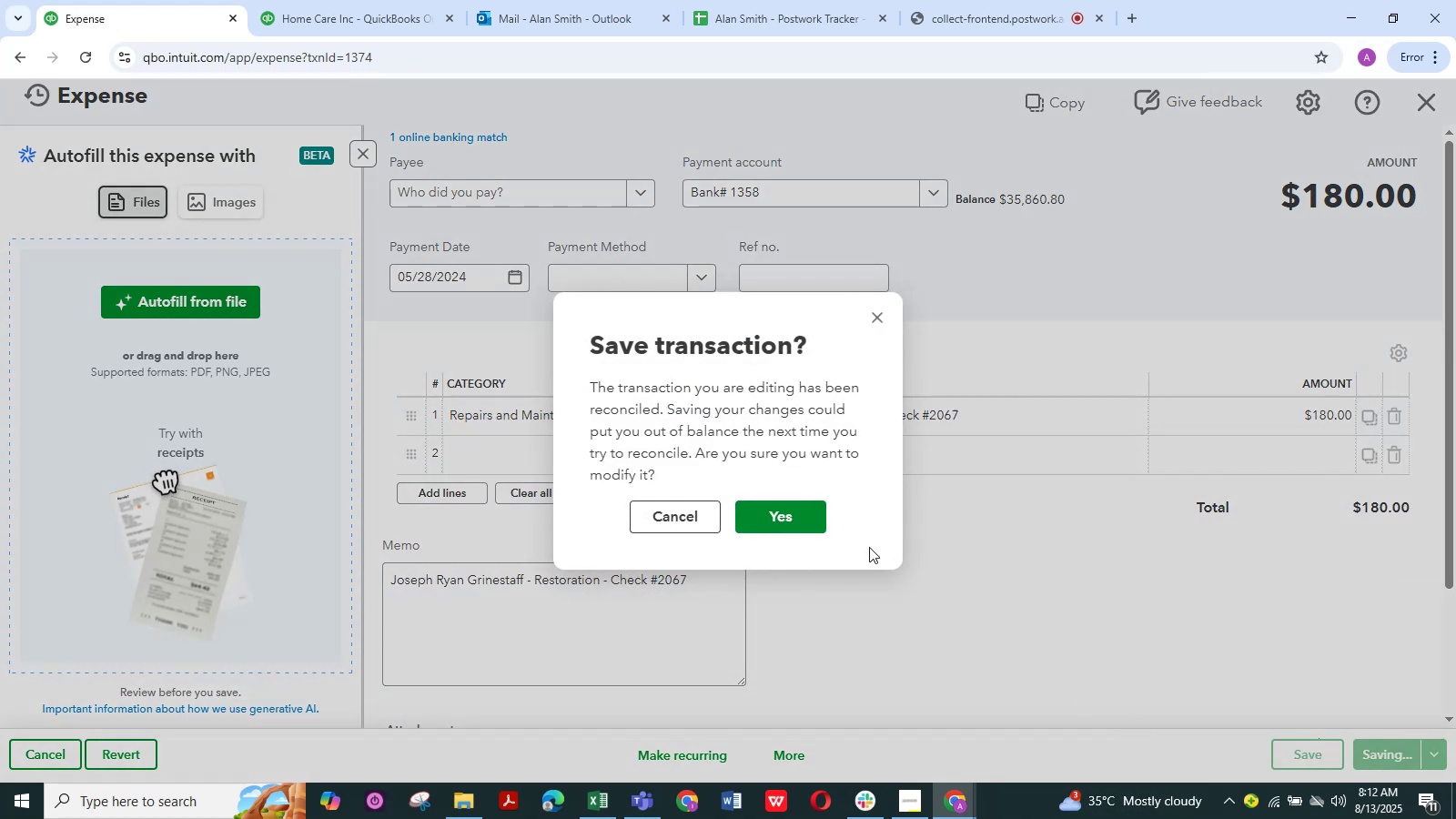 
left_click([810, 529])
 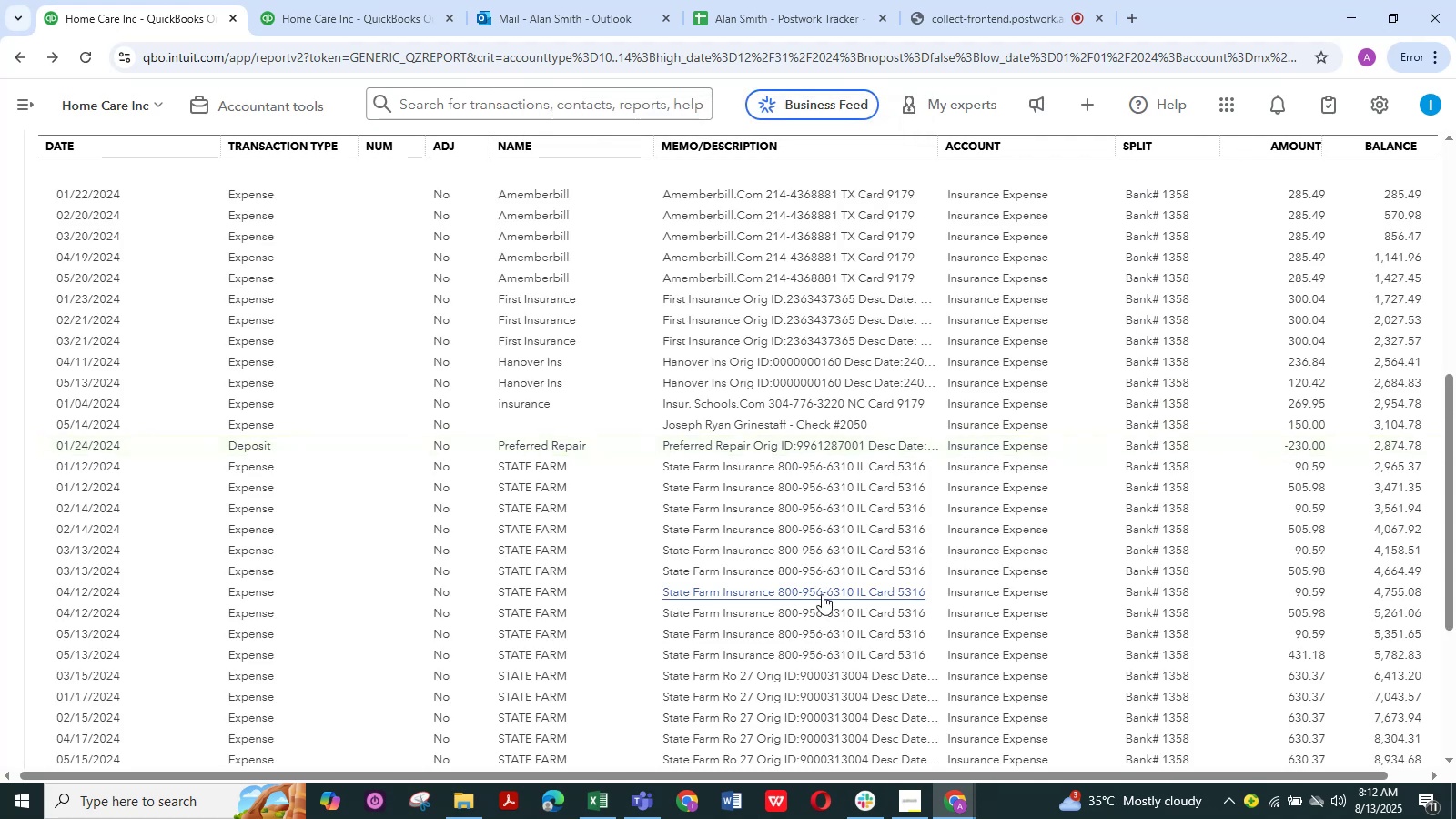 
wait(11.85)
 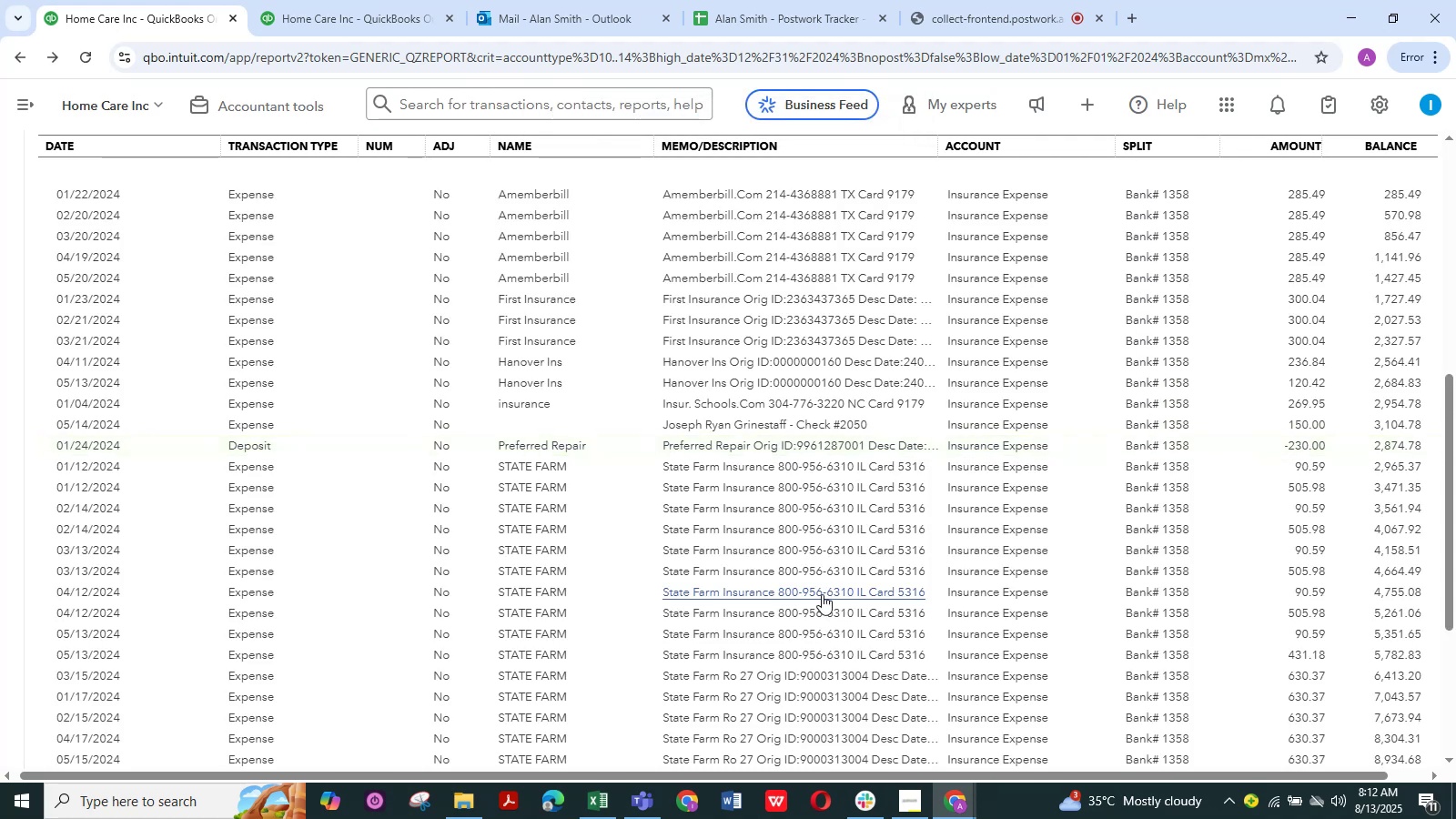 
left_click([697, 426])
 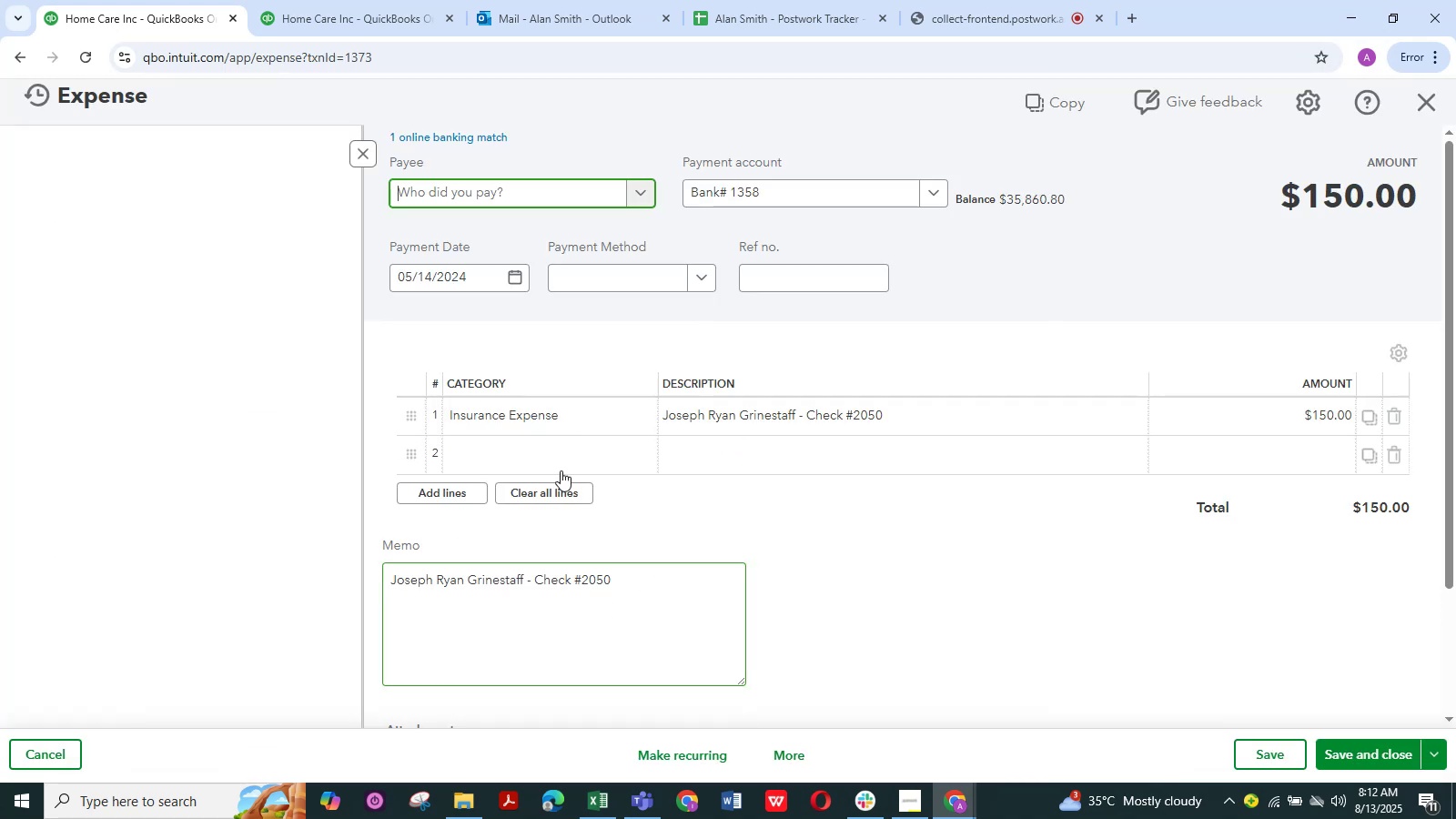 
left_click([789, 429])
 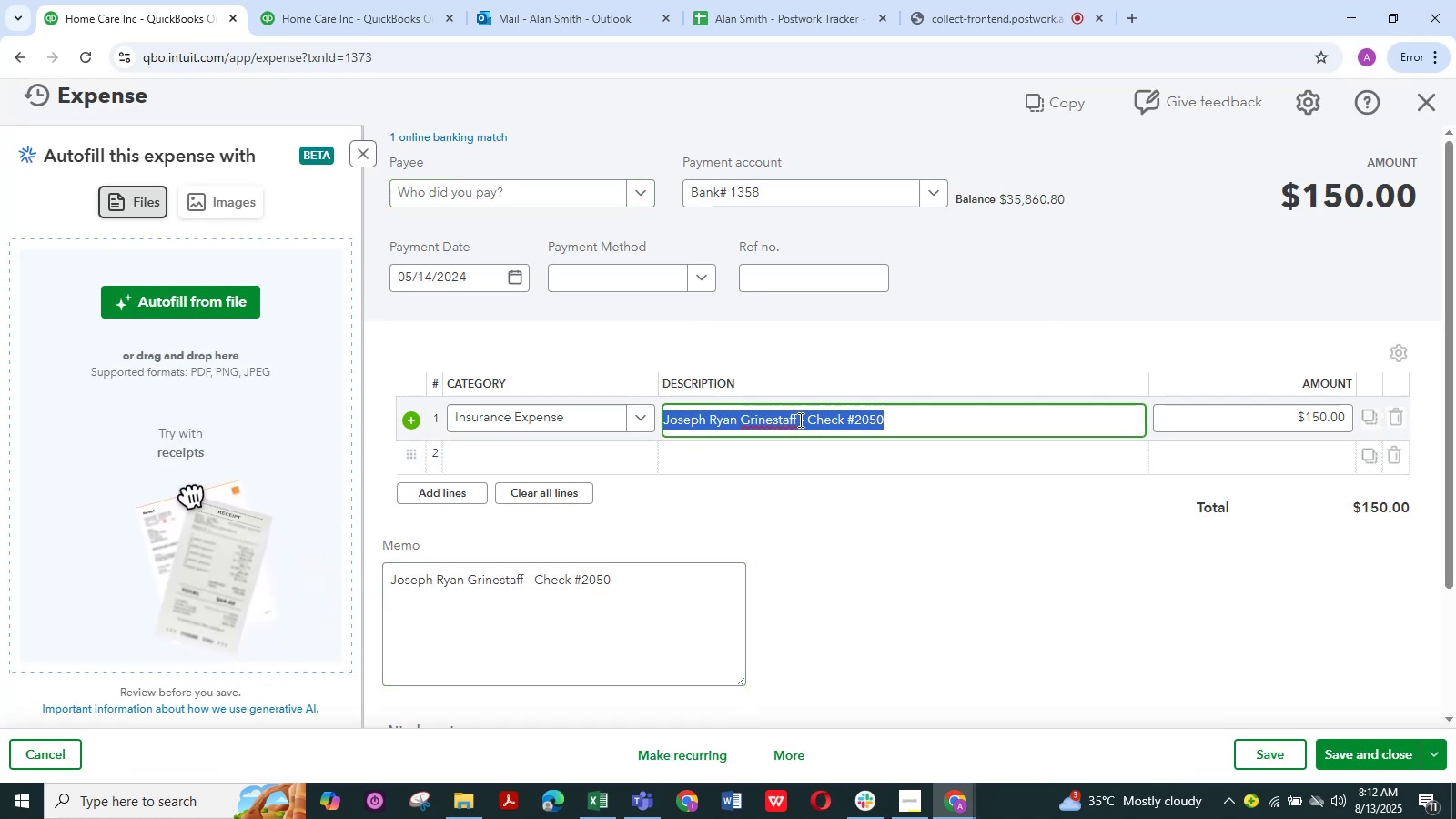 
left_click([799, 420])
 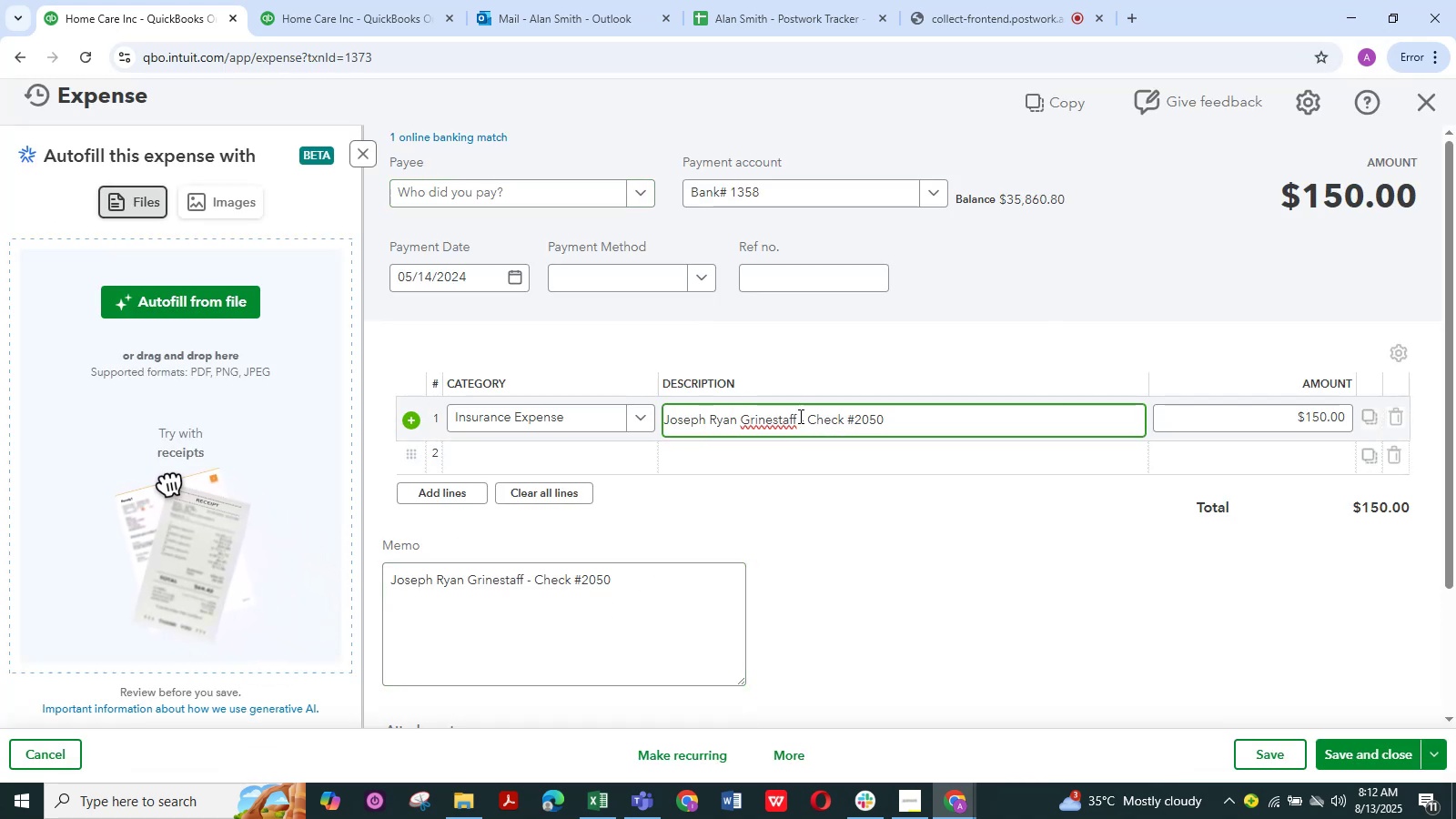 
left_click_drag(start_coordinate=[797, 416], to_coordinate=[547, 408])
 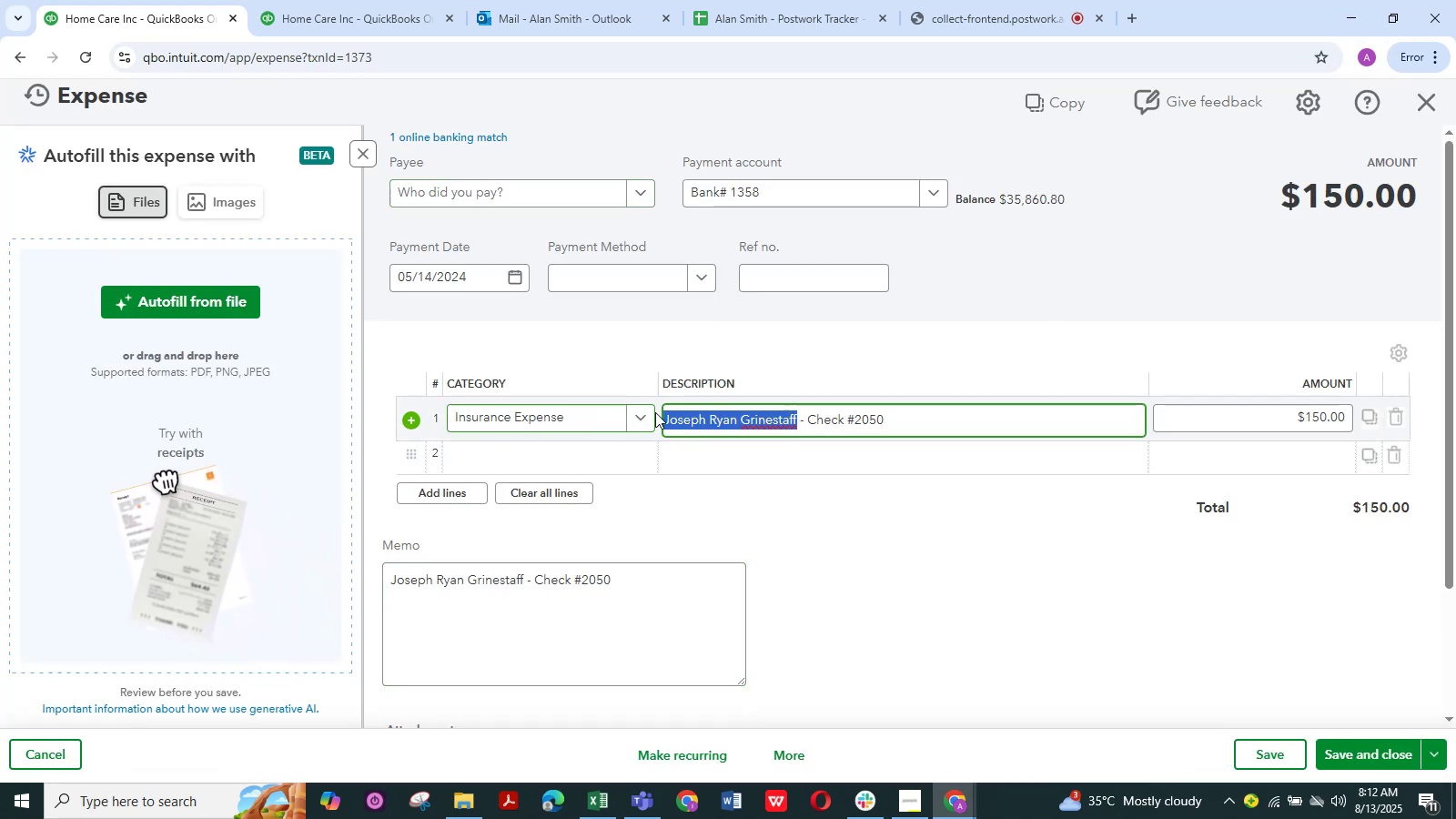 
key(Control+C)
 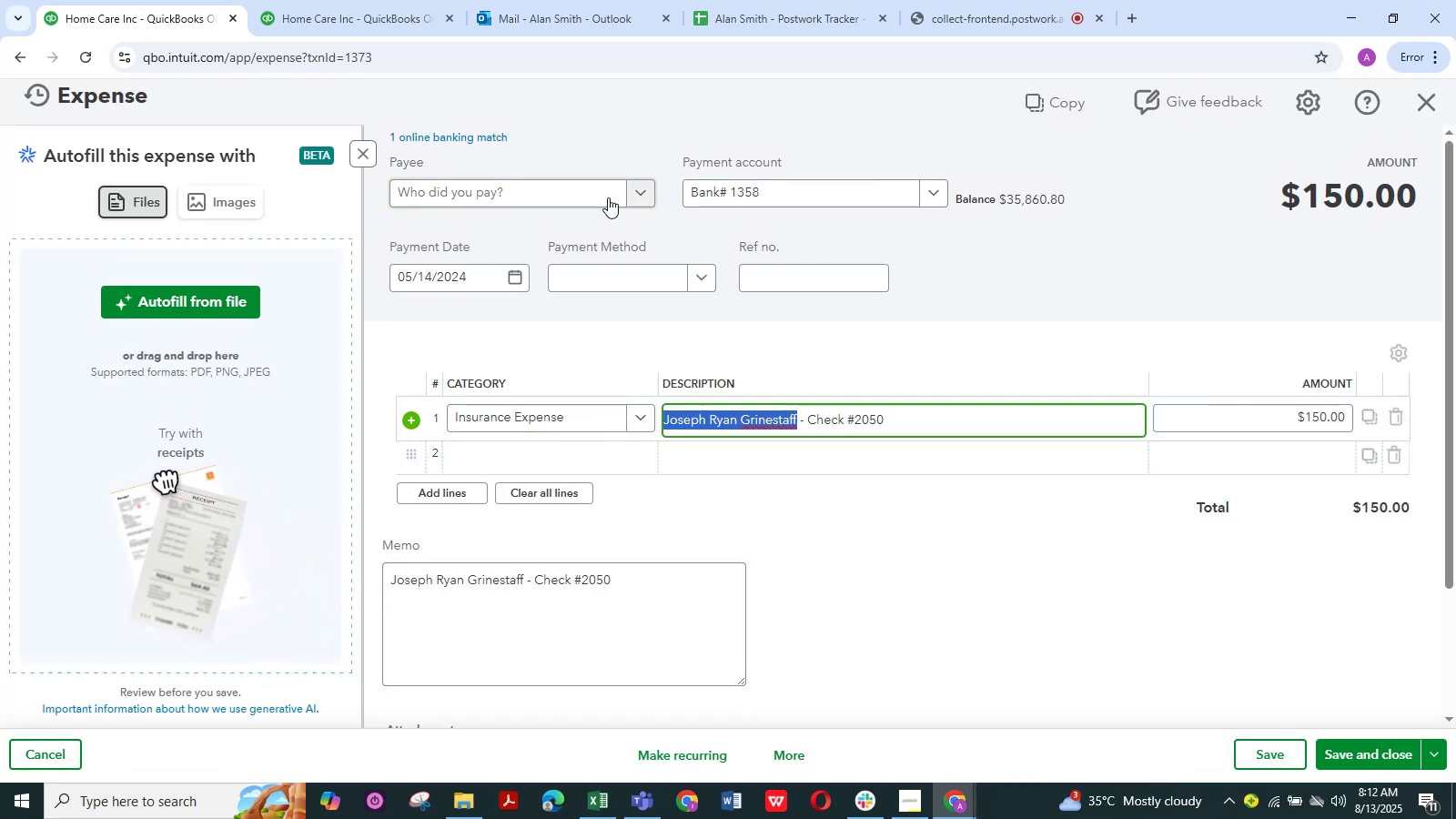 
left_click([560, 197])
 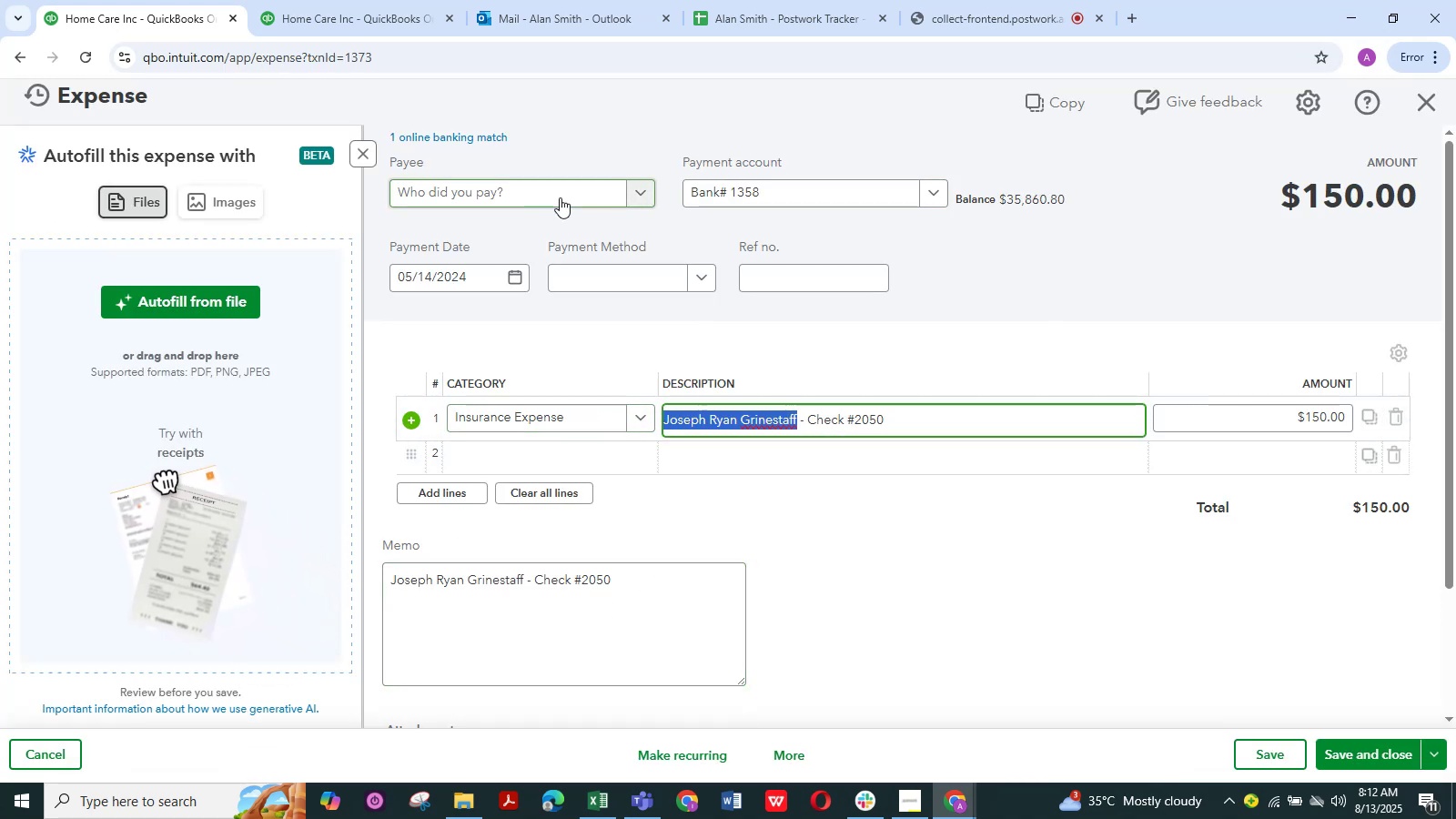 
key(Control+ControlLeft)
 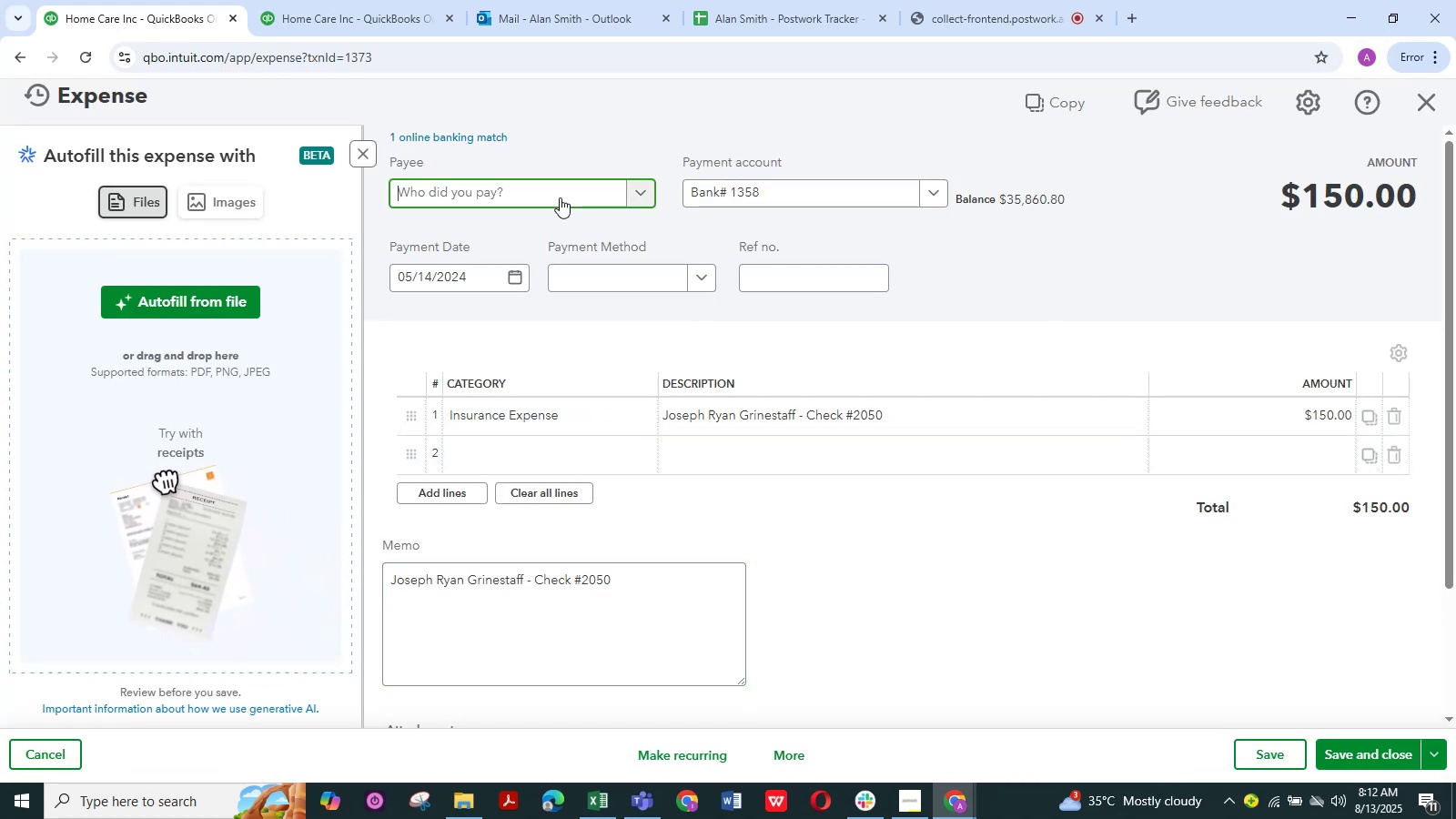 
key(Control+V)
 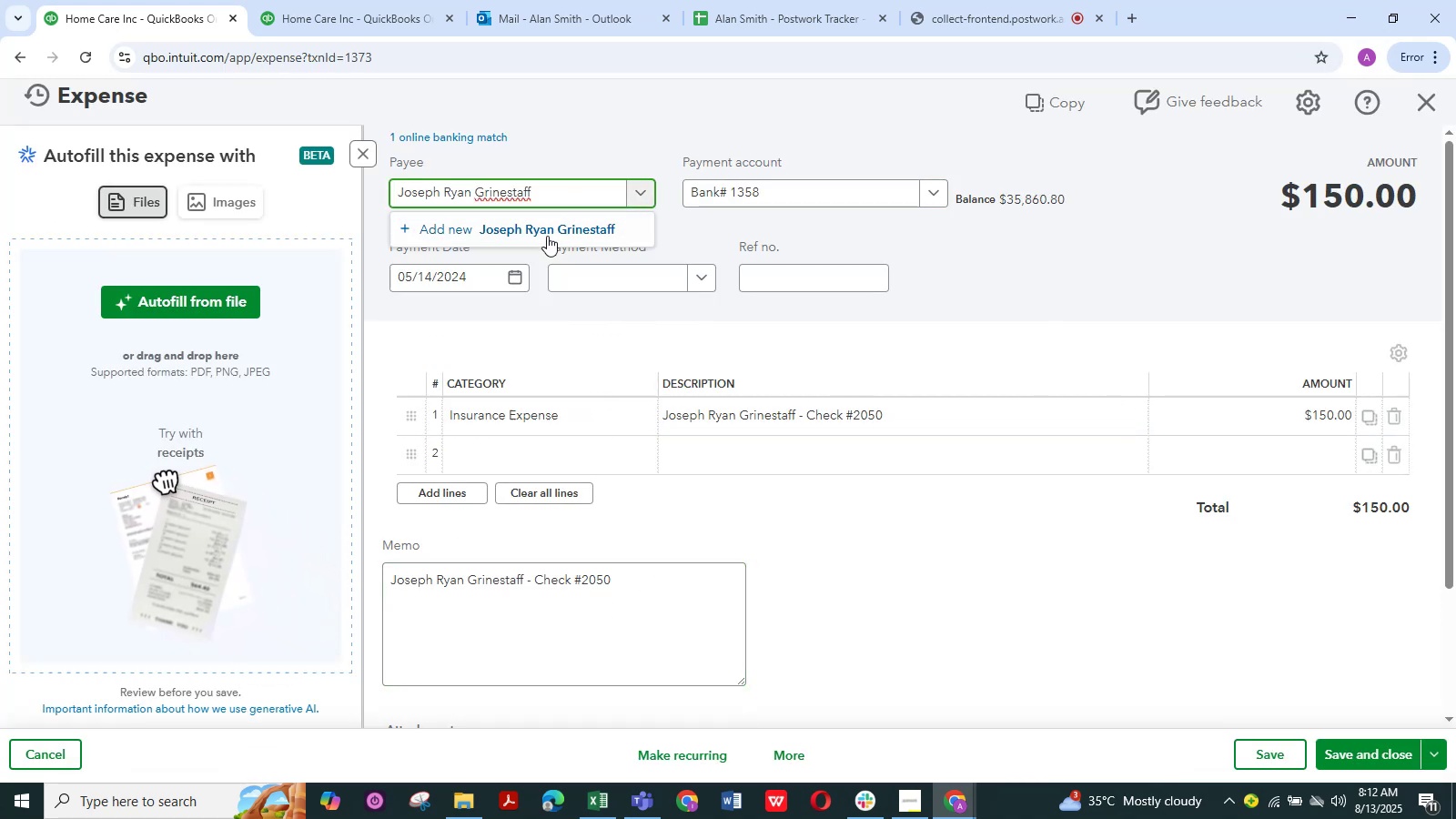 
left_click([547, 229])
 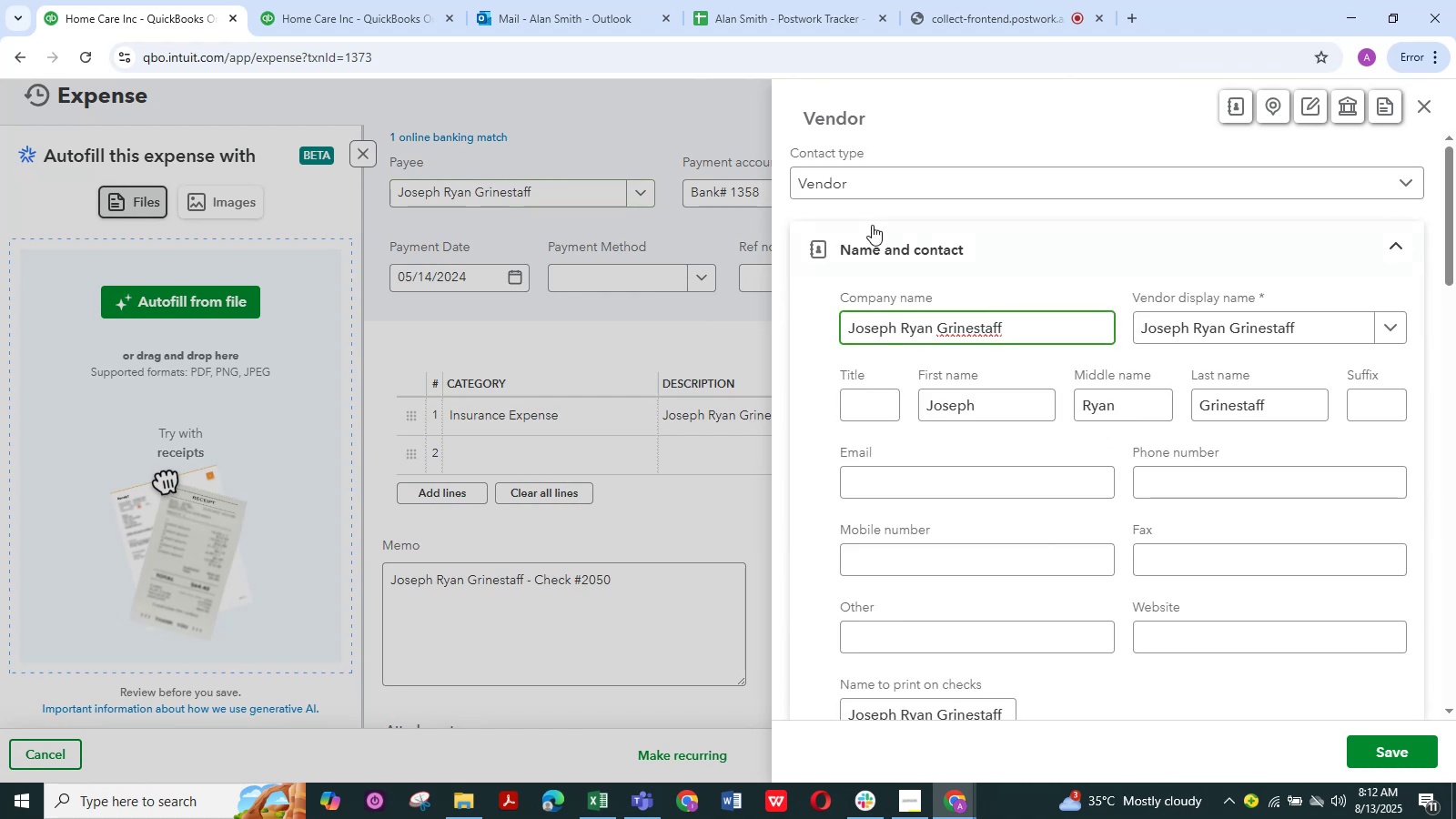 
left_click([1390, 742])
 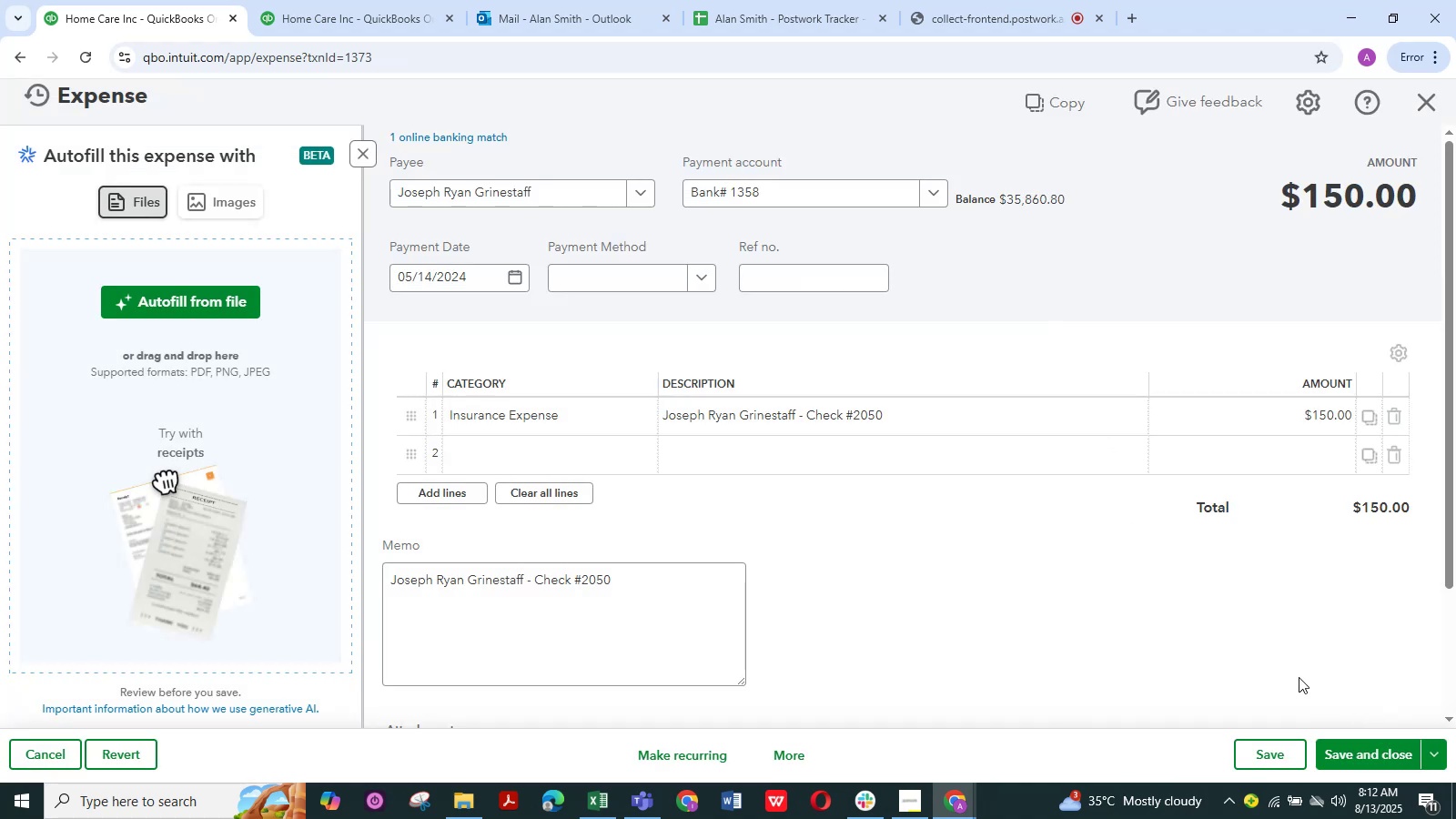 
left_click([1067, 581])
 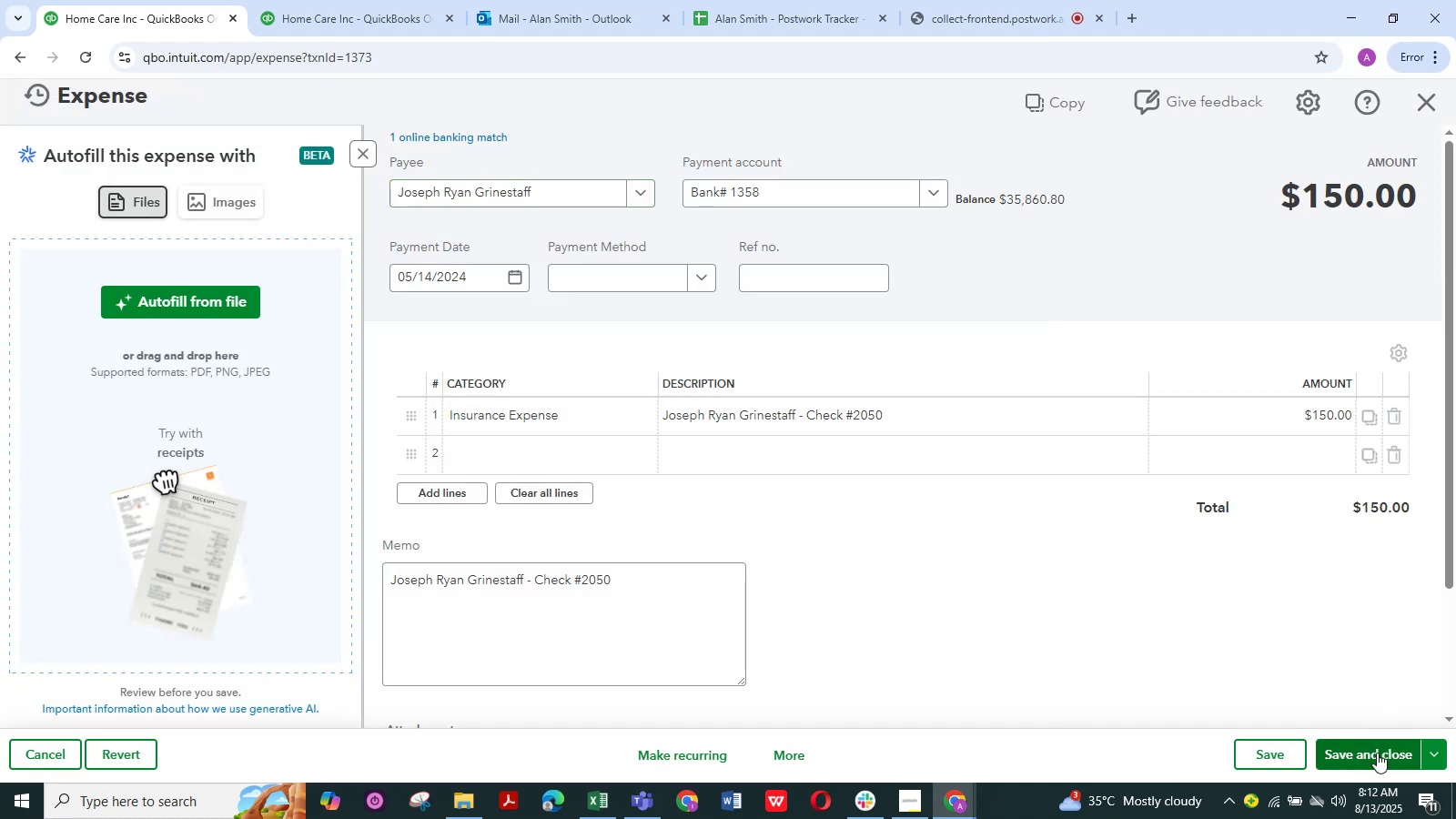 
left_click([1377, 753])
 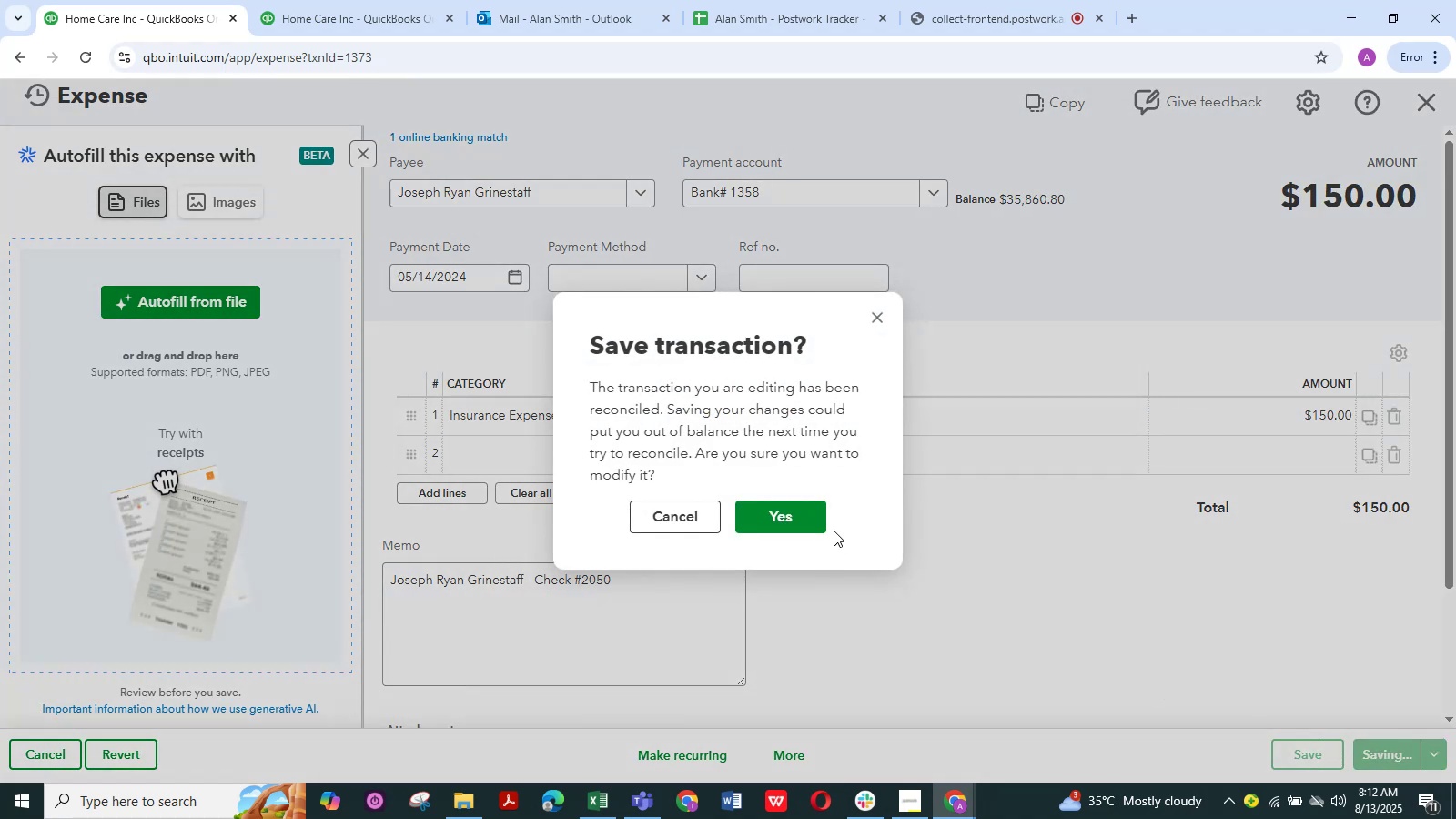 
left_click([790, 521])
 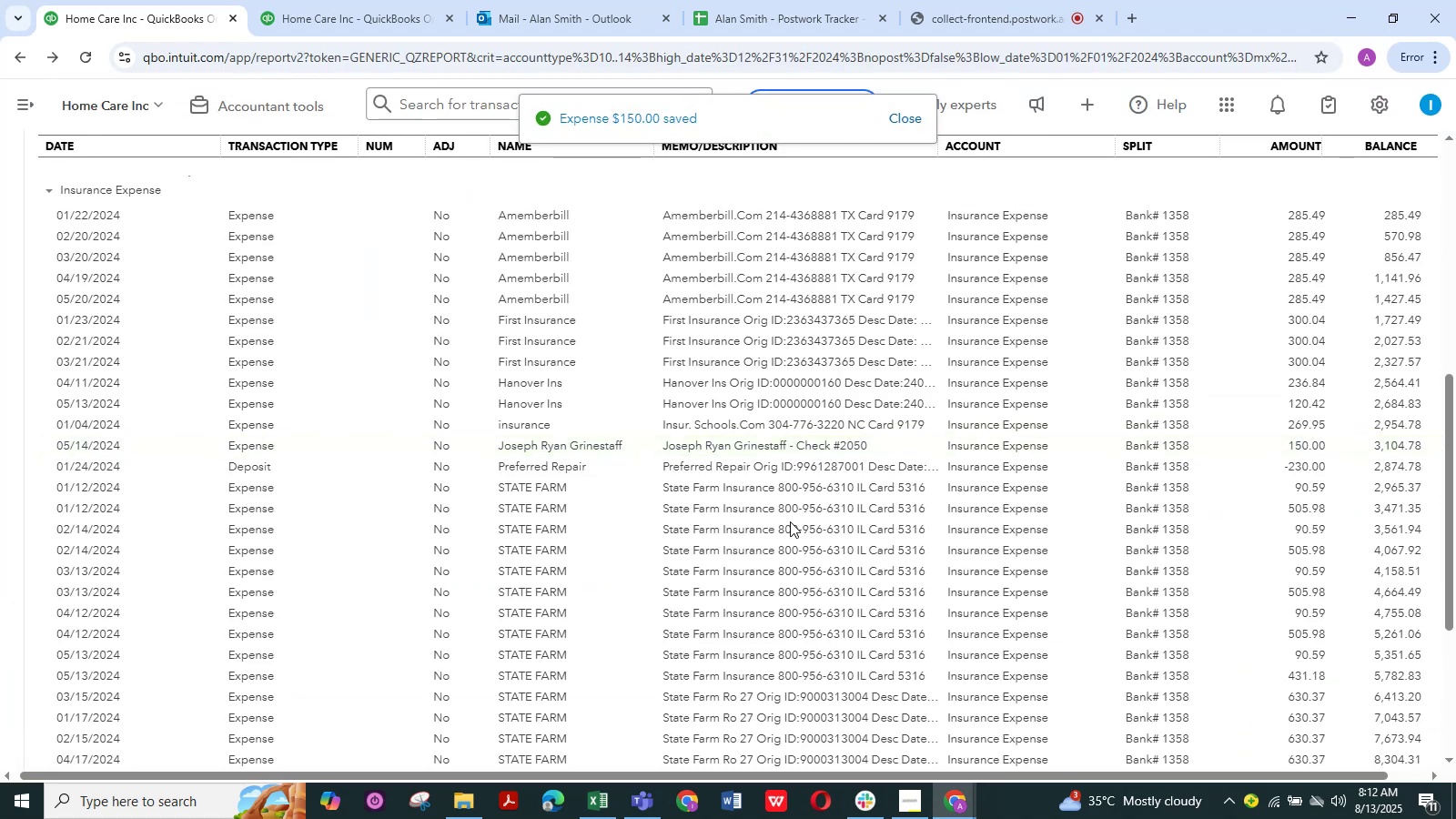 
wait(6.77)
 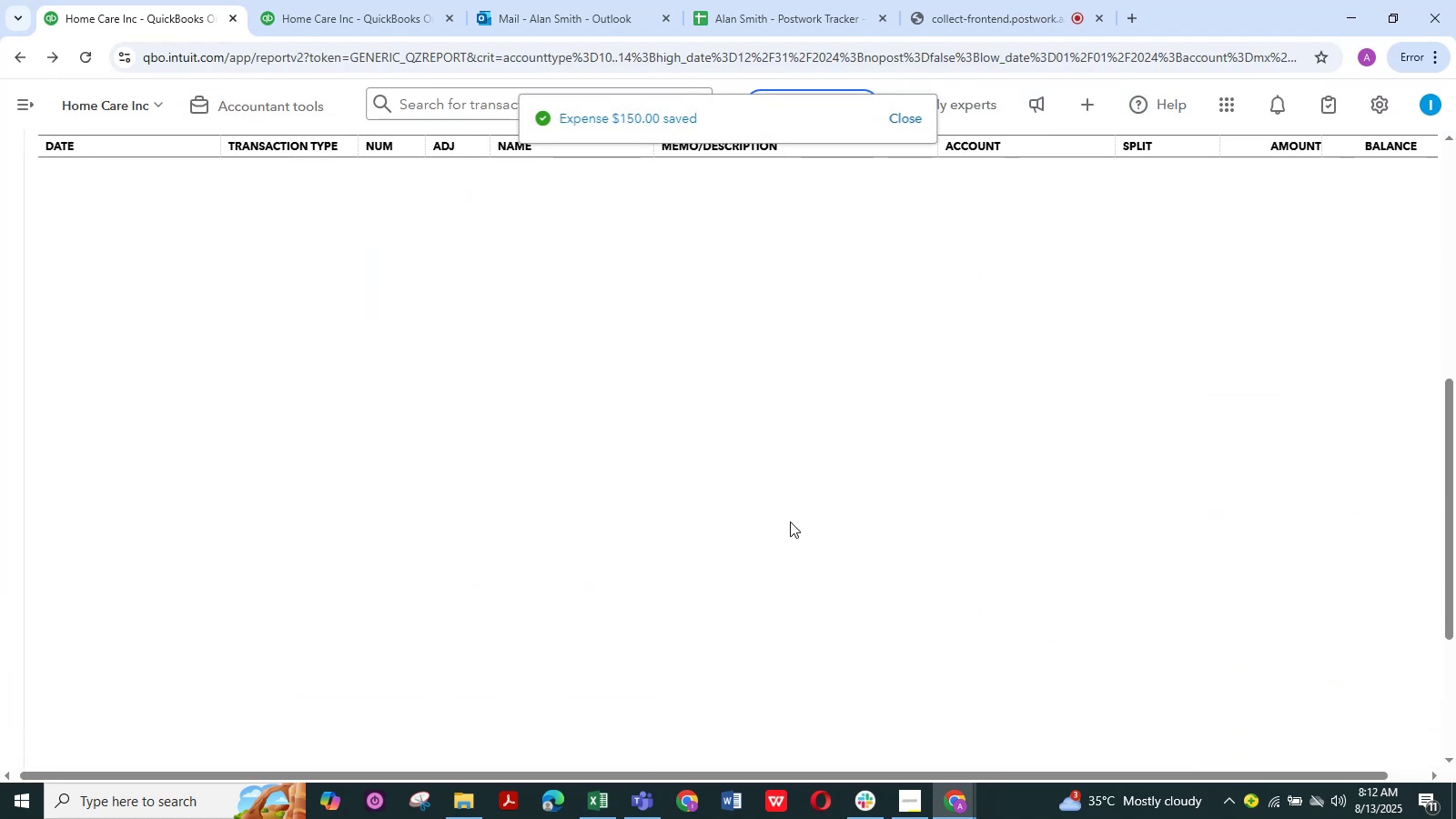 
left_click([656, 470])
 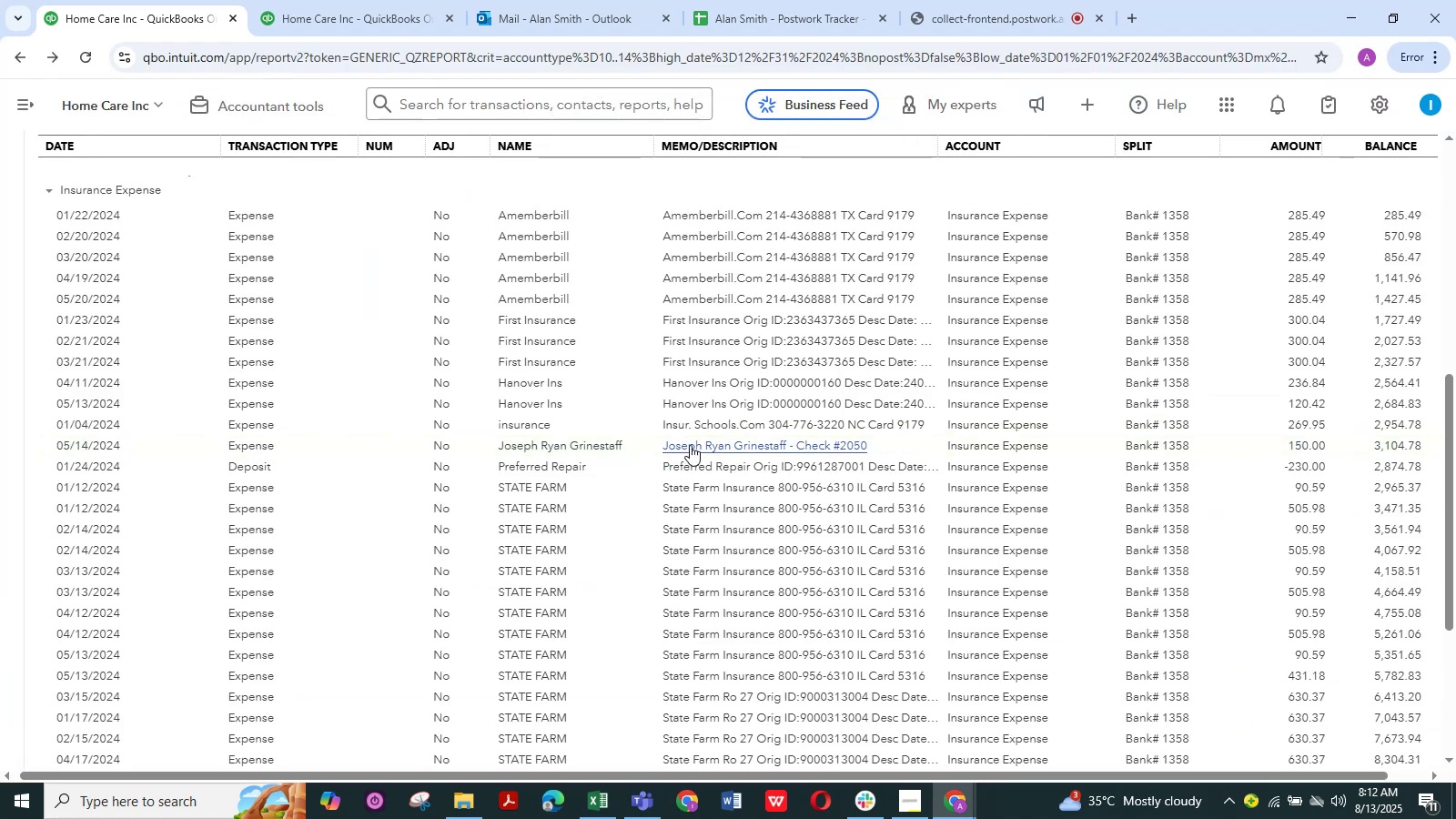 
left_click([695, 441])
 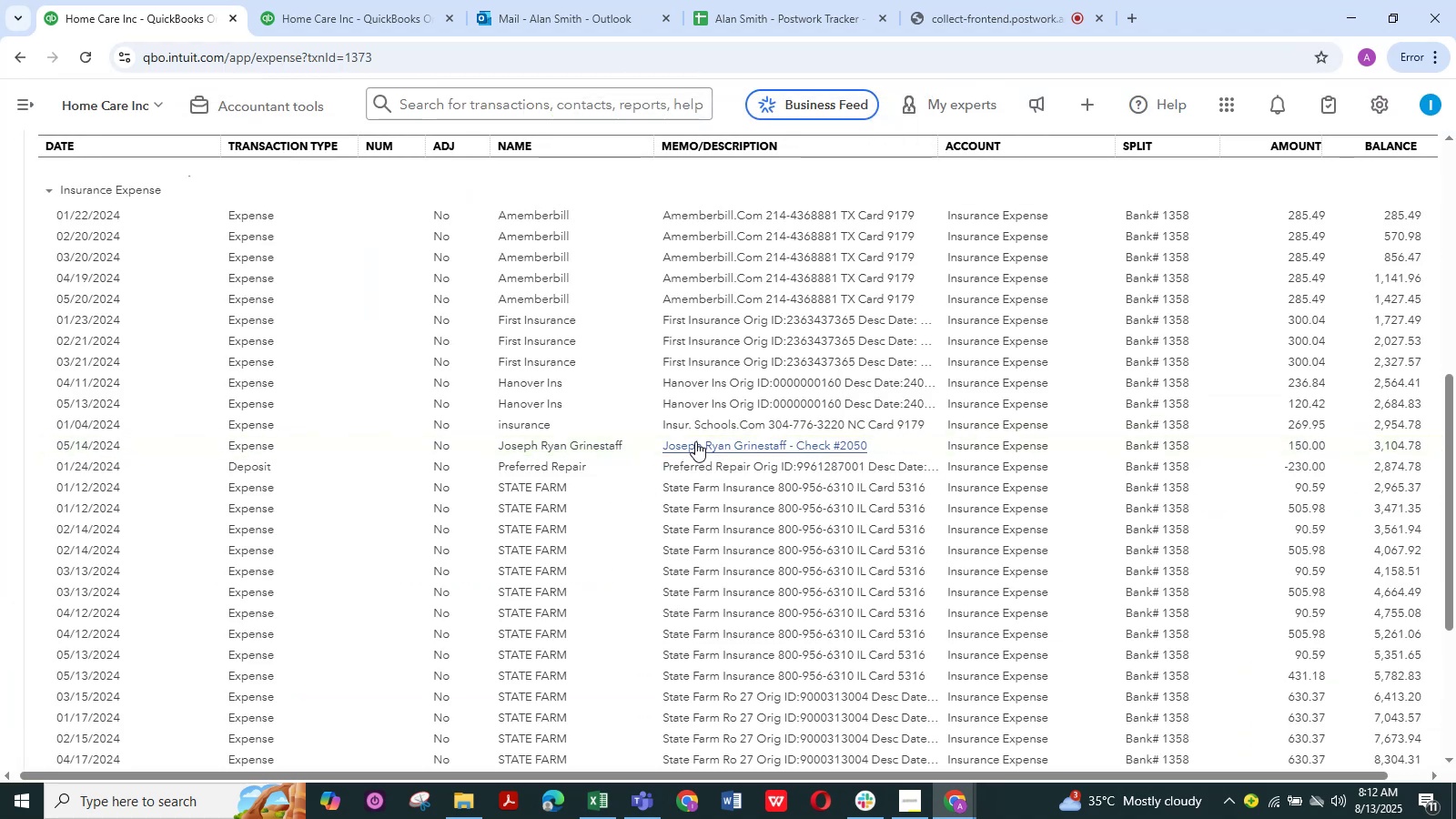 
mouse_move([706, 431])
 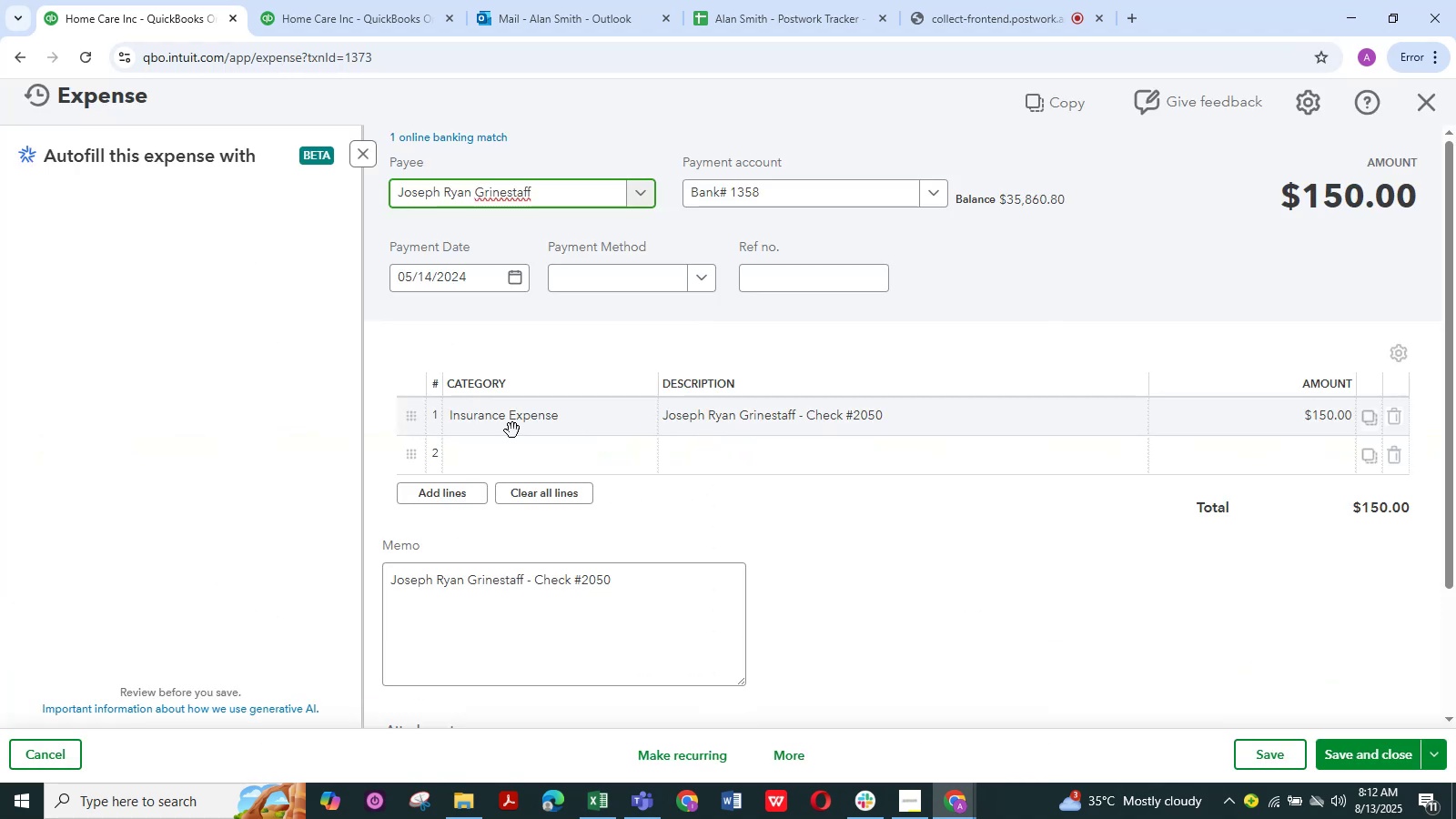 
left_click([512, 430])
 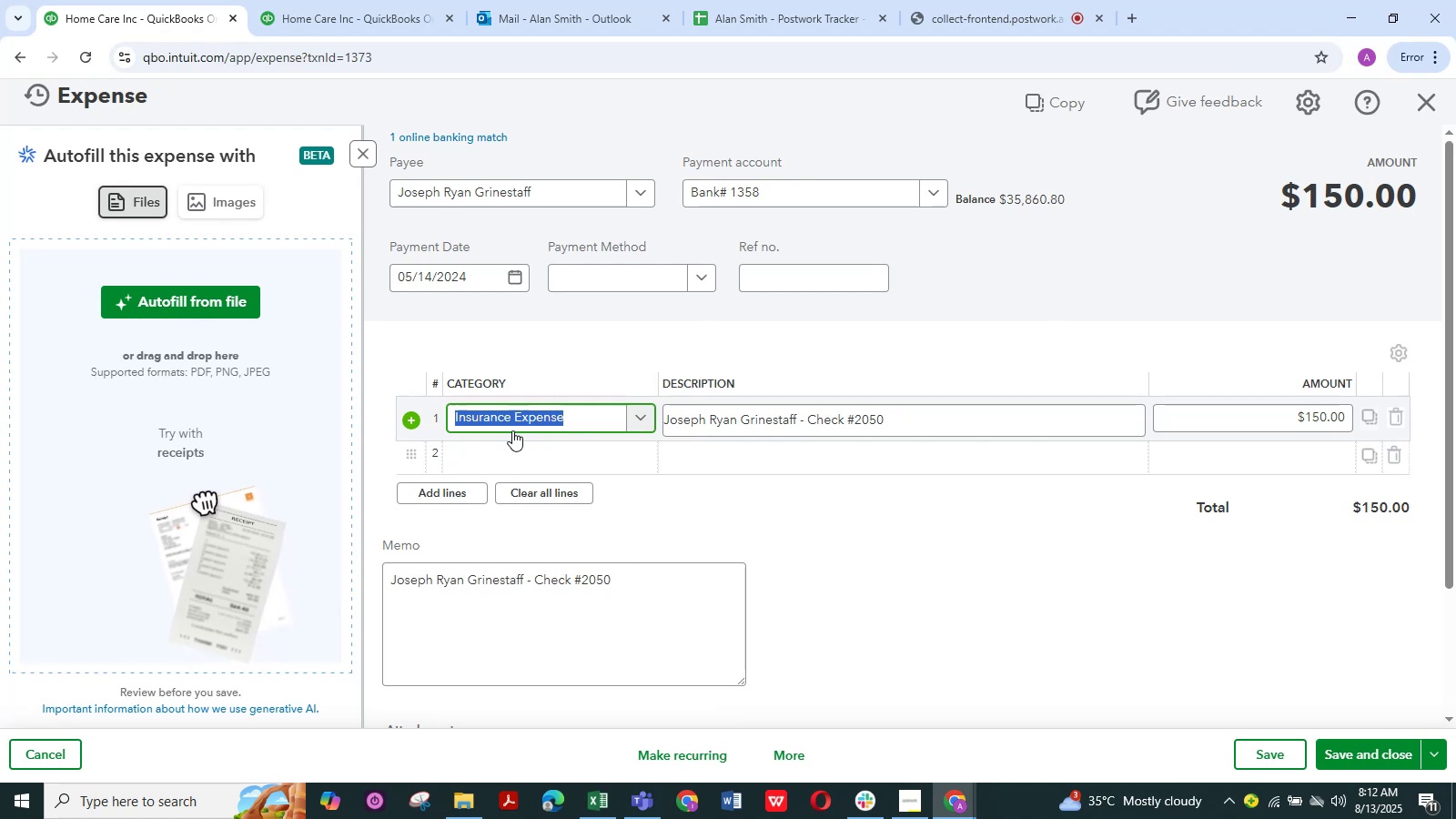 
type(repair)
 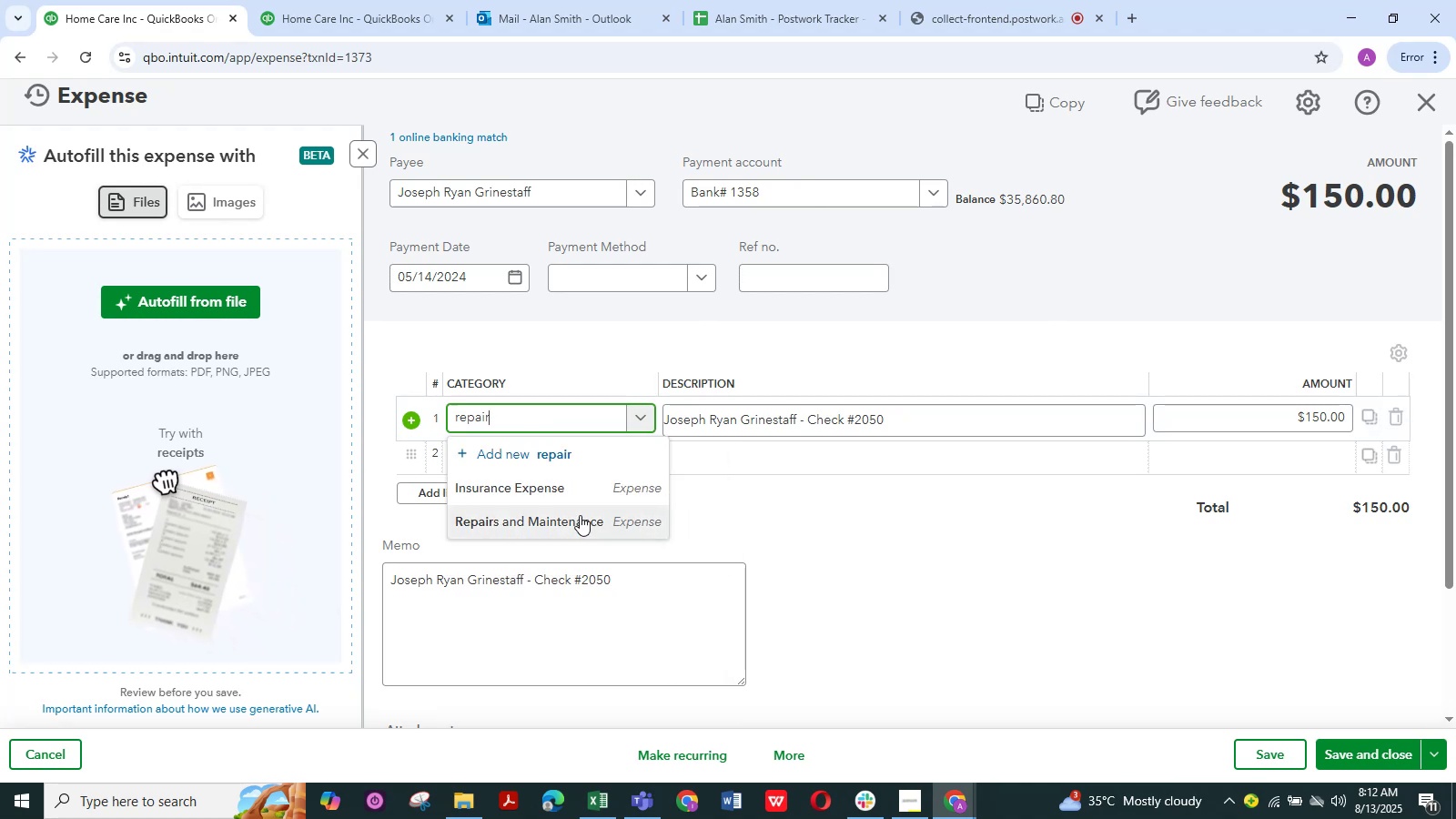 
left_click([581, 507])
 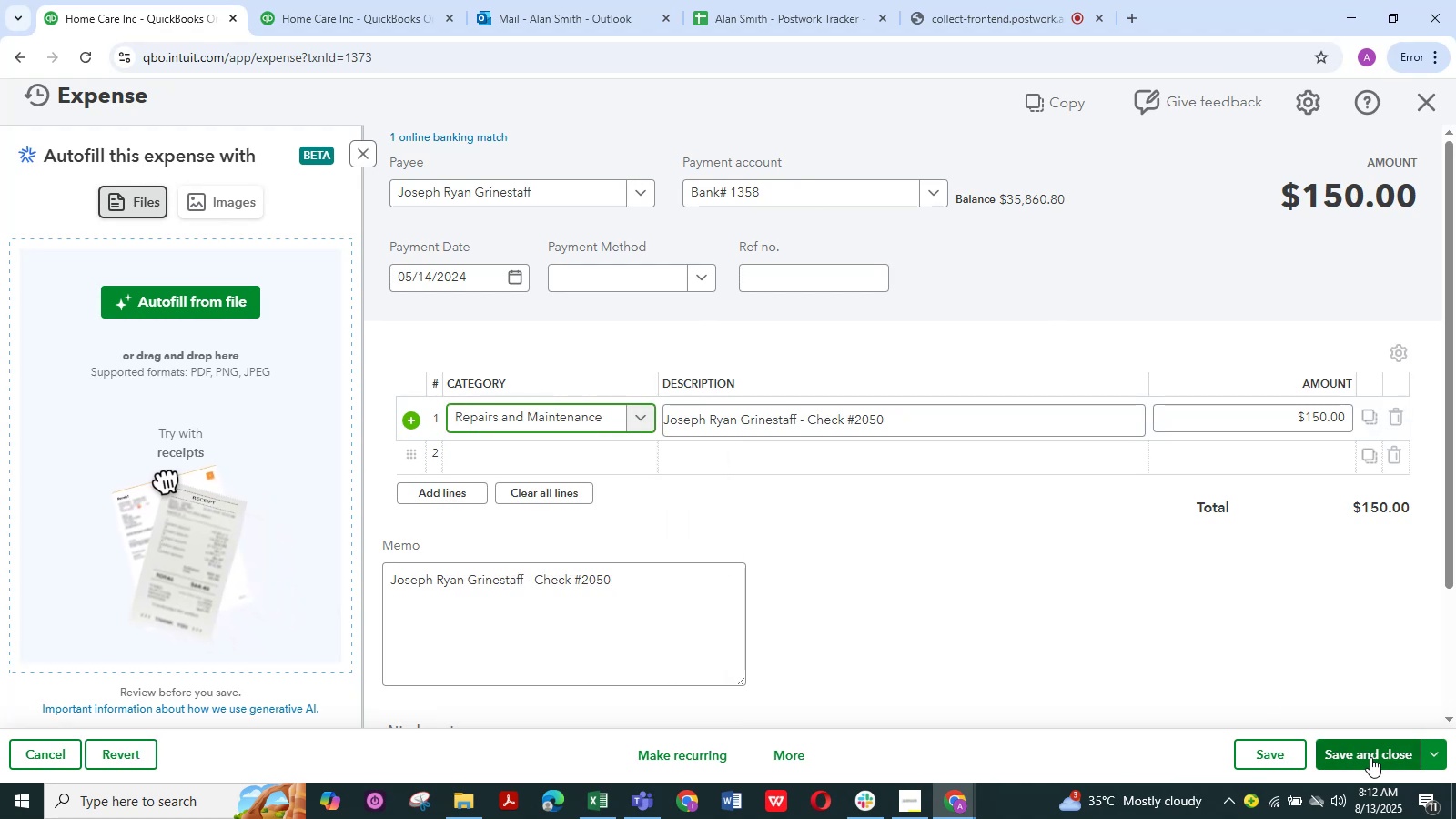 
left_click([1370, 757])
 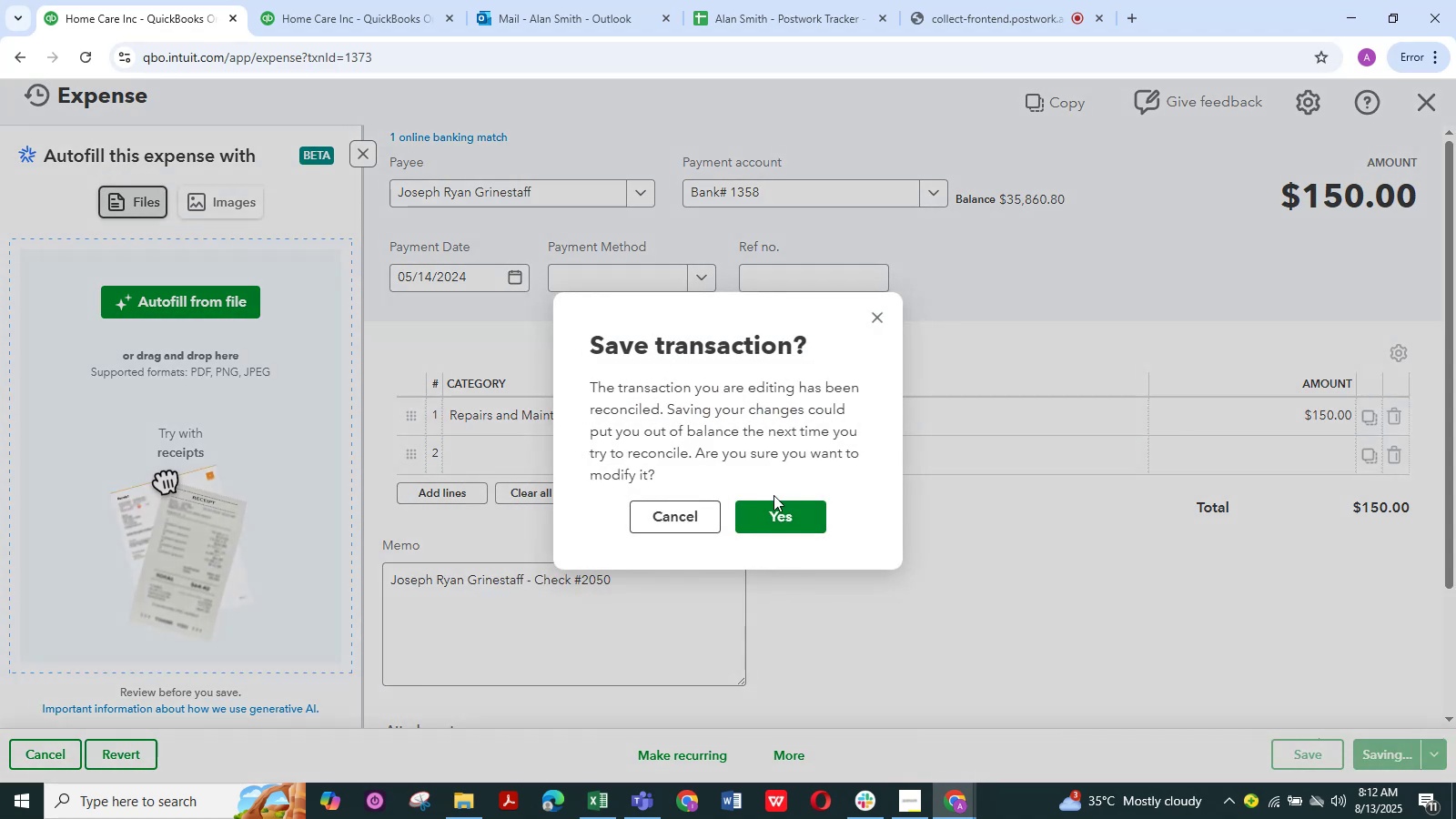 
left_click([772, 512])
 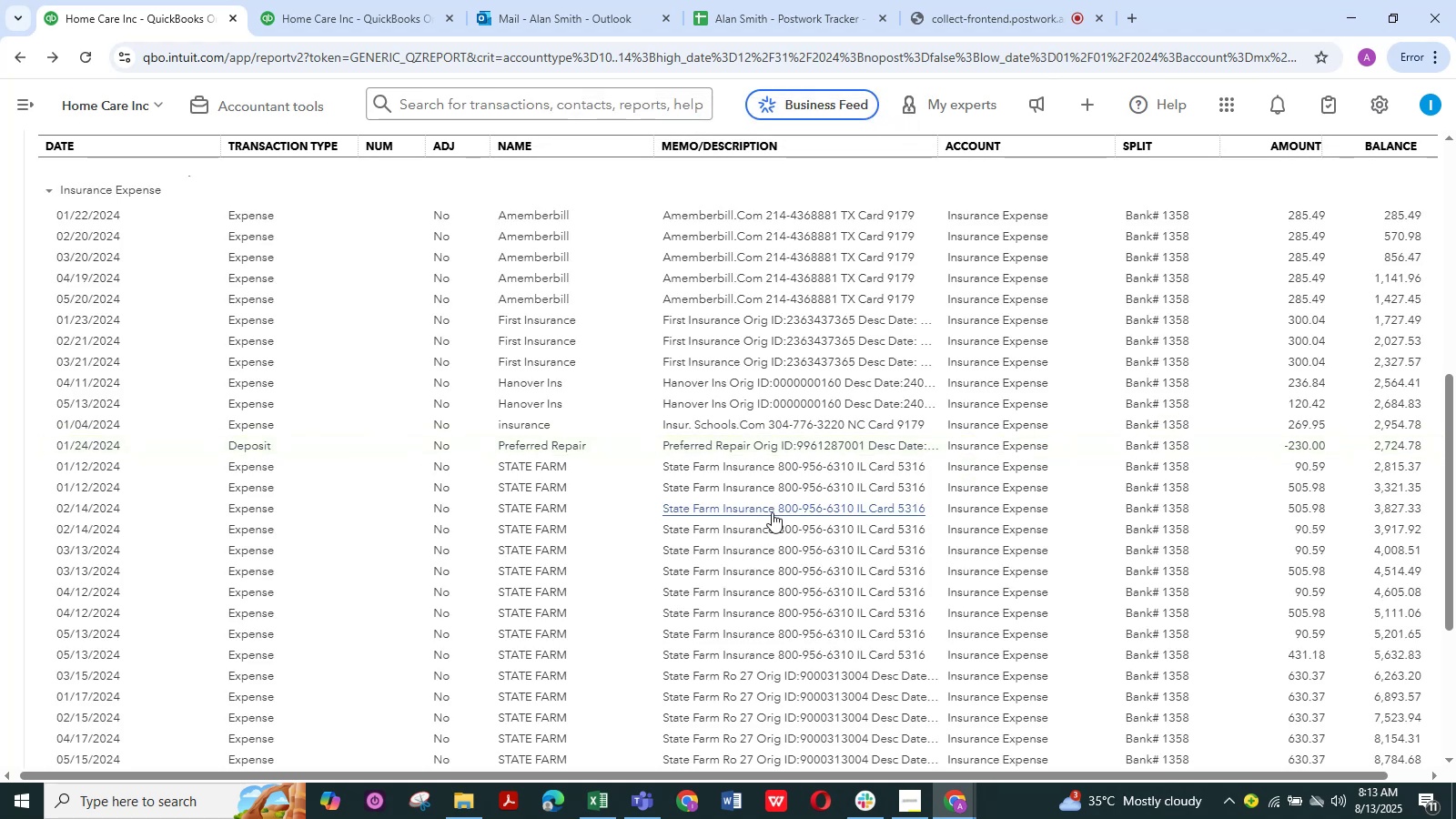 
wait(11.92)
 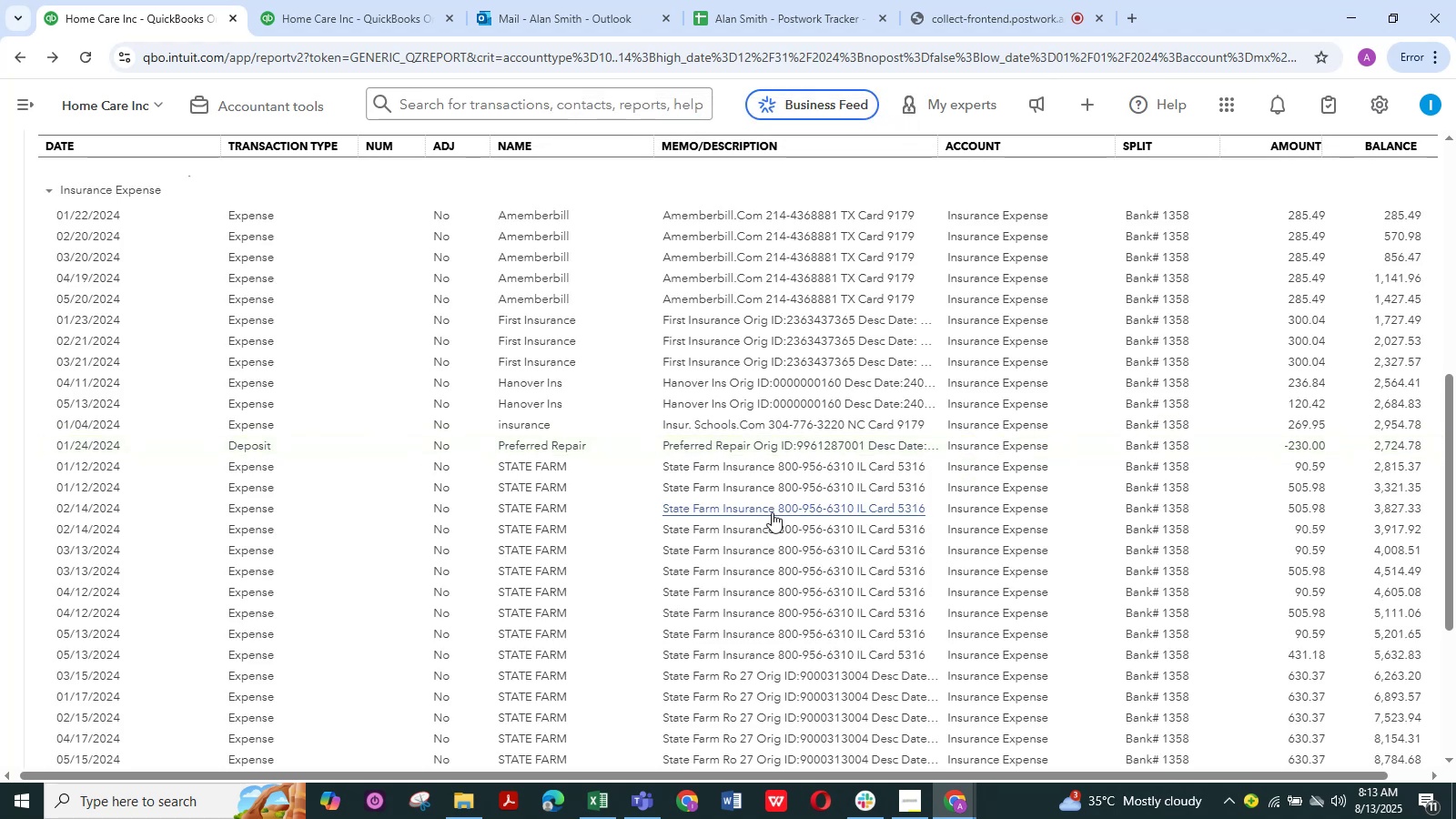 
left_click([724, 447])
 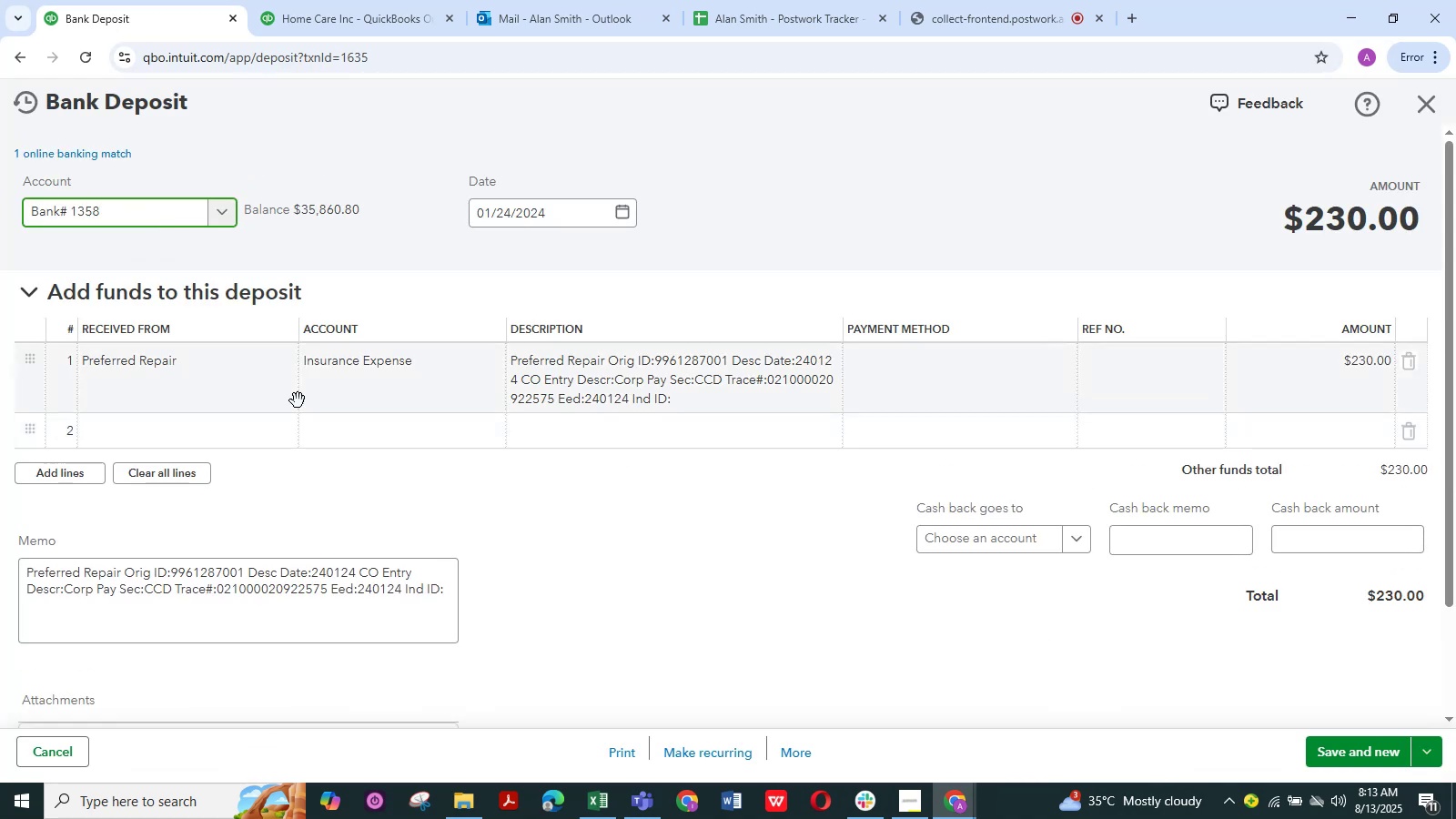 
left_click([549, 372])
 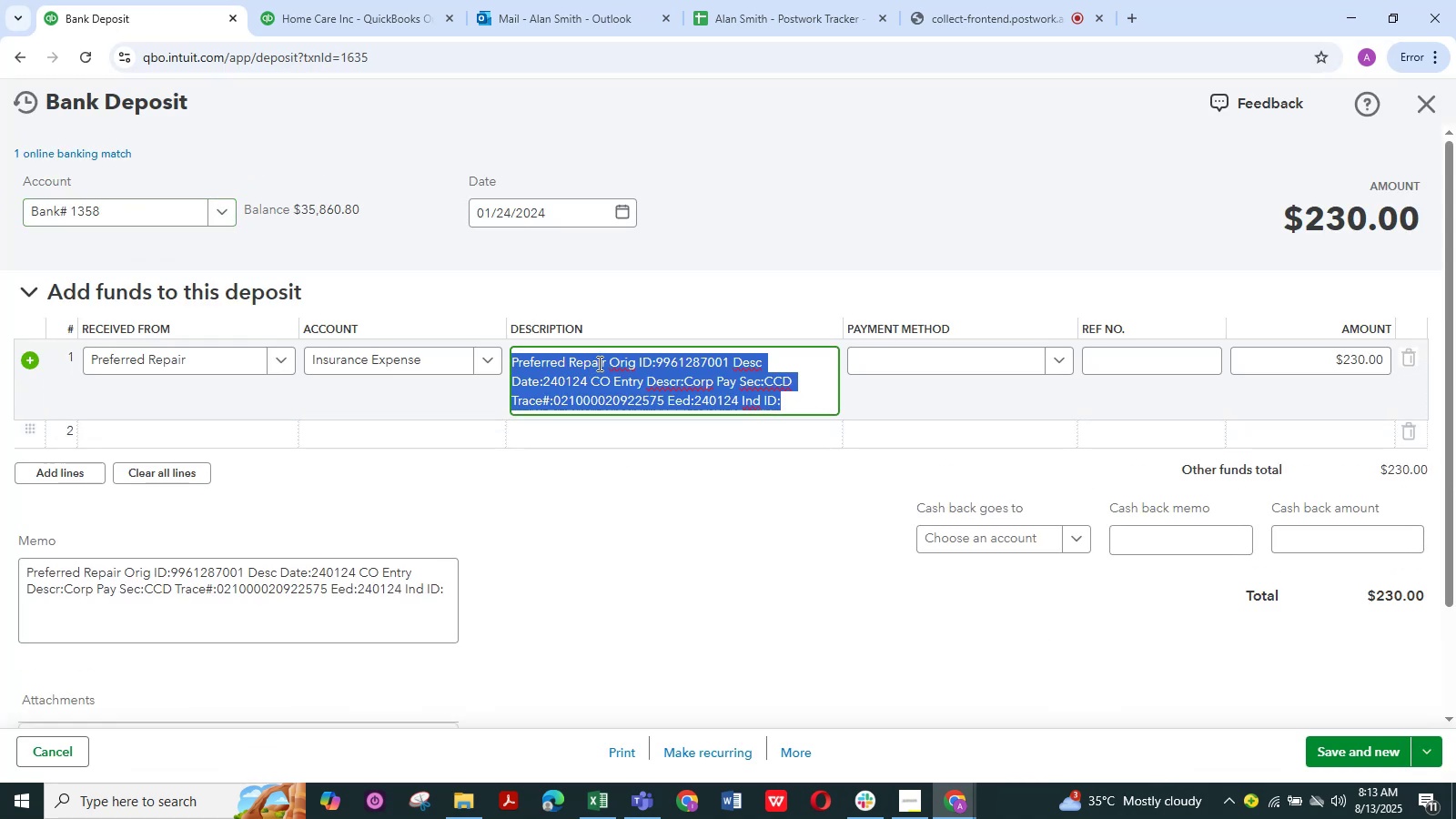 
left_click([599, 363])
 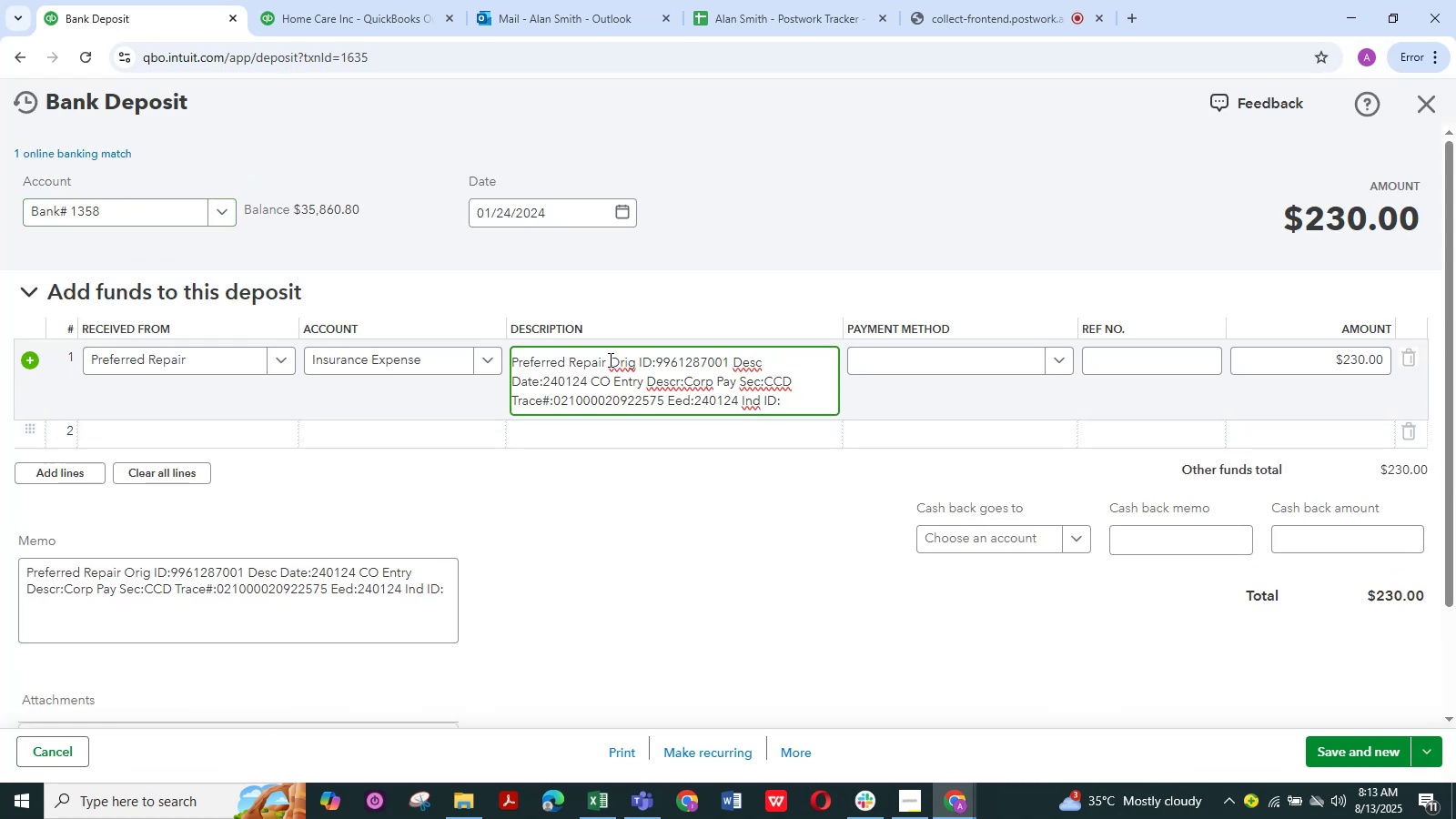 
left_click_drag(start_coordinate=[606, 359], to_coordinate=[490, 363])
 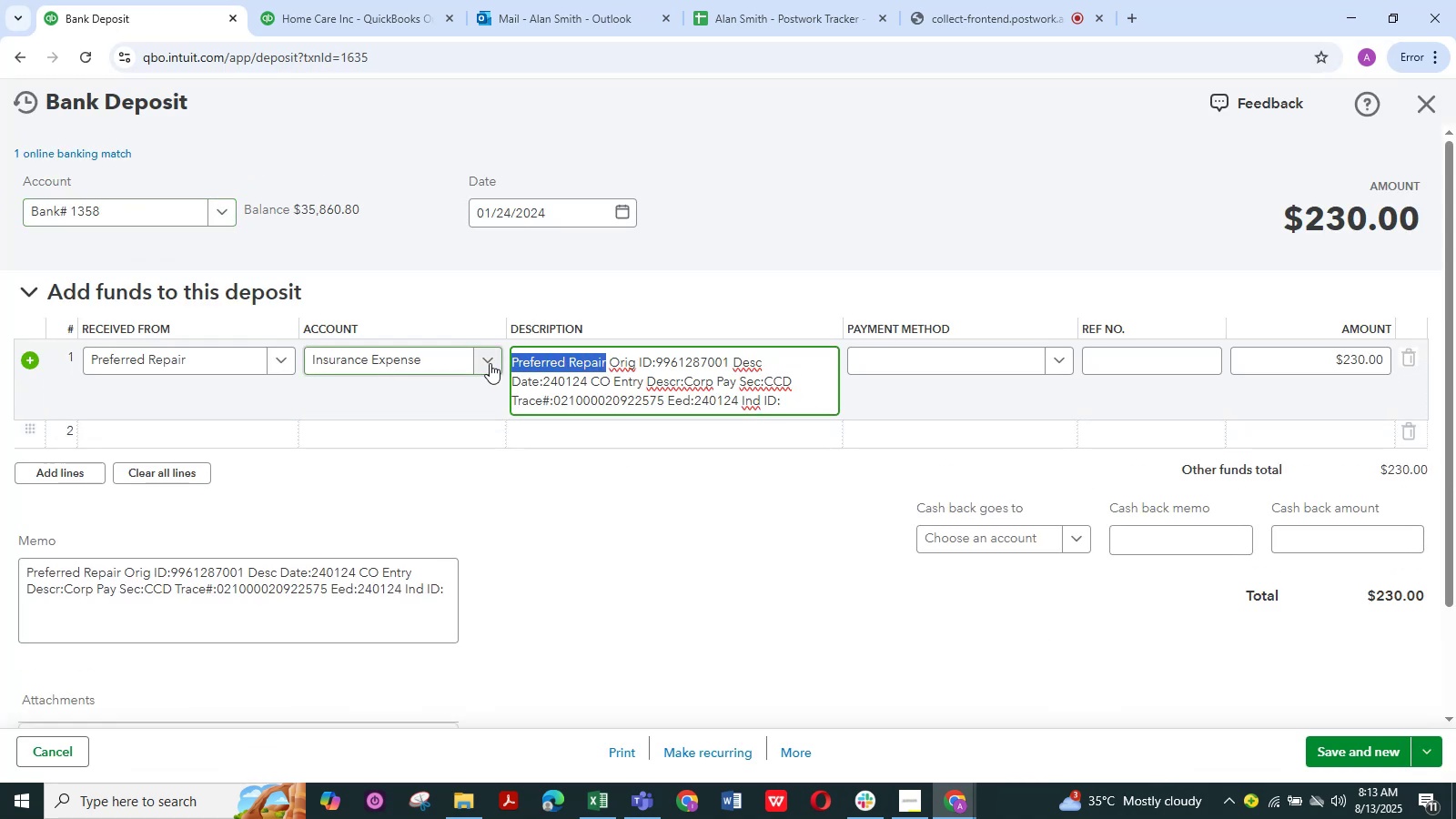 
key(Control+C)
 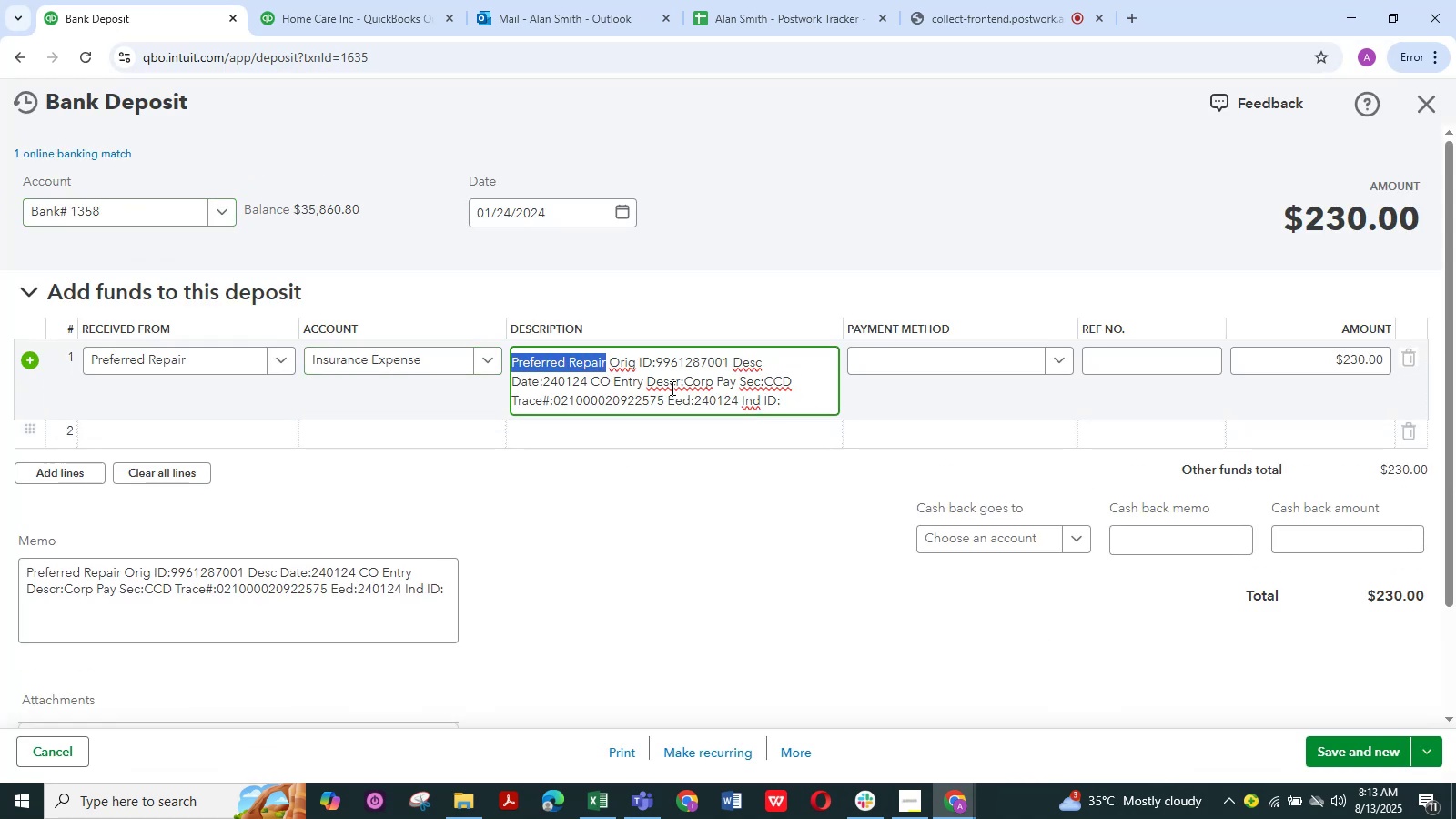 
key(Control+C)
 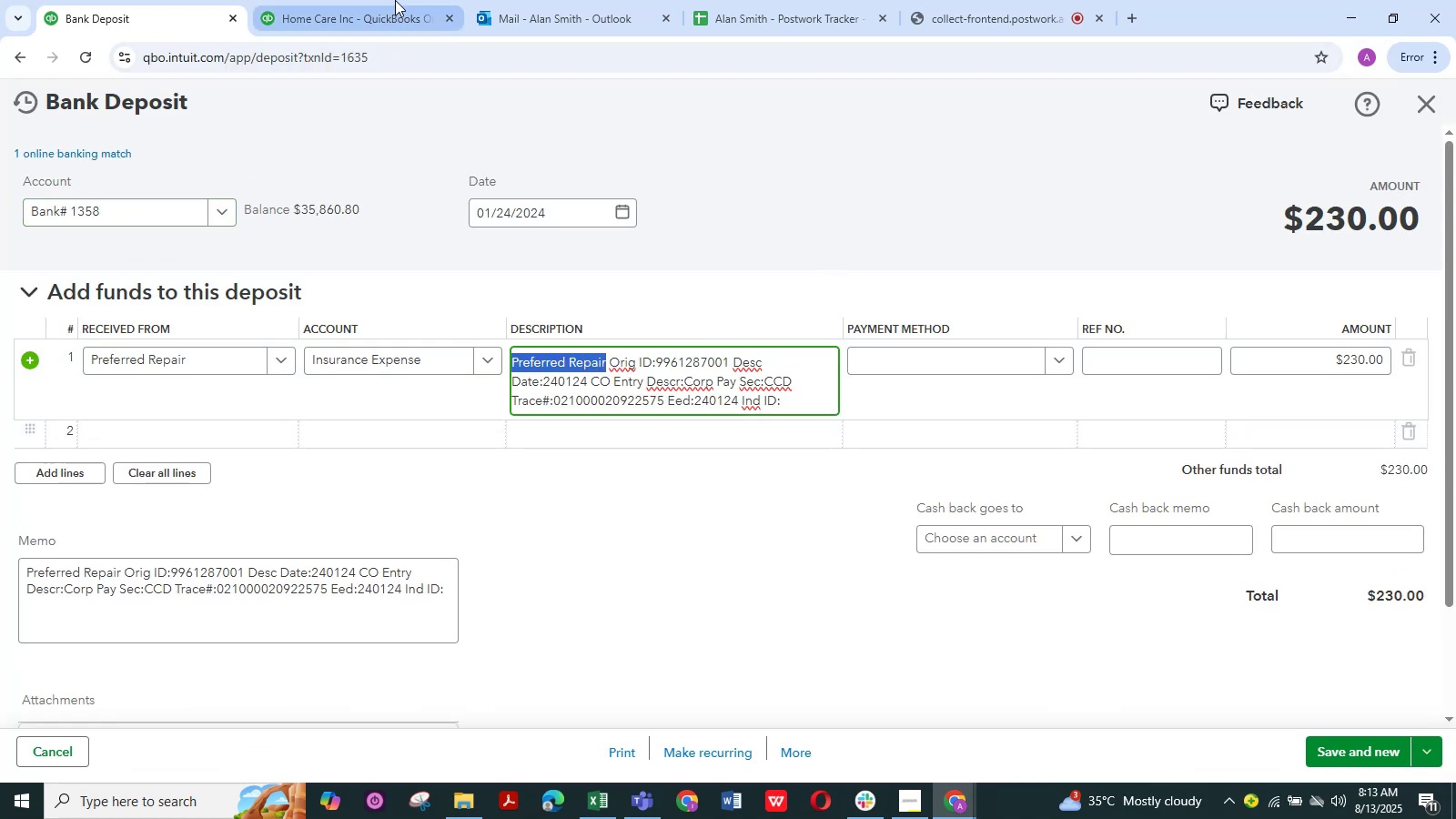 
left_click([395, 0])
 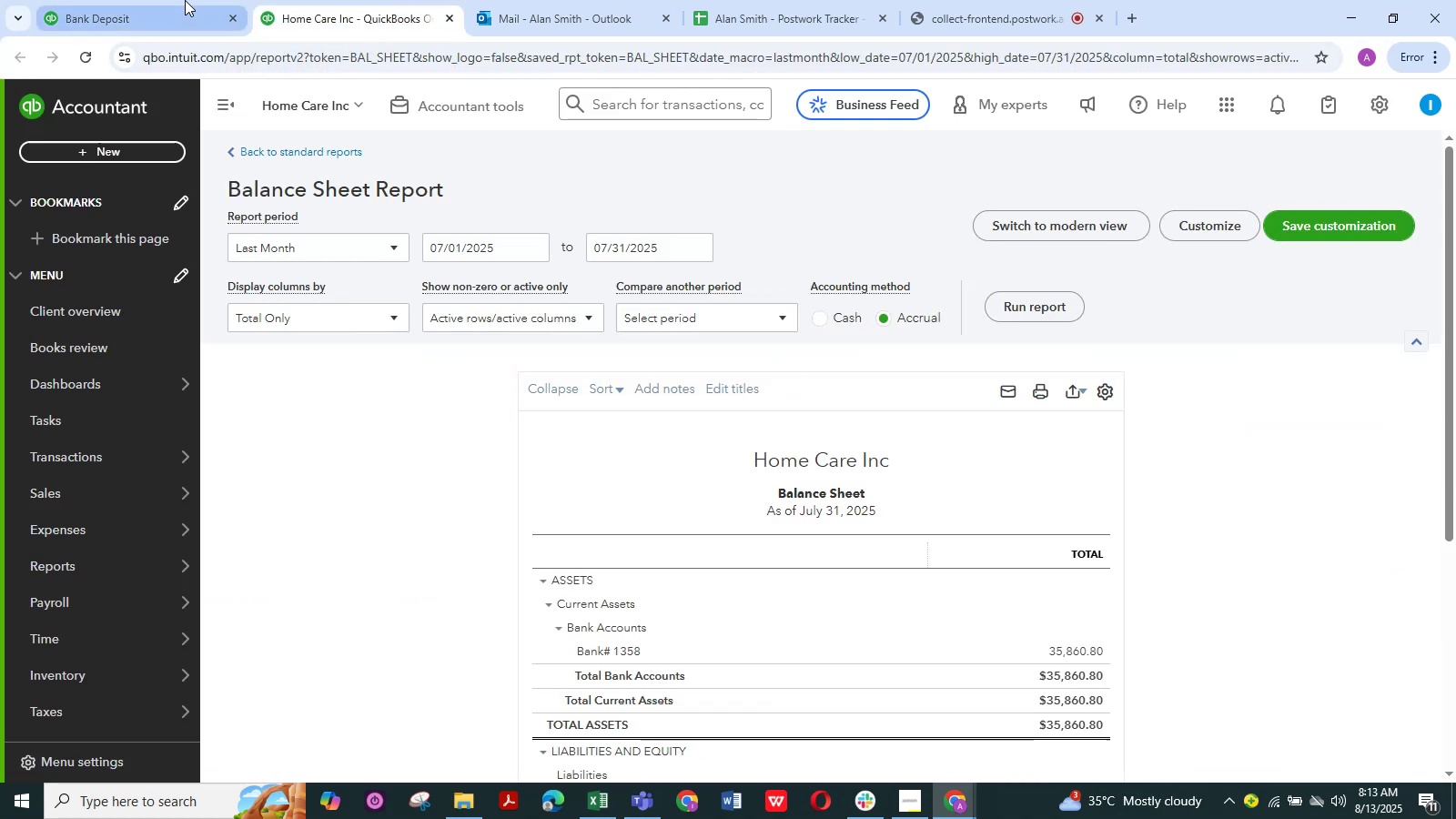 
left_click([185, 0])
 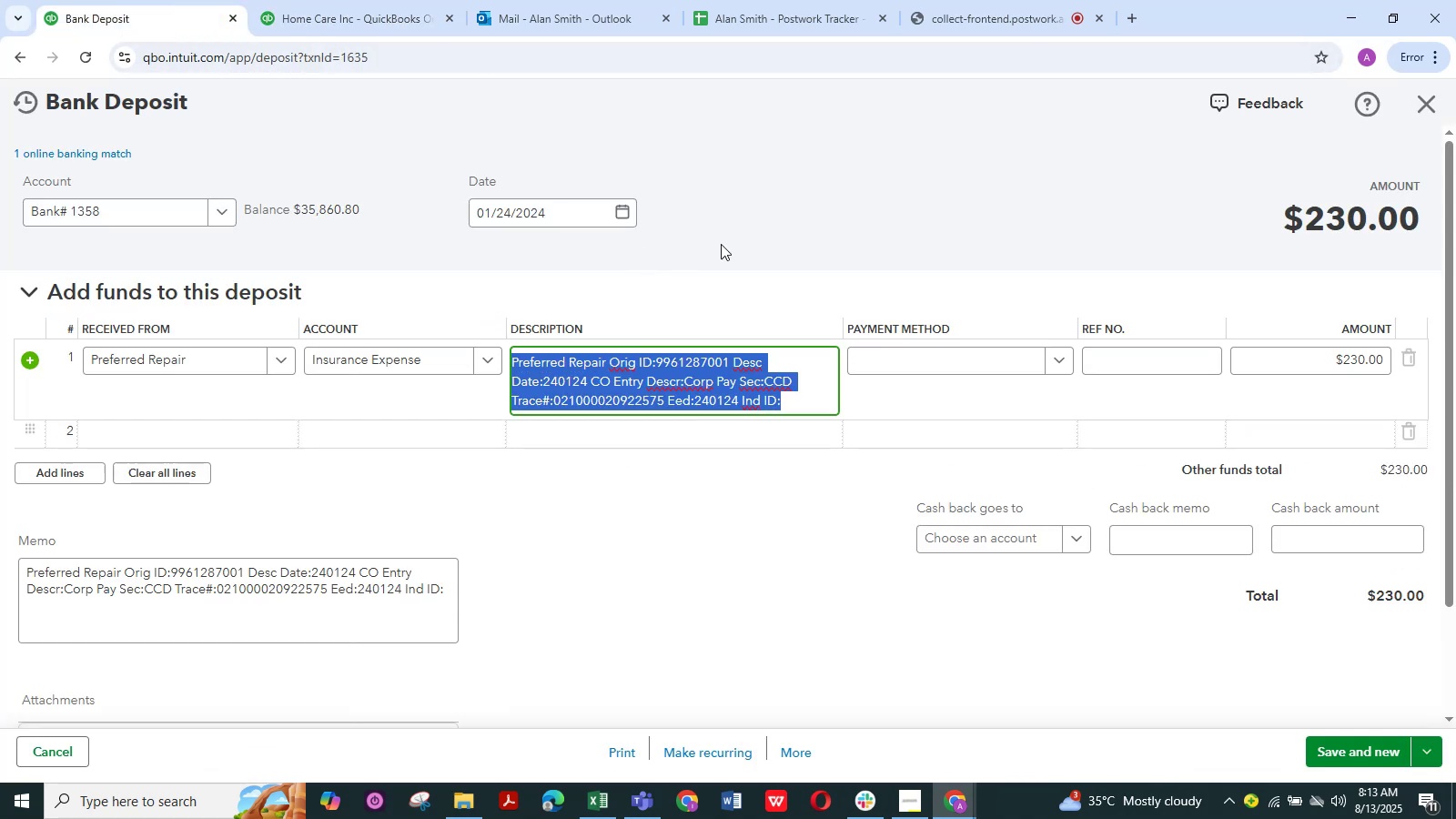 
left_click([762, 228])
 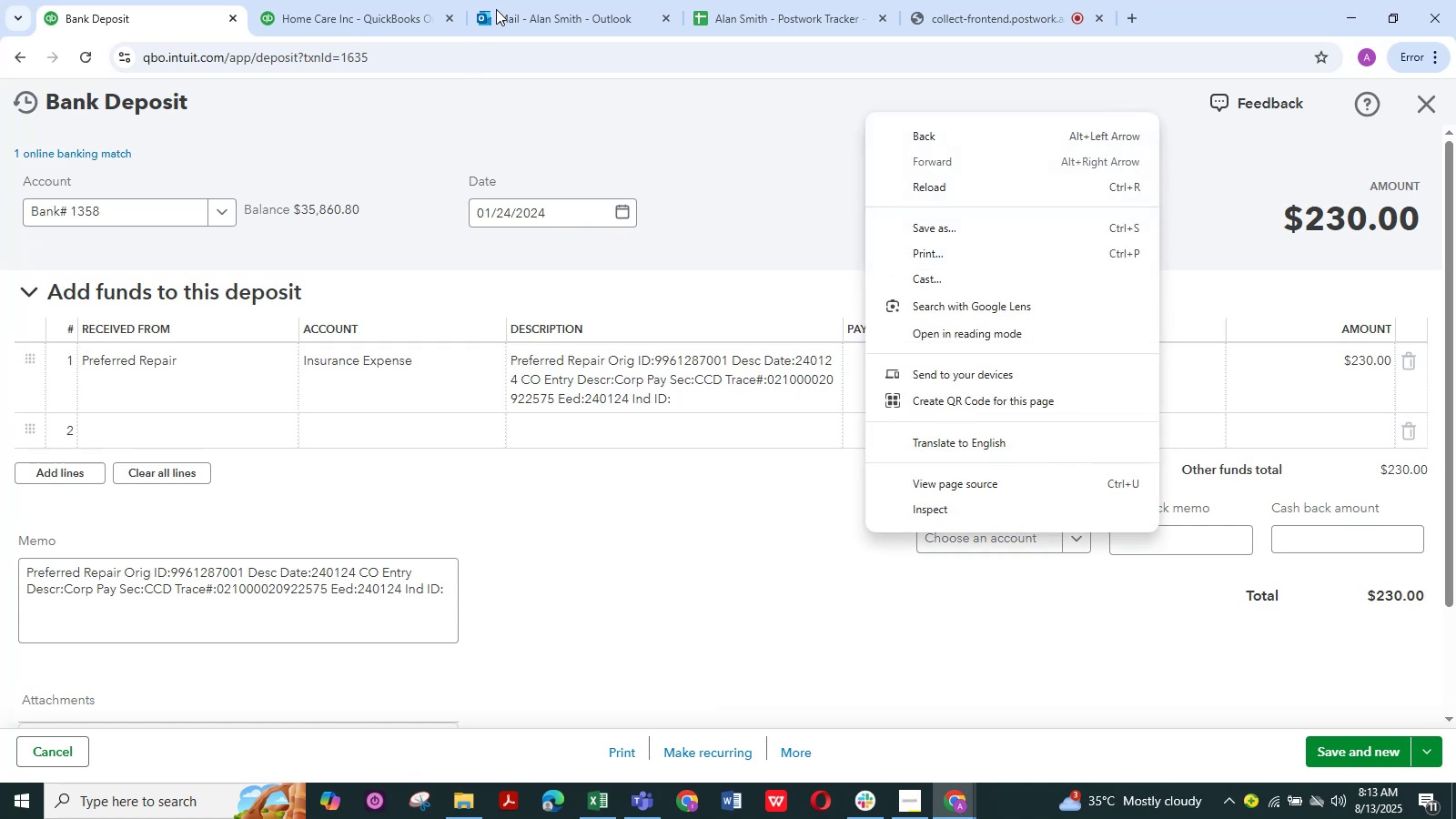 
left_click([548, 0])
 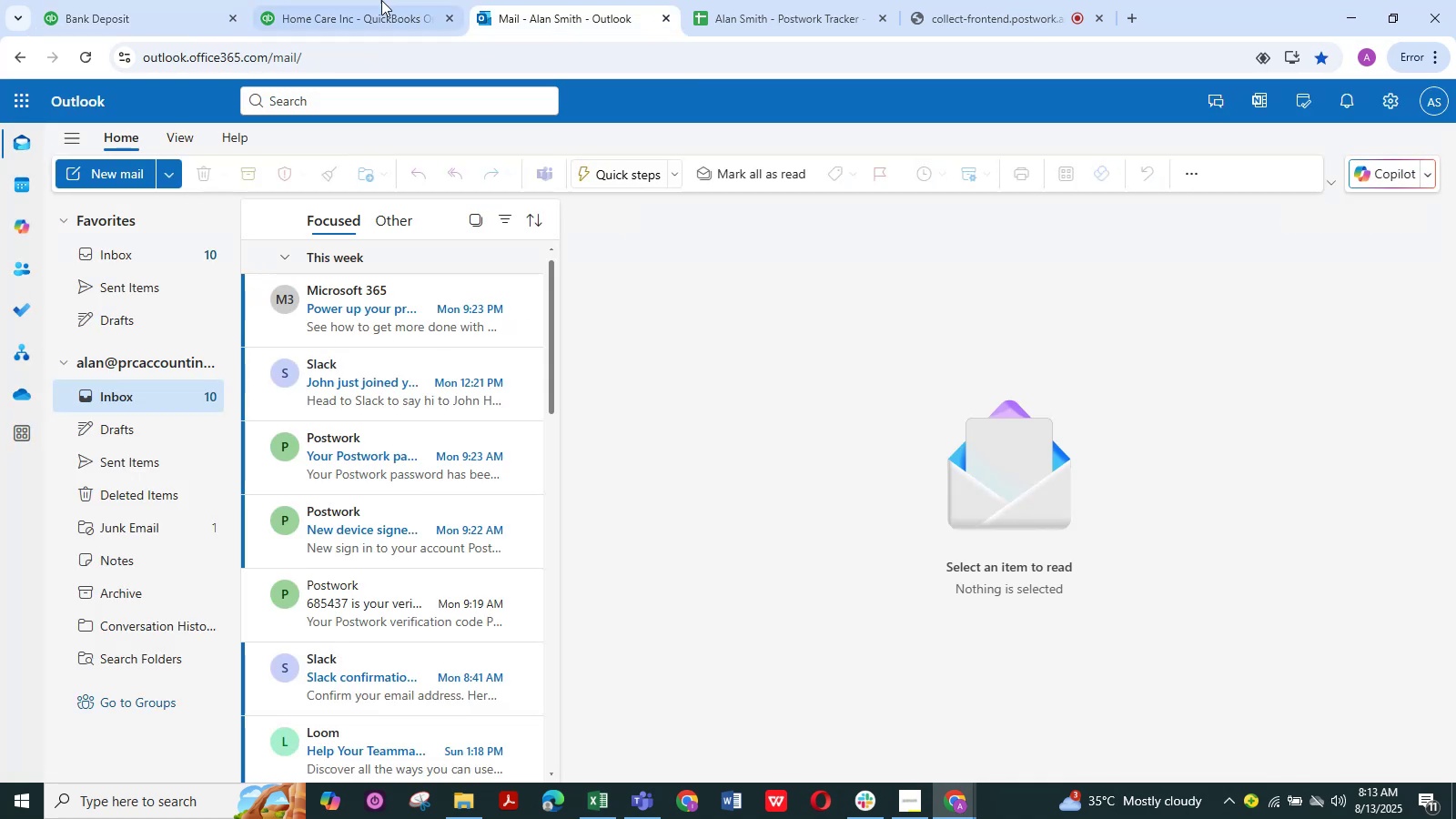 
left_click([367, 0])
 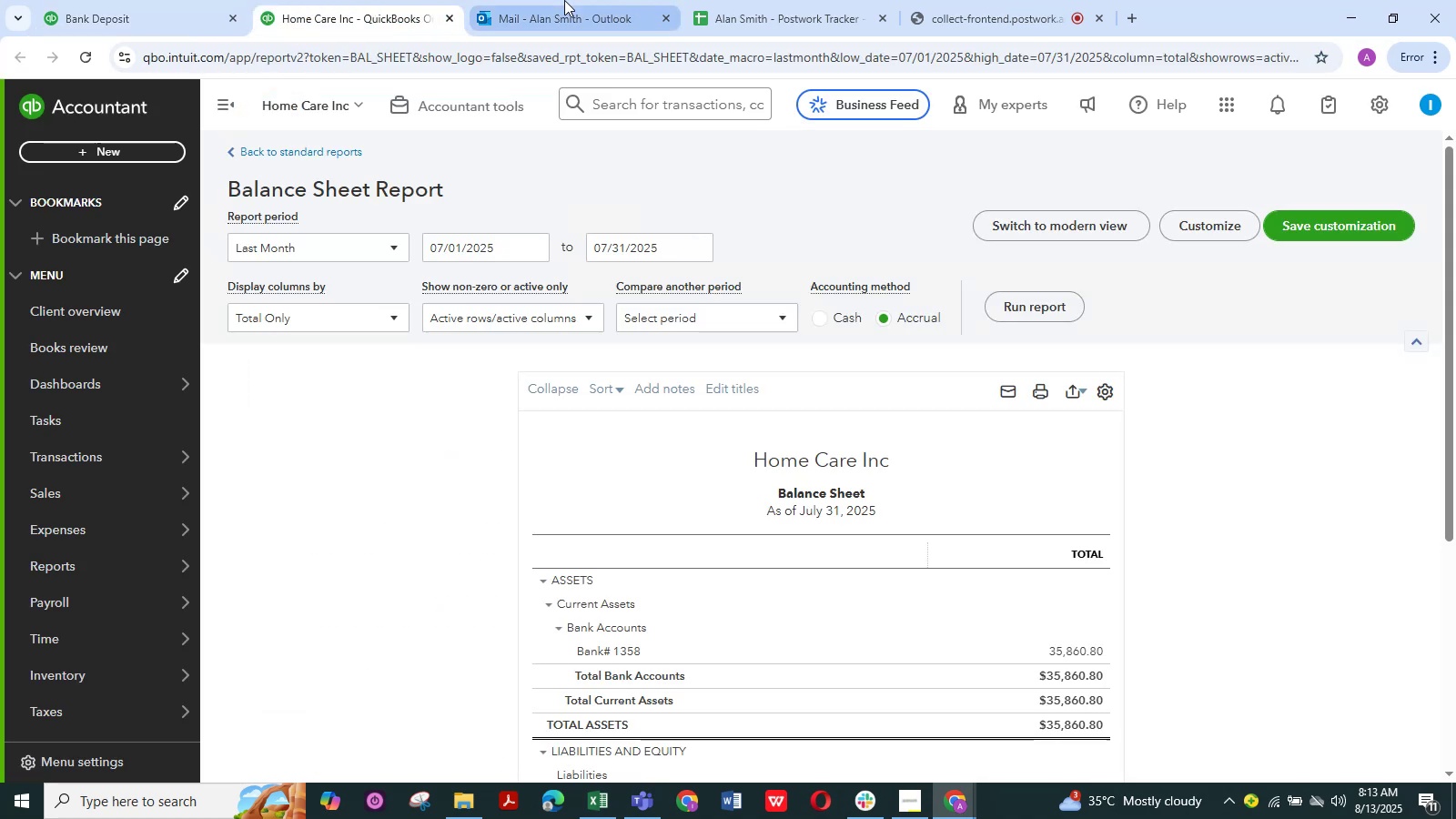 
left_click([564, 0])
 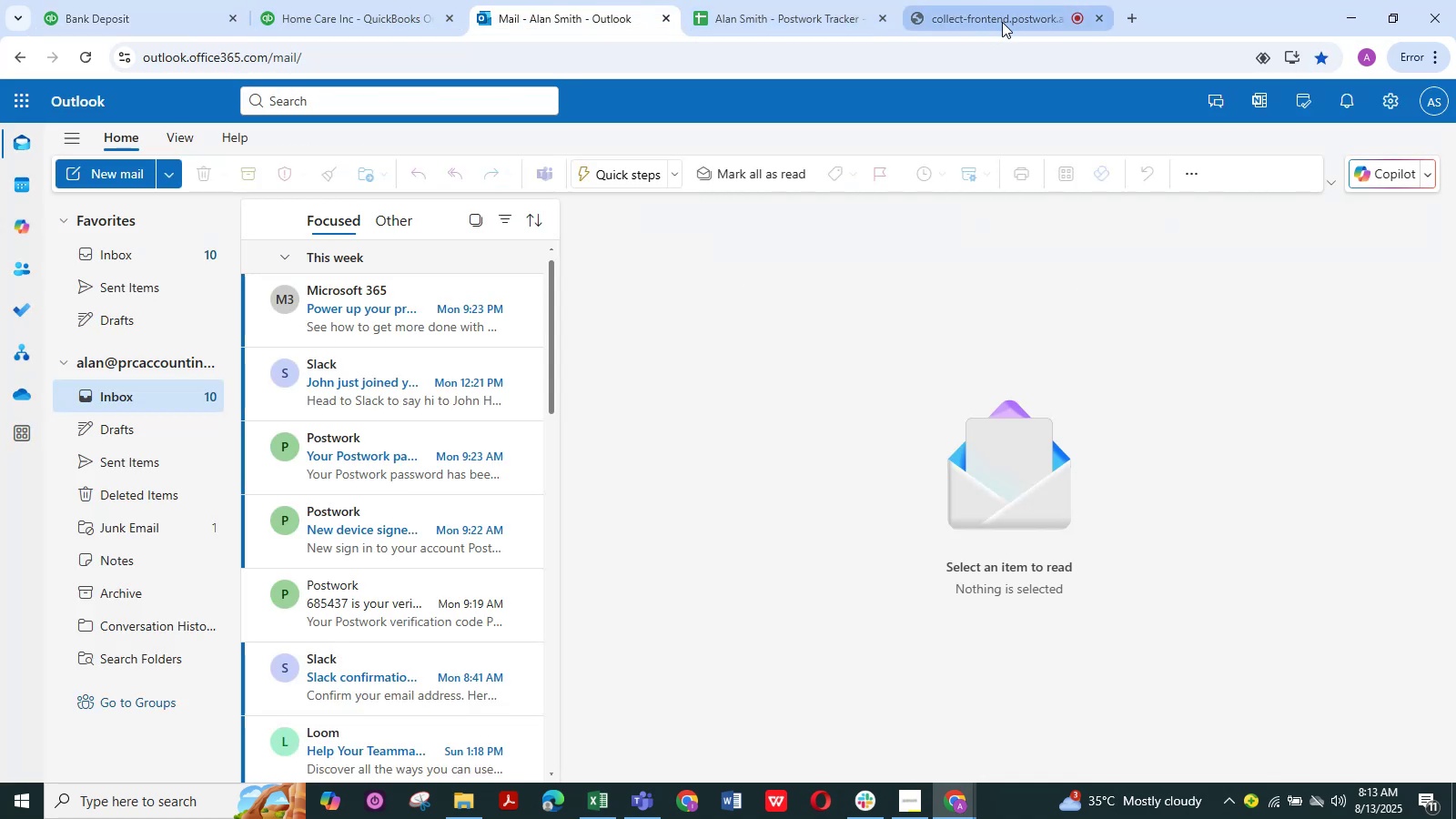 
left_click([1139, 11])
 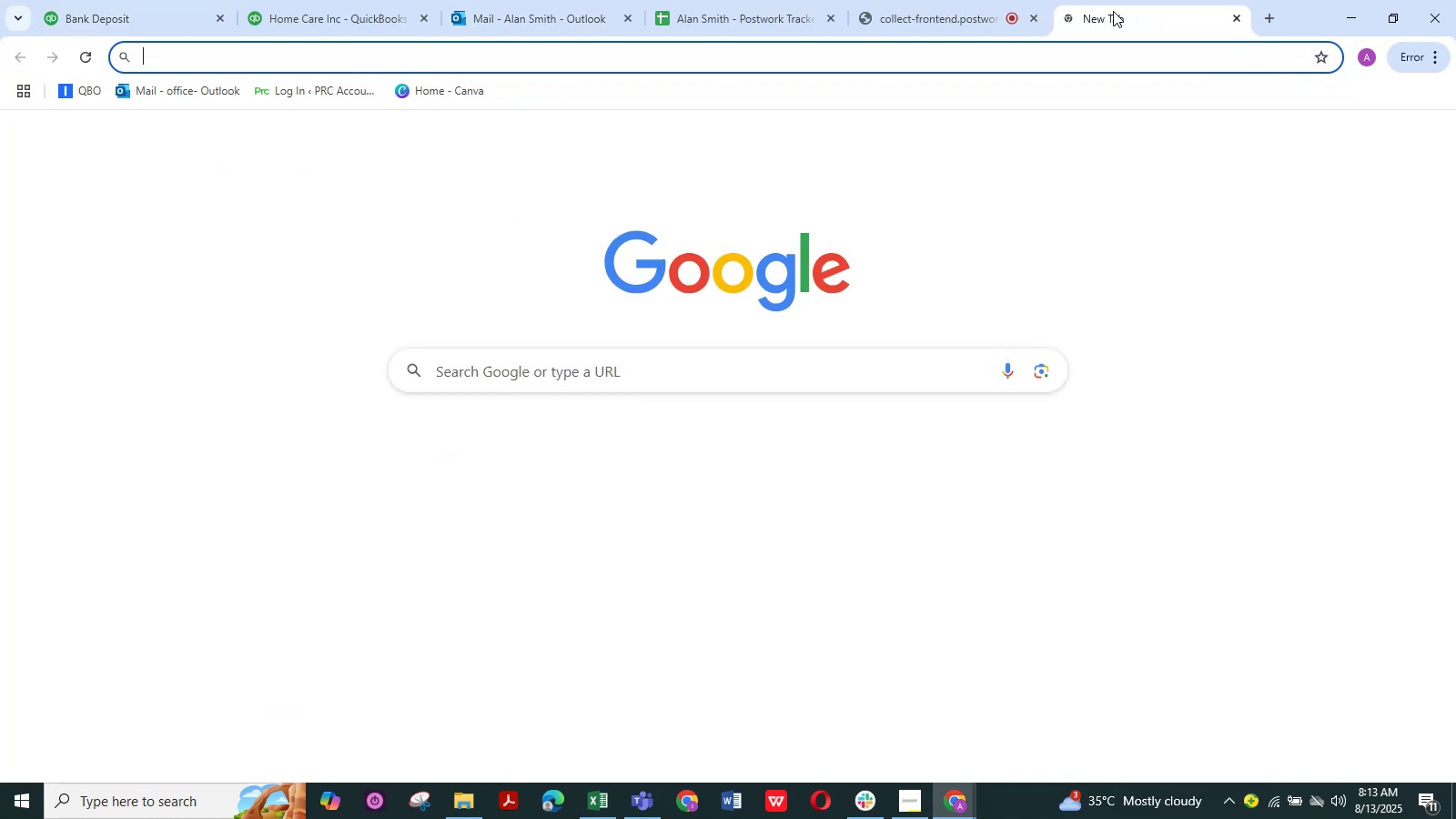 
left_click_drag(start_coordinate=[1083, 11], to_coordinate=[511, 17])
 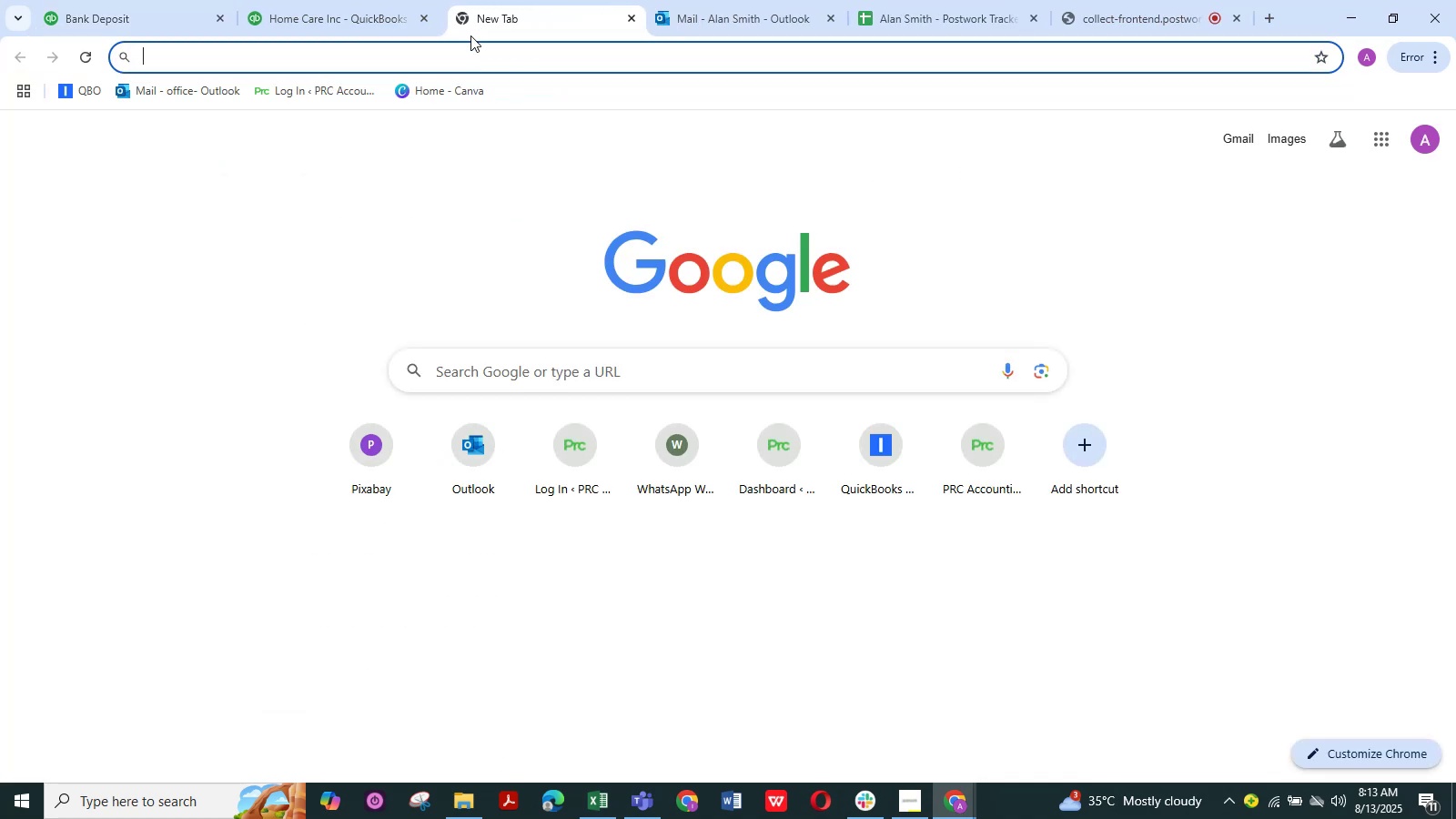 
key(Control+V)
 